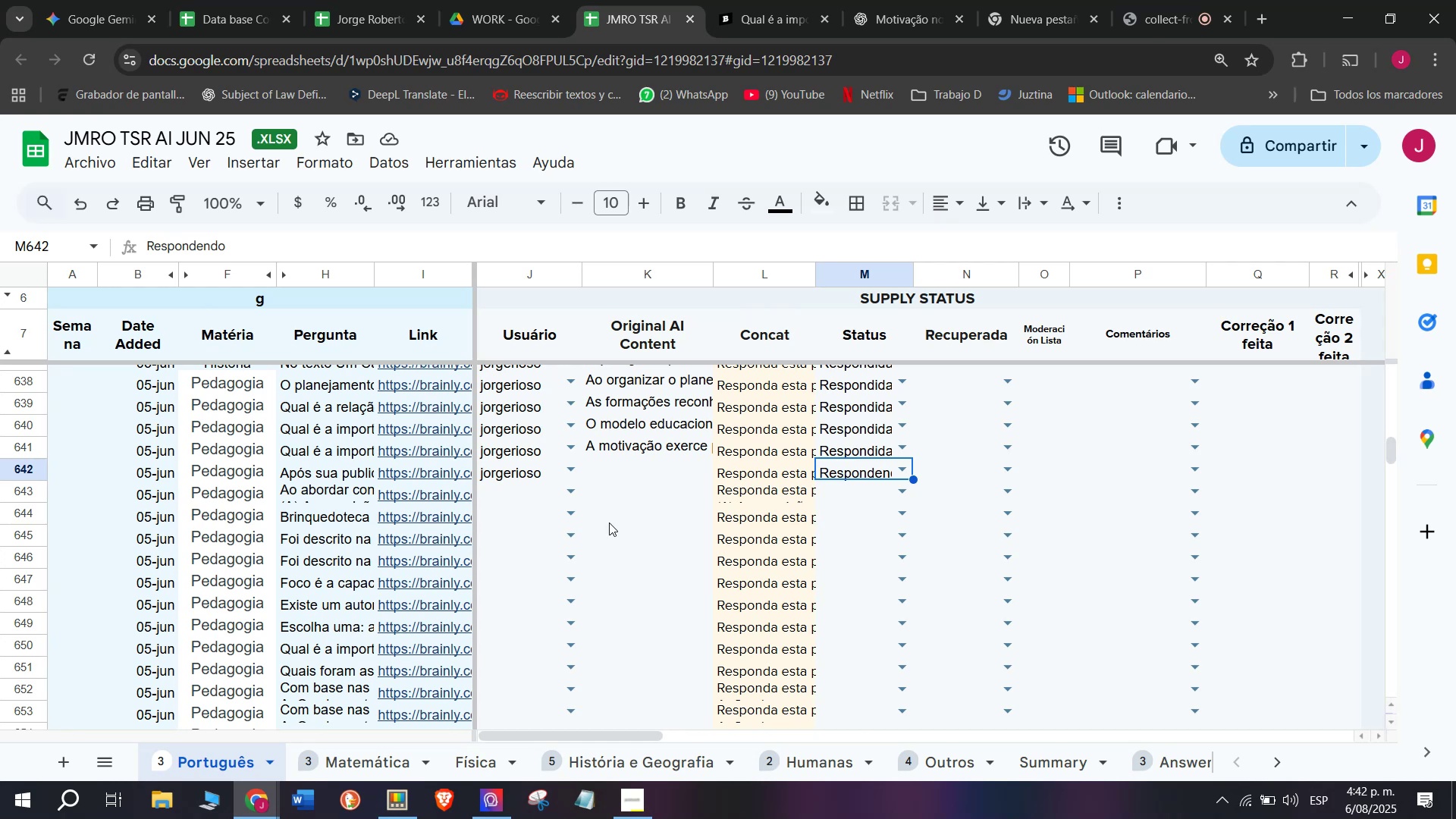 
left_click([788, 0])
 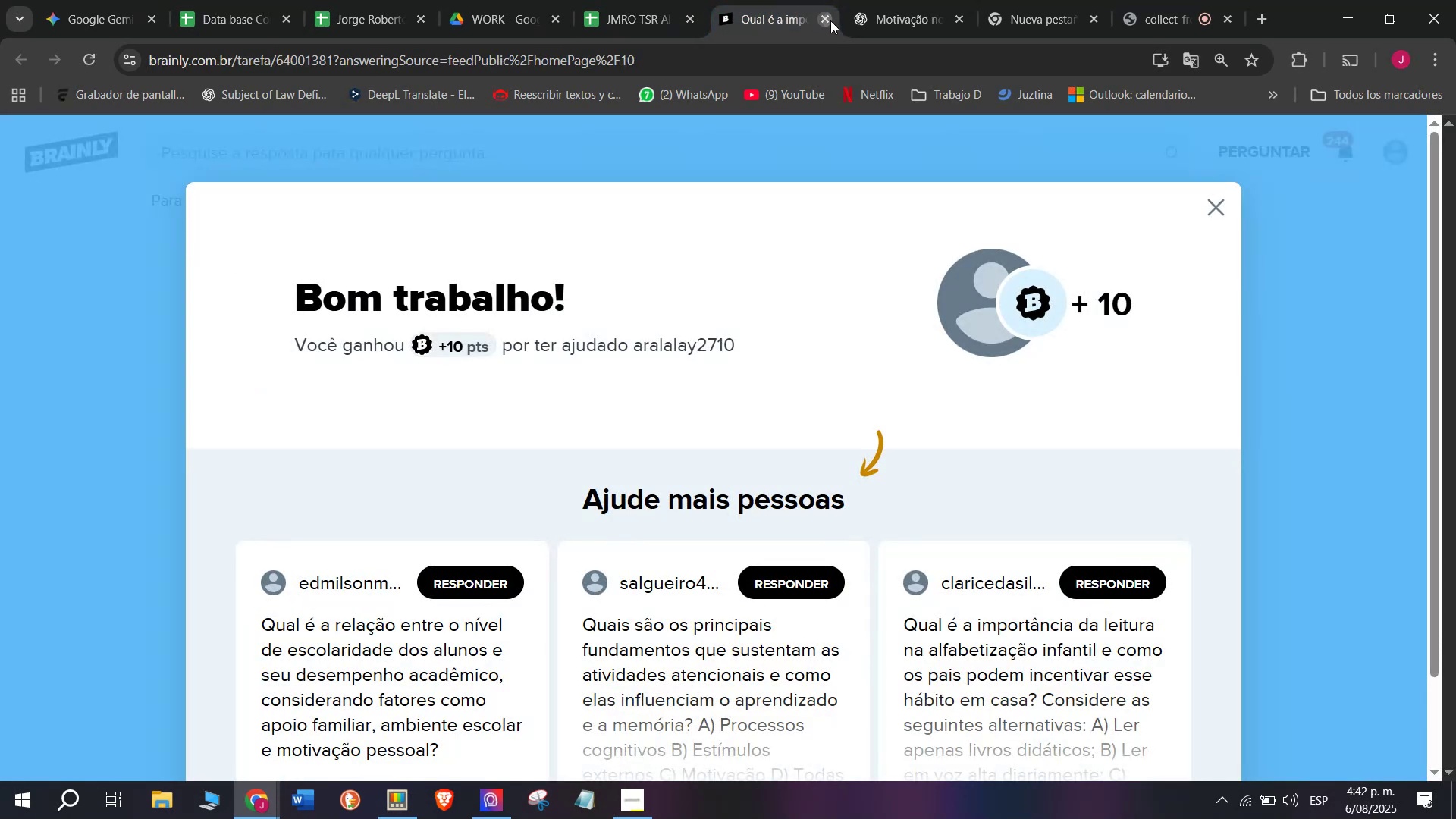 
double_click([645, 0])
 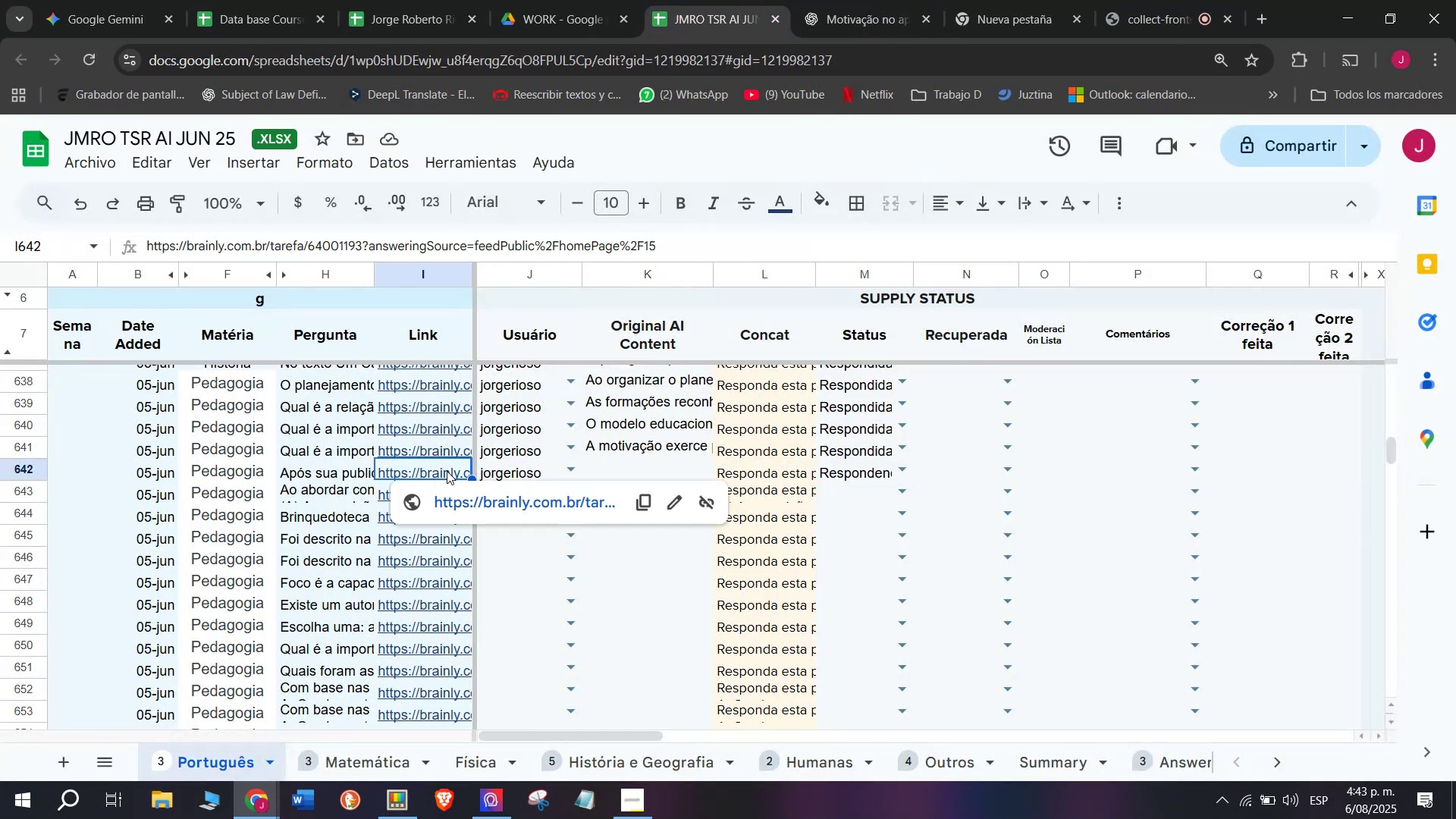 
left_click([464, 495])
 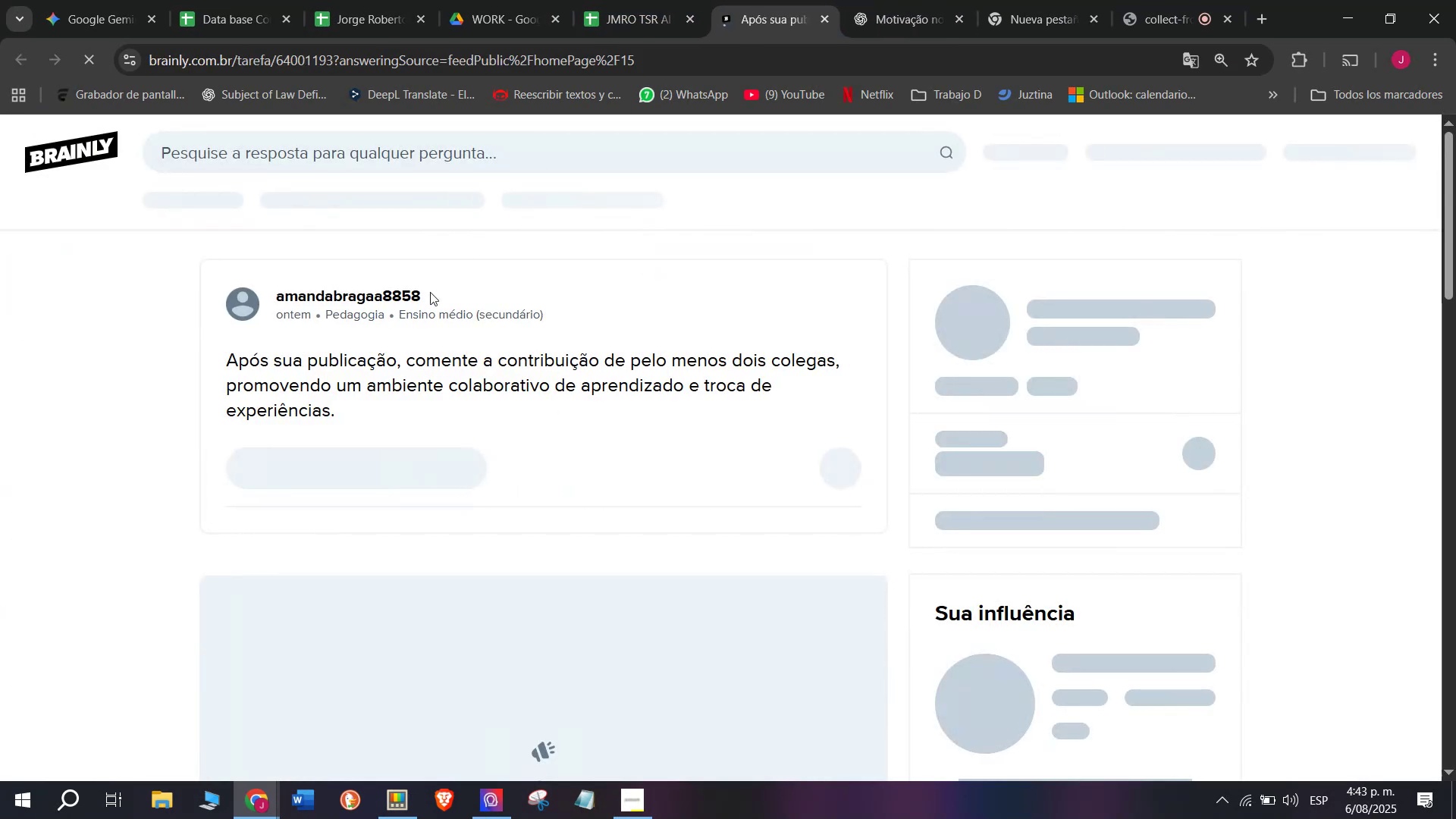 
left_click_drag(start_coordinate=[362, 414], to_coordinate=[193, 365])
 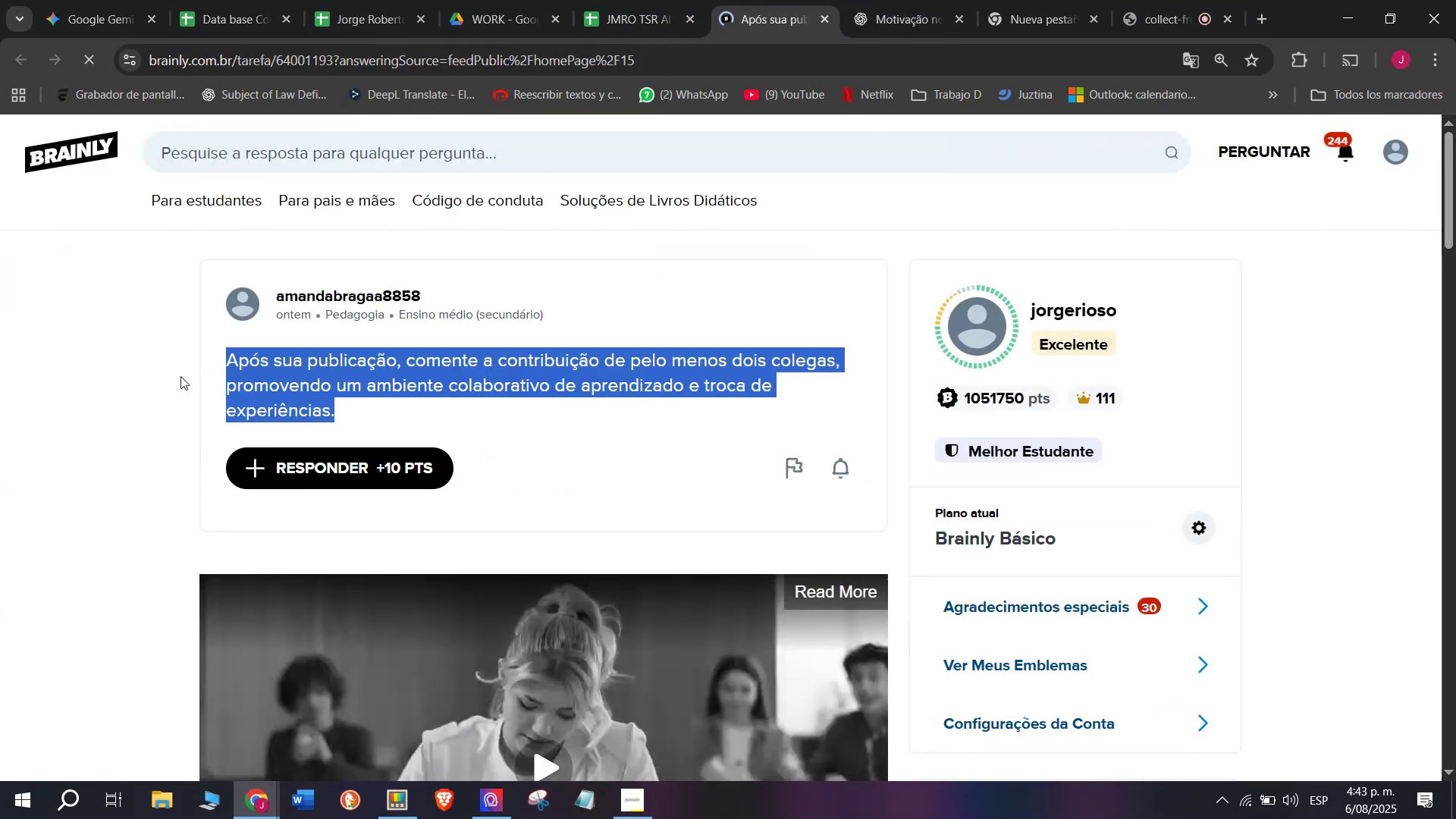 
key(Control+ControlLeft)
 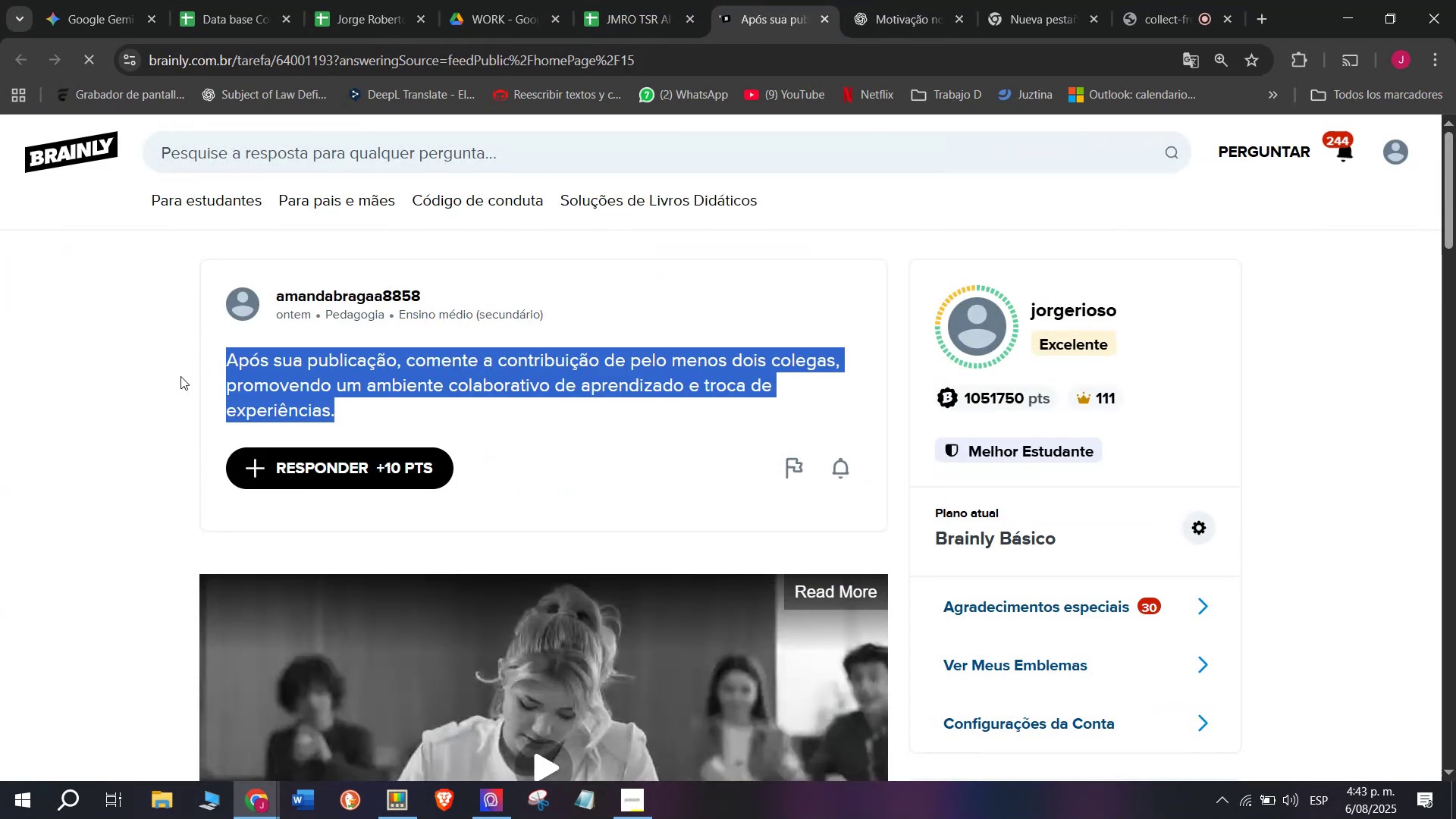 
key(Break)
 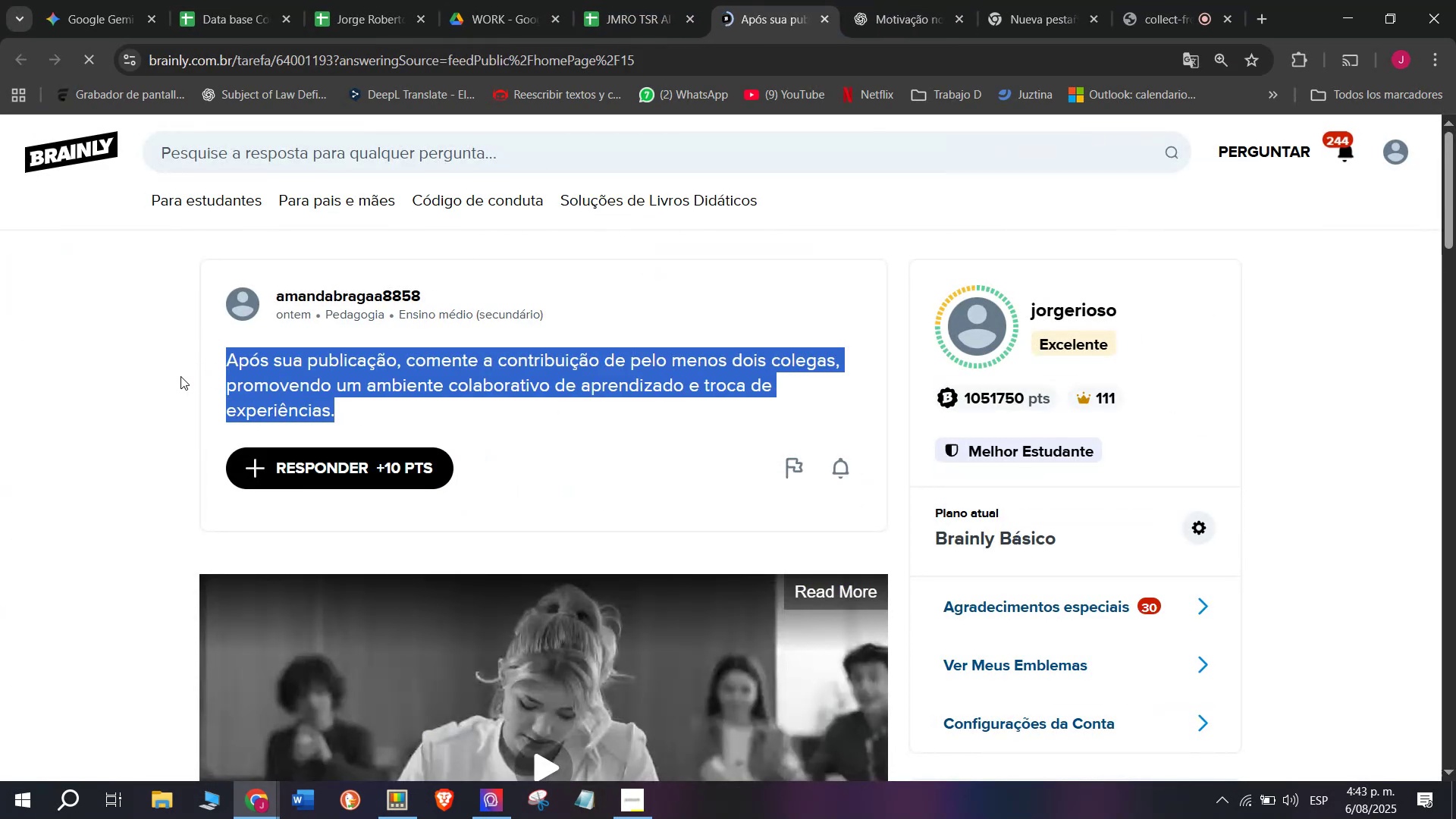 
key(Control+C)
 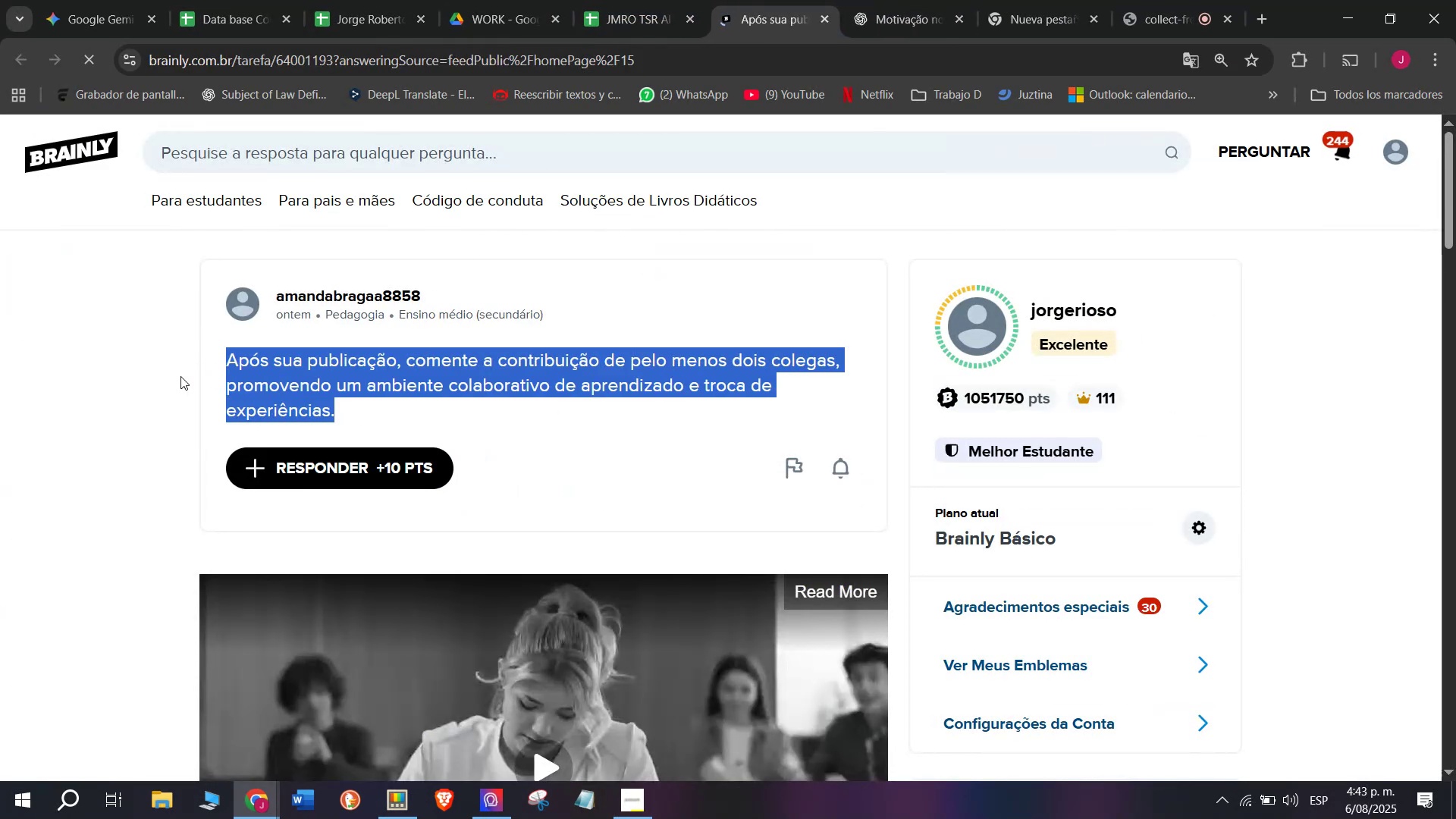 
key(Control+ControlLeft)
 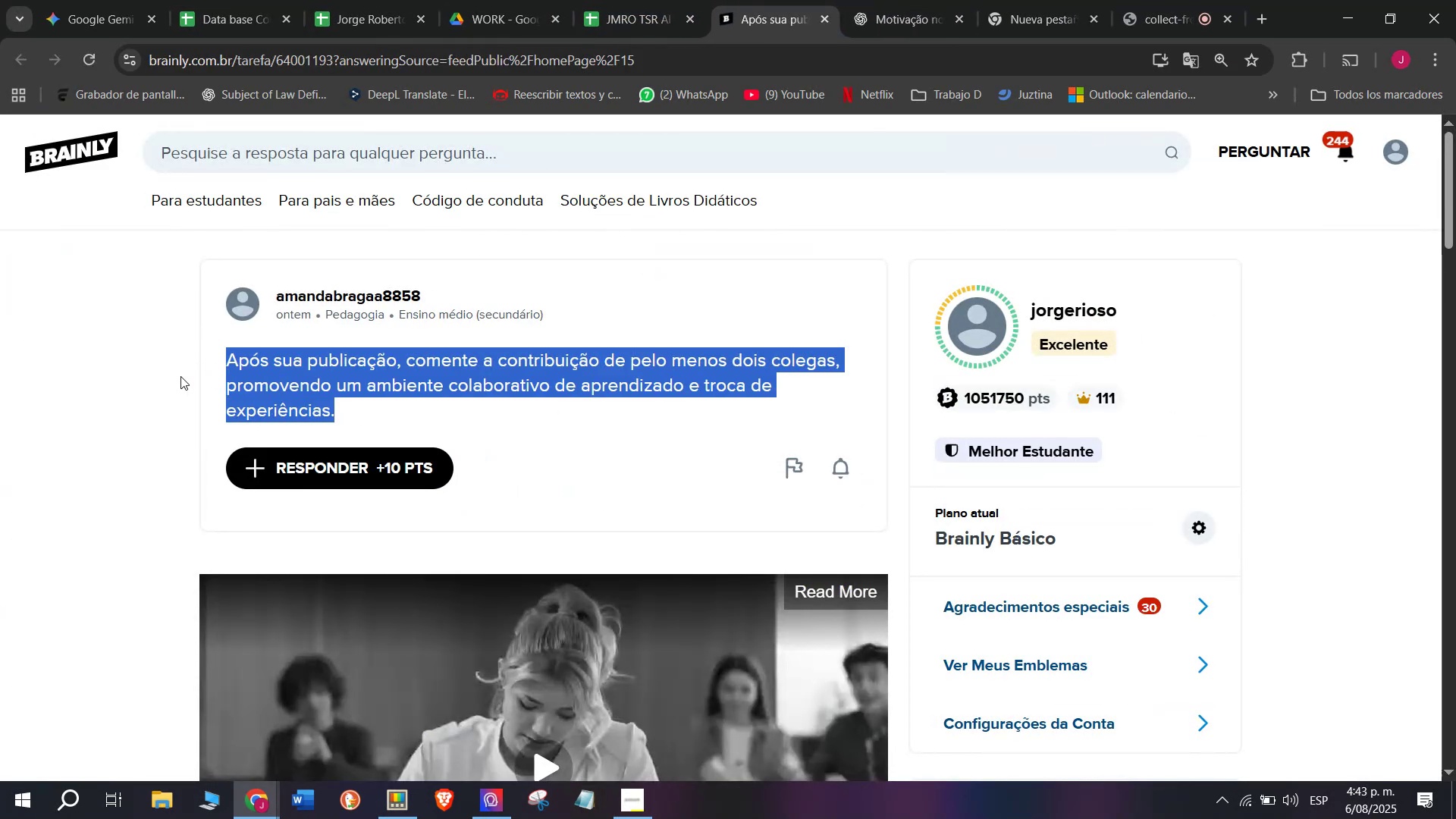 
key(Break)
 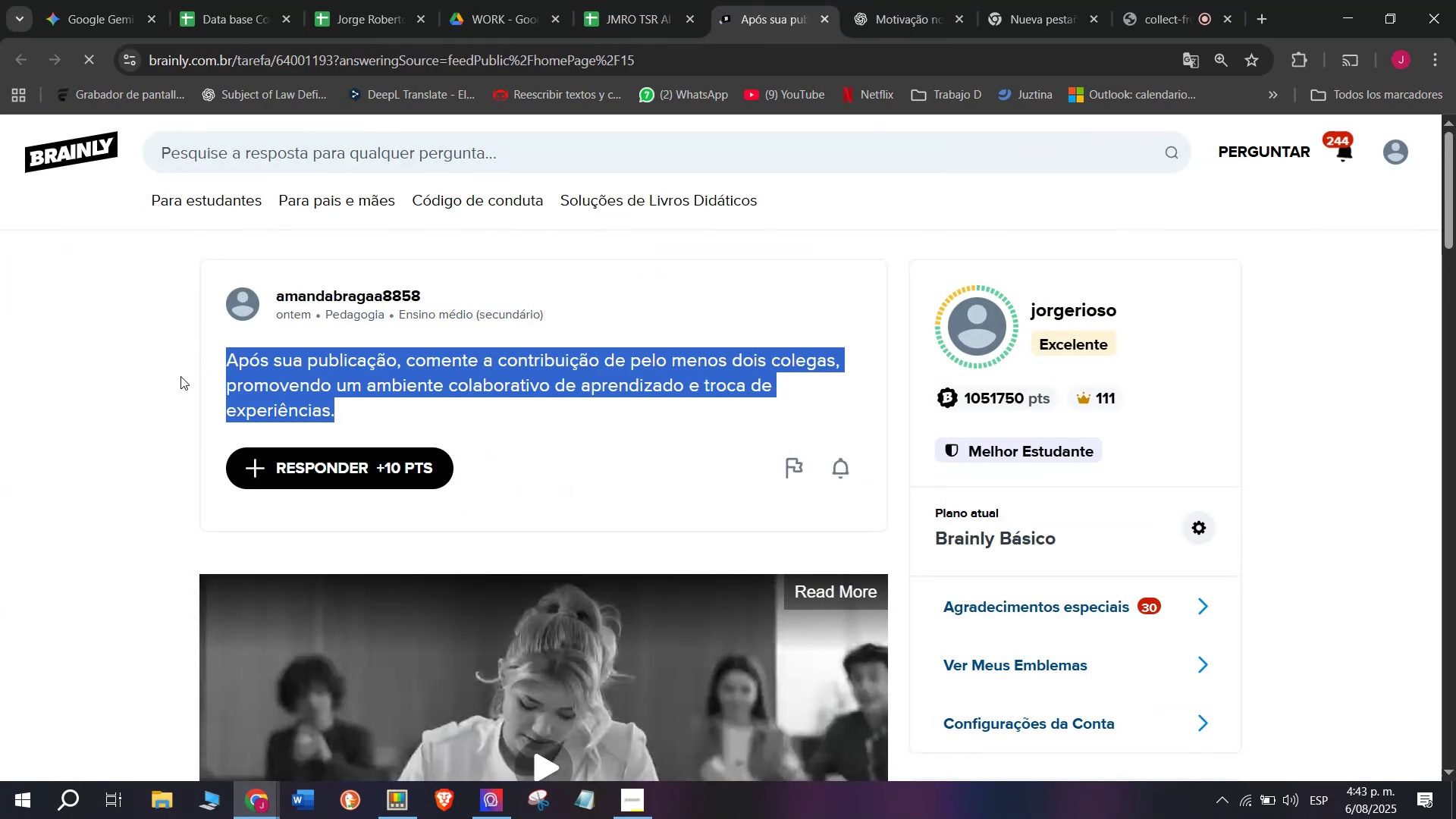 
key(Control+C)
 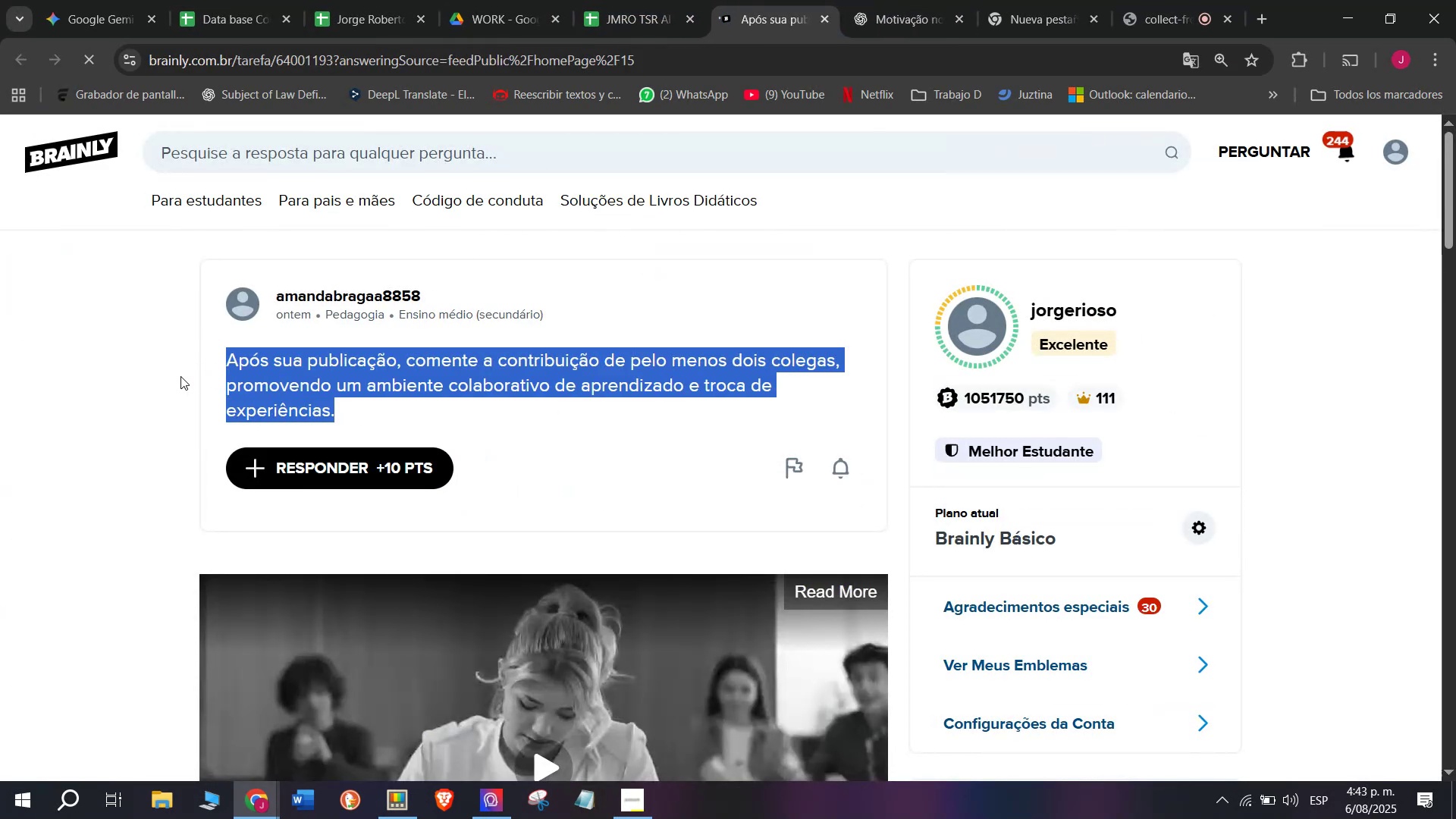 
key(Control+ControlLeft)
 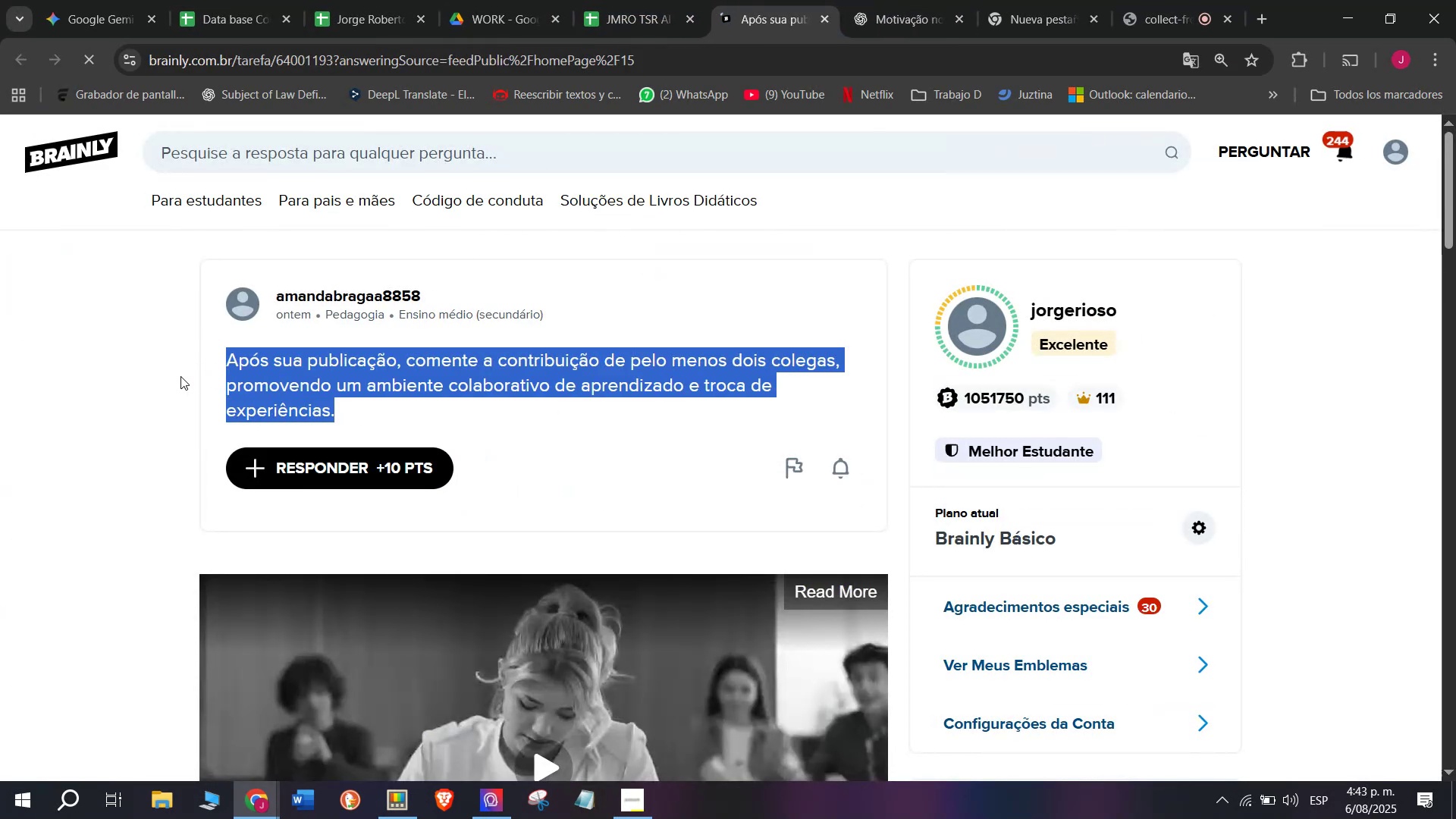 
key(Break)
 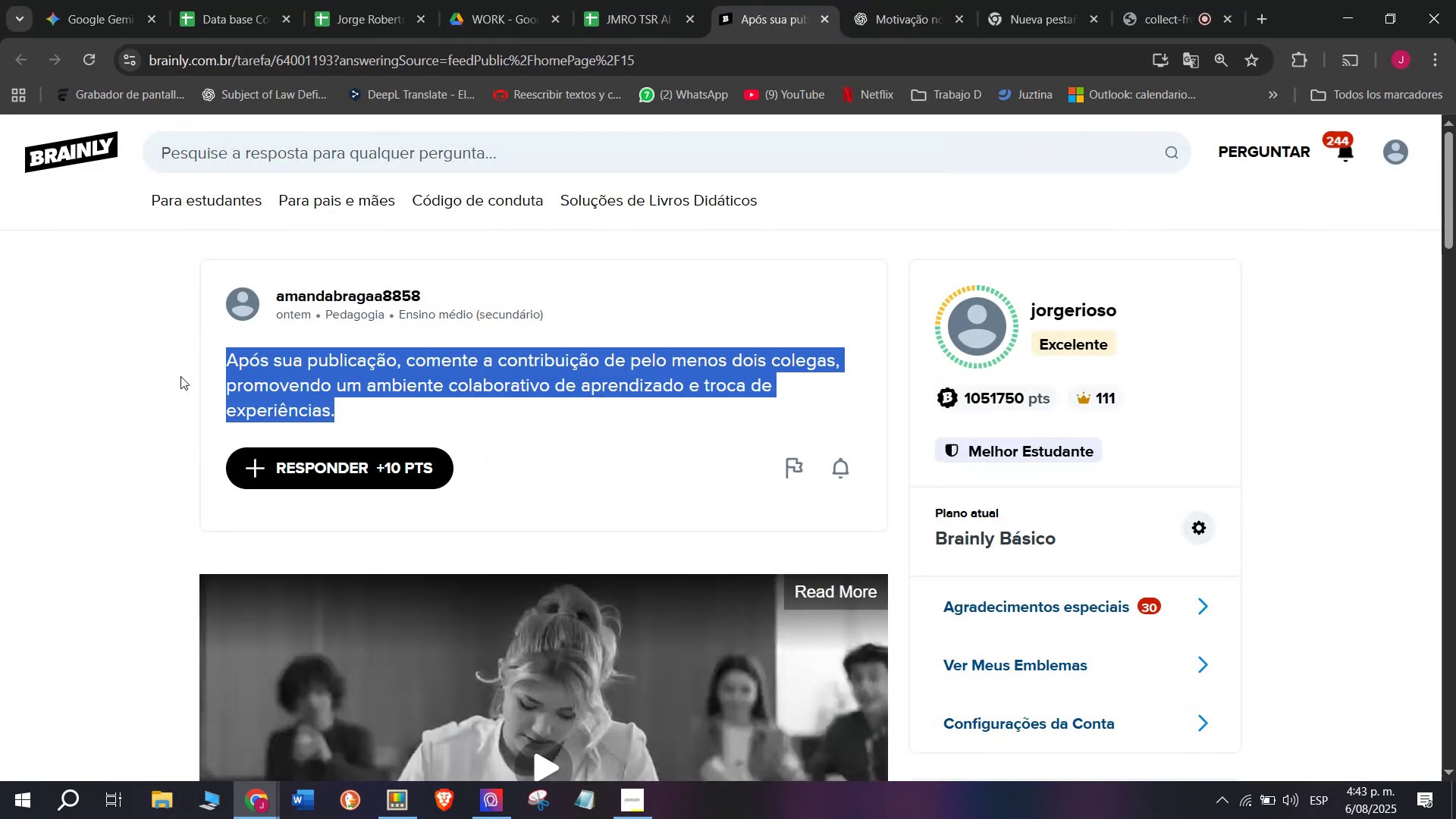 
key(Control+C)
 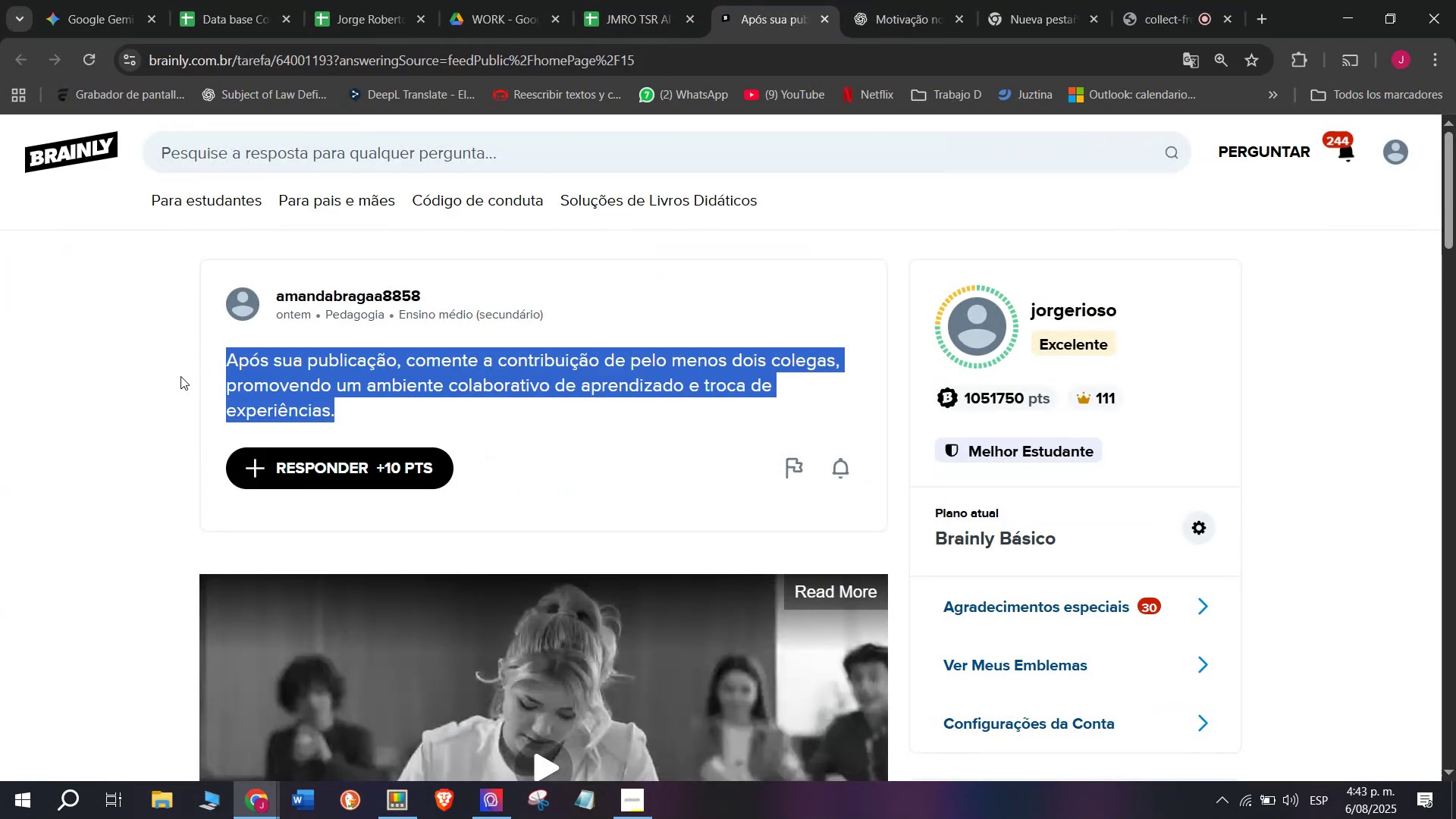 
key(Break)
 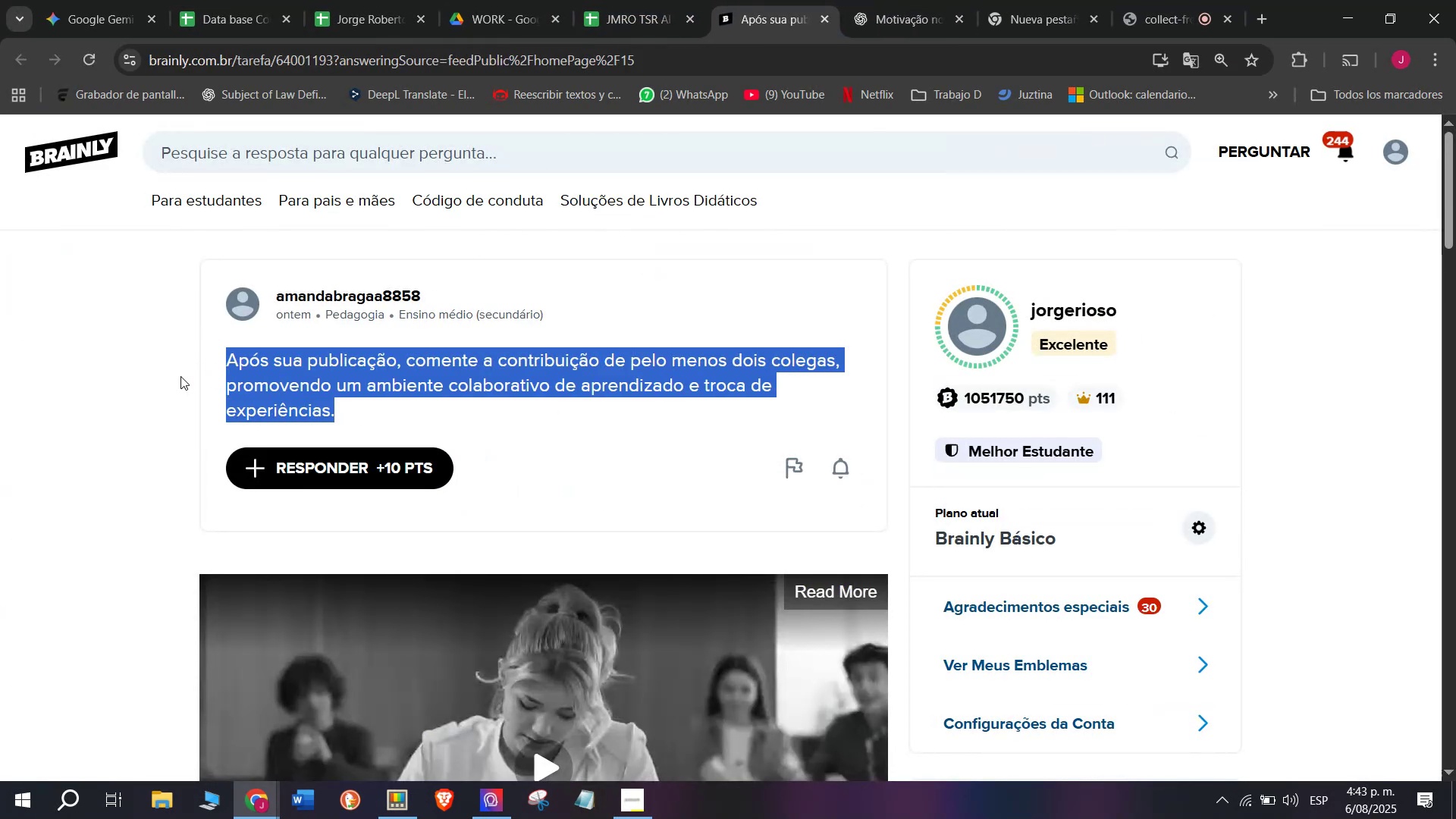 
key(Control+ControlLeft)
 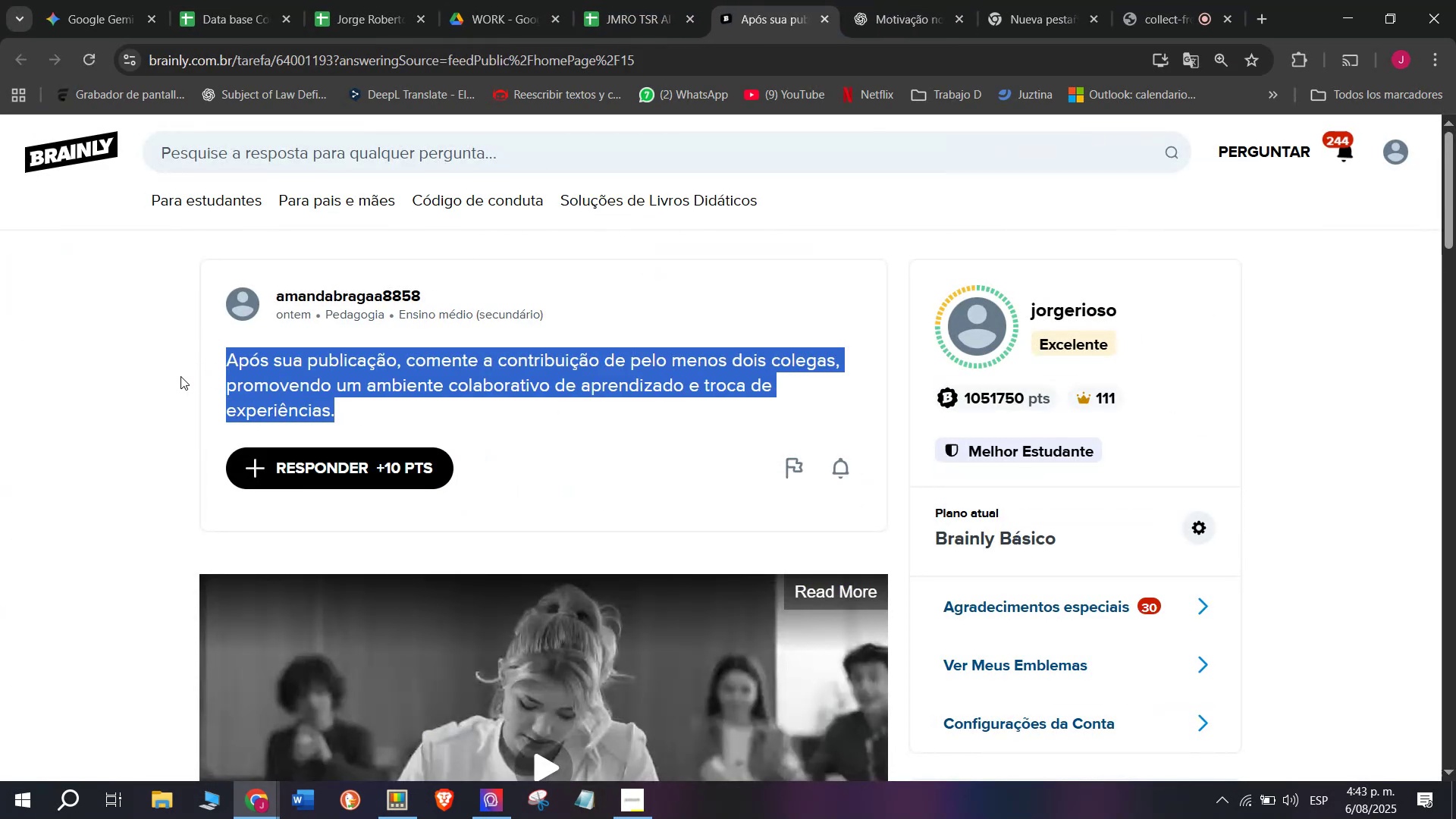 
key(Control+C)
 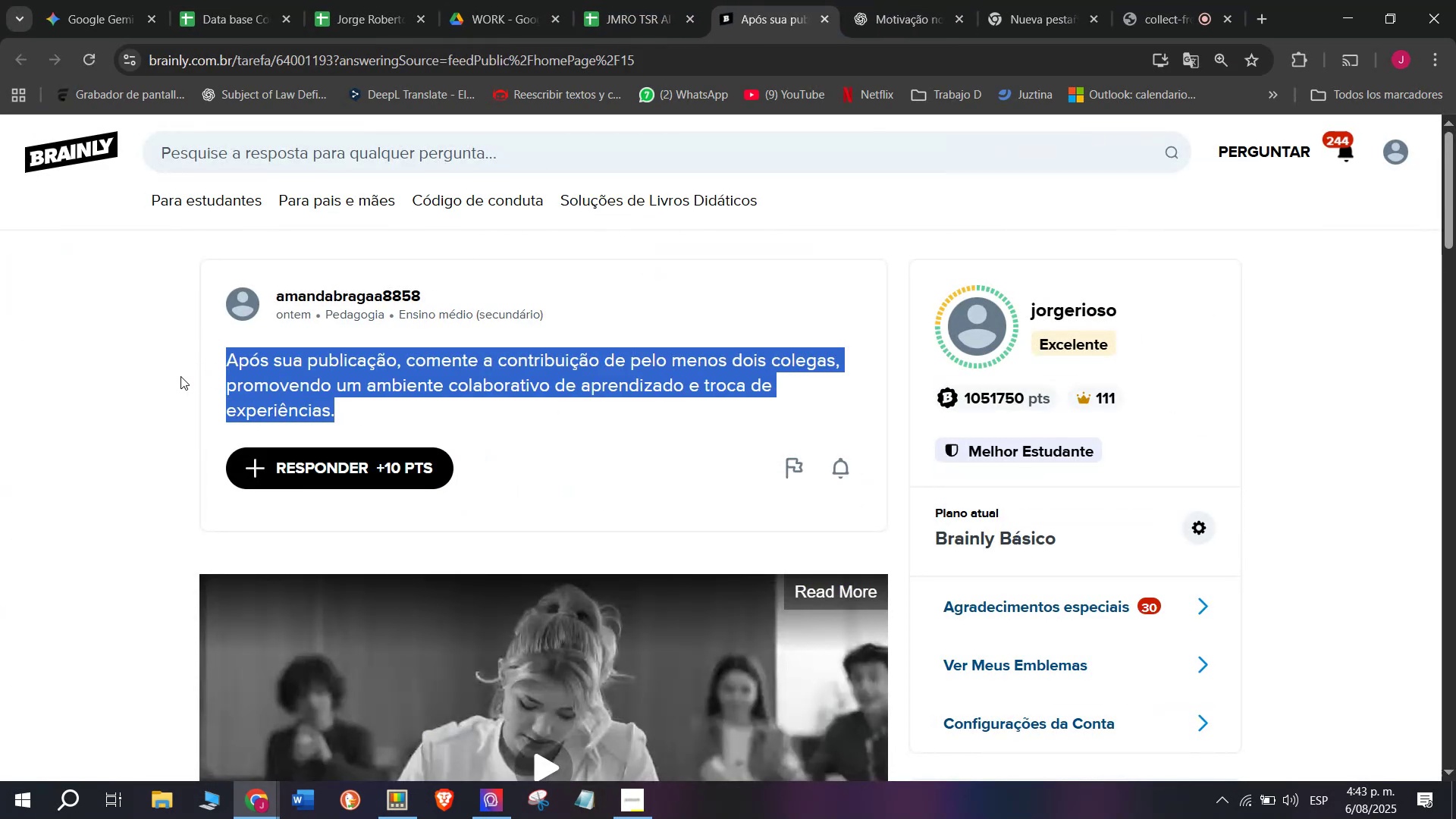 
key(Break)
 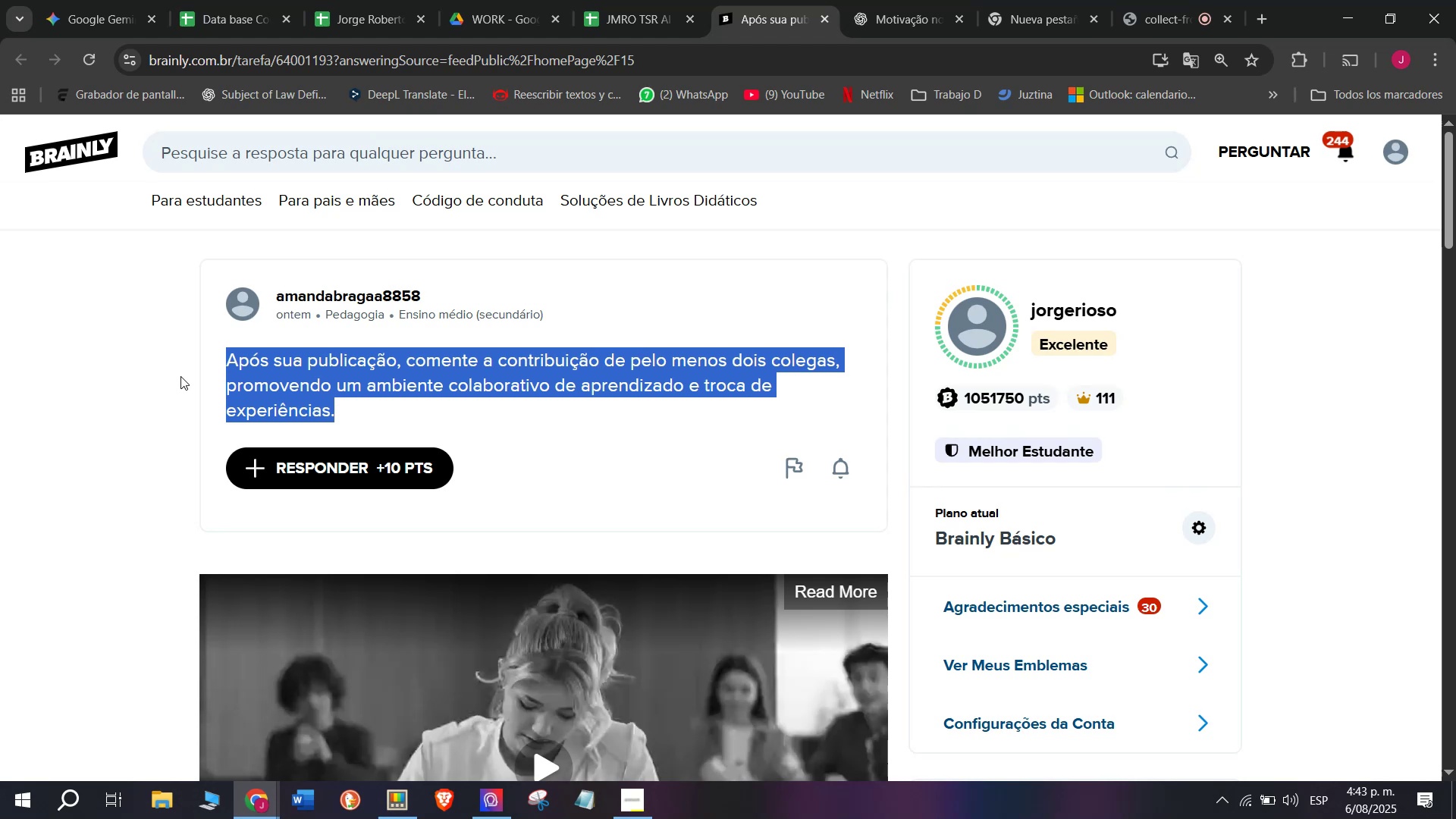 
key(Control+ControlLeft)
 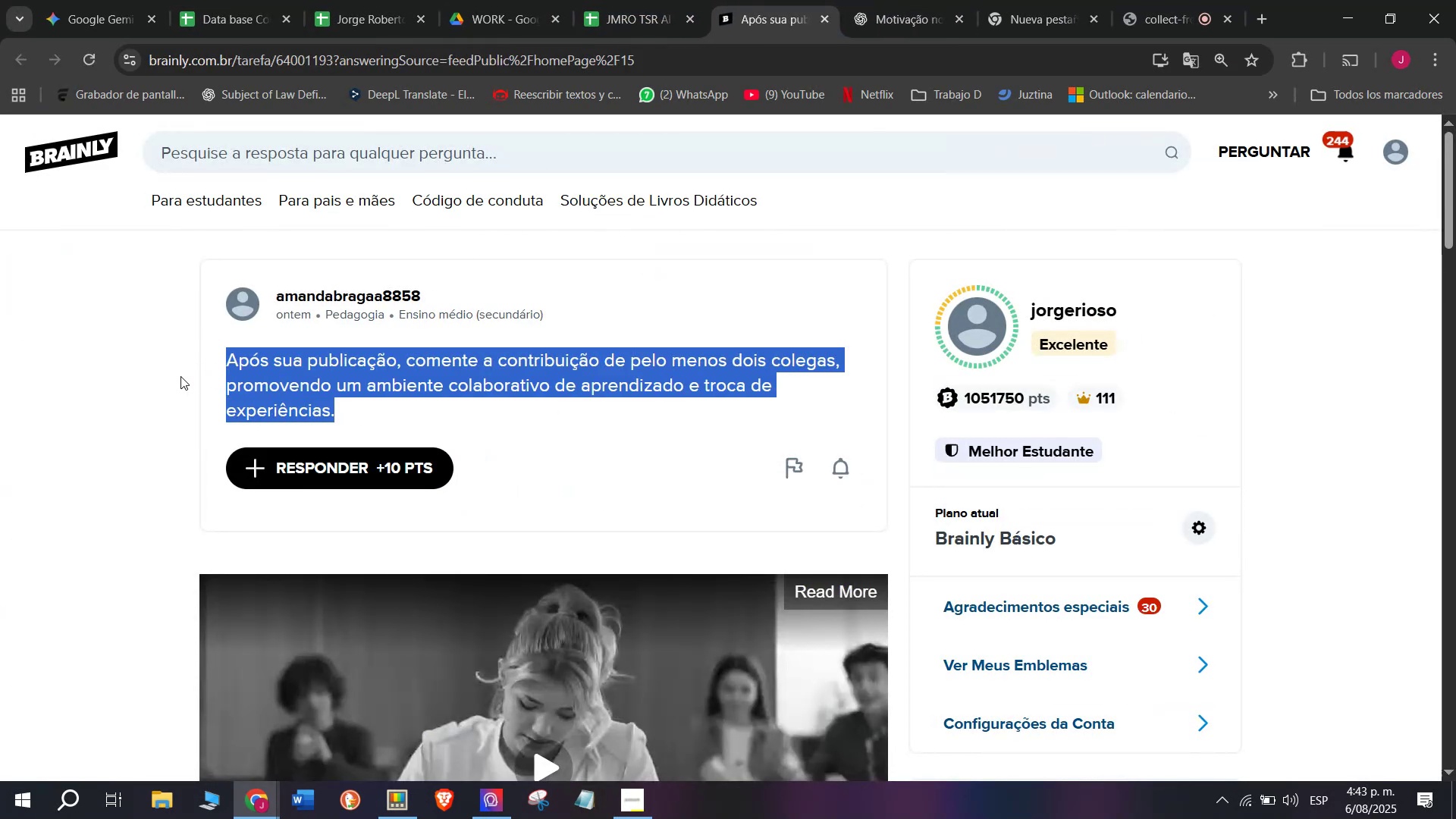 
key(Control+C)
 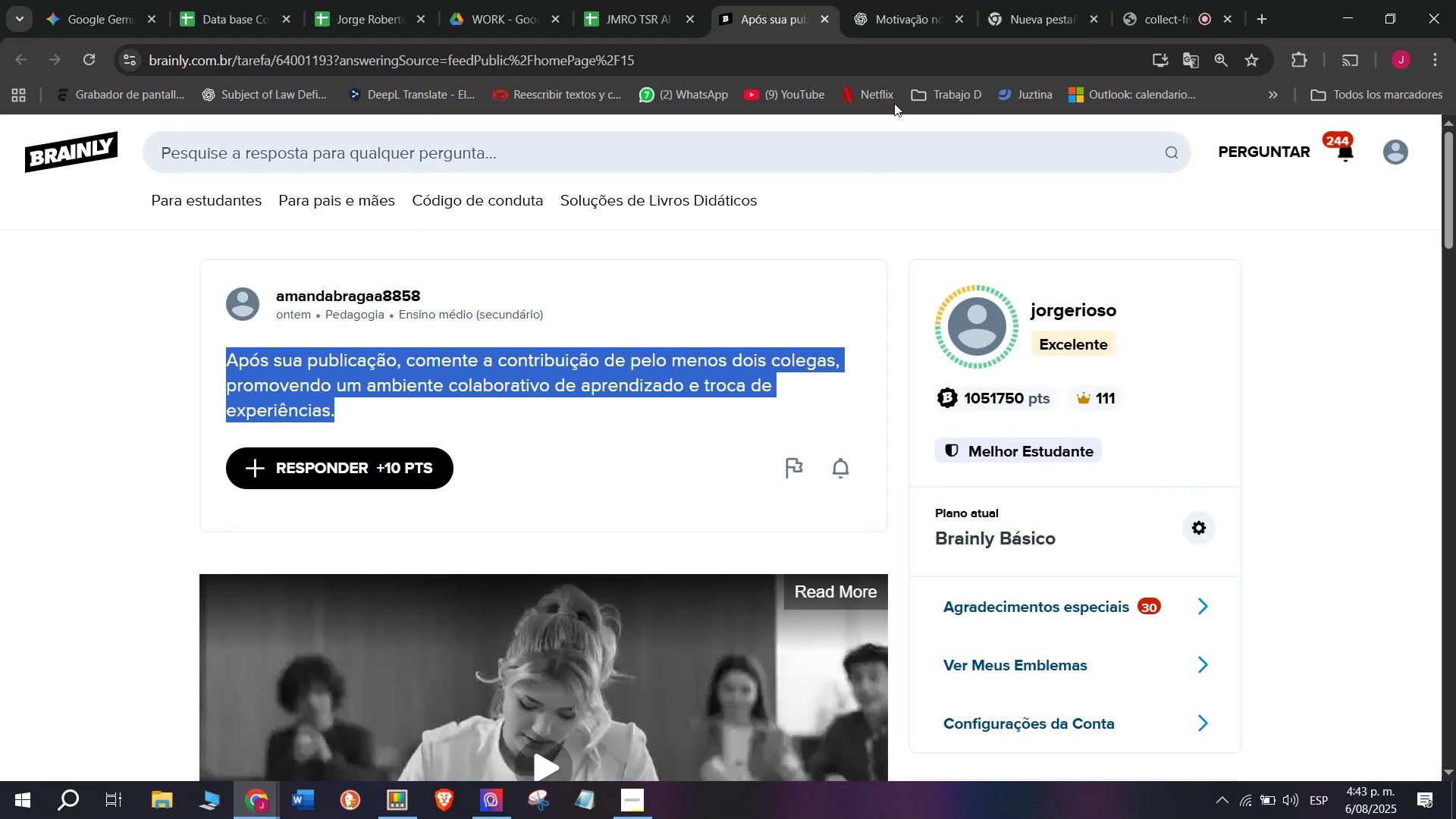 
left_click([881, 0])
 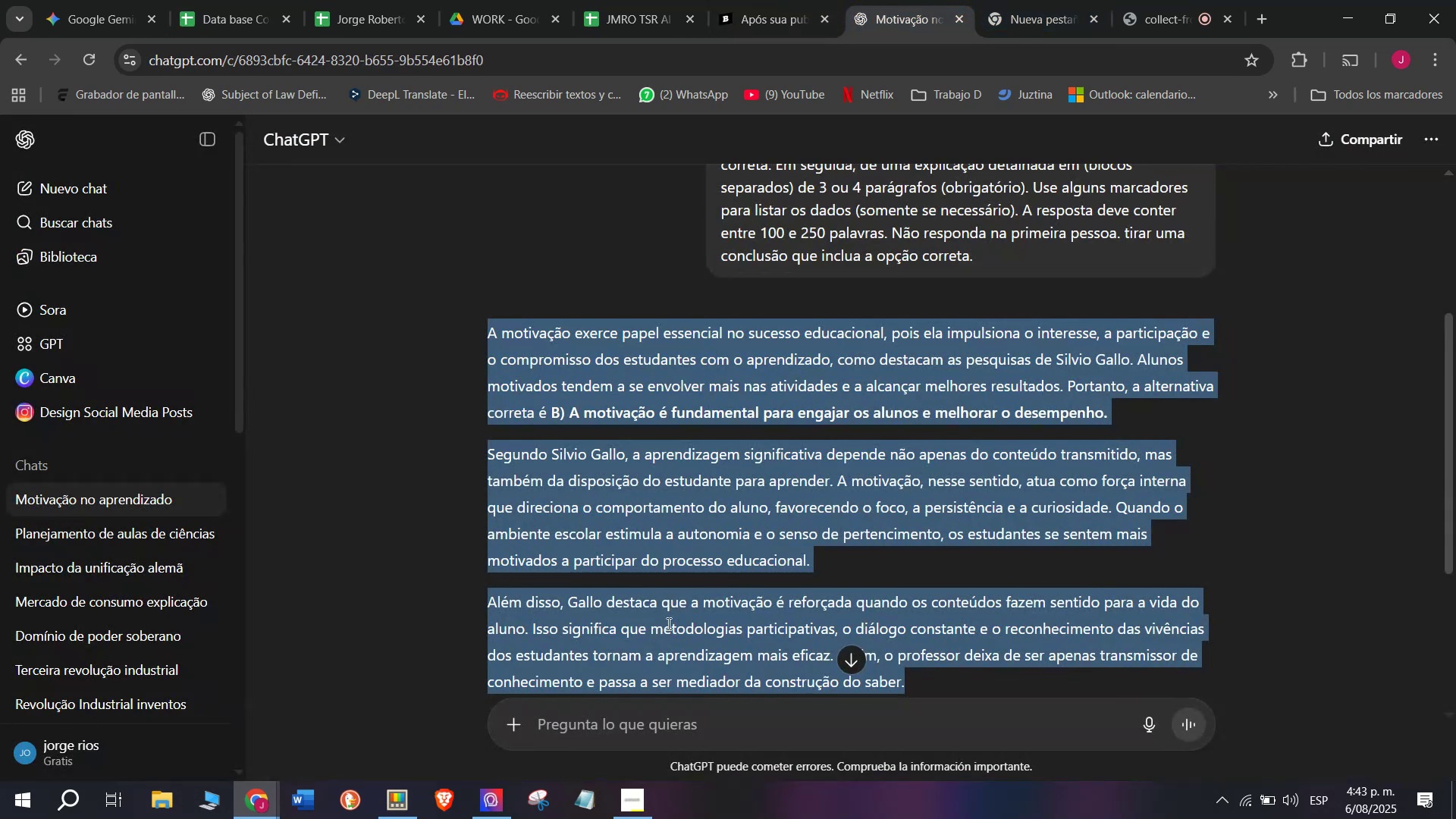 
left_click_drag(start_coordinate=[573, 742], to_coordinate=[576, 738])
 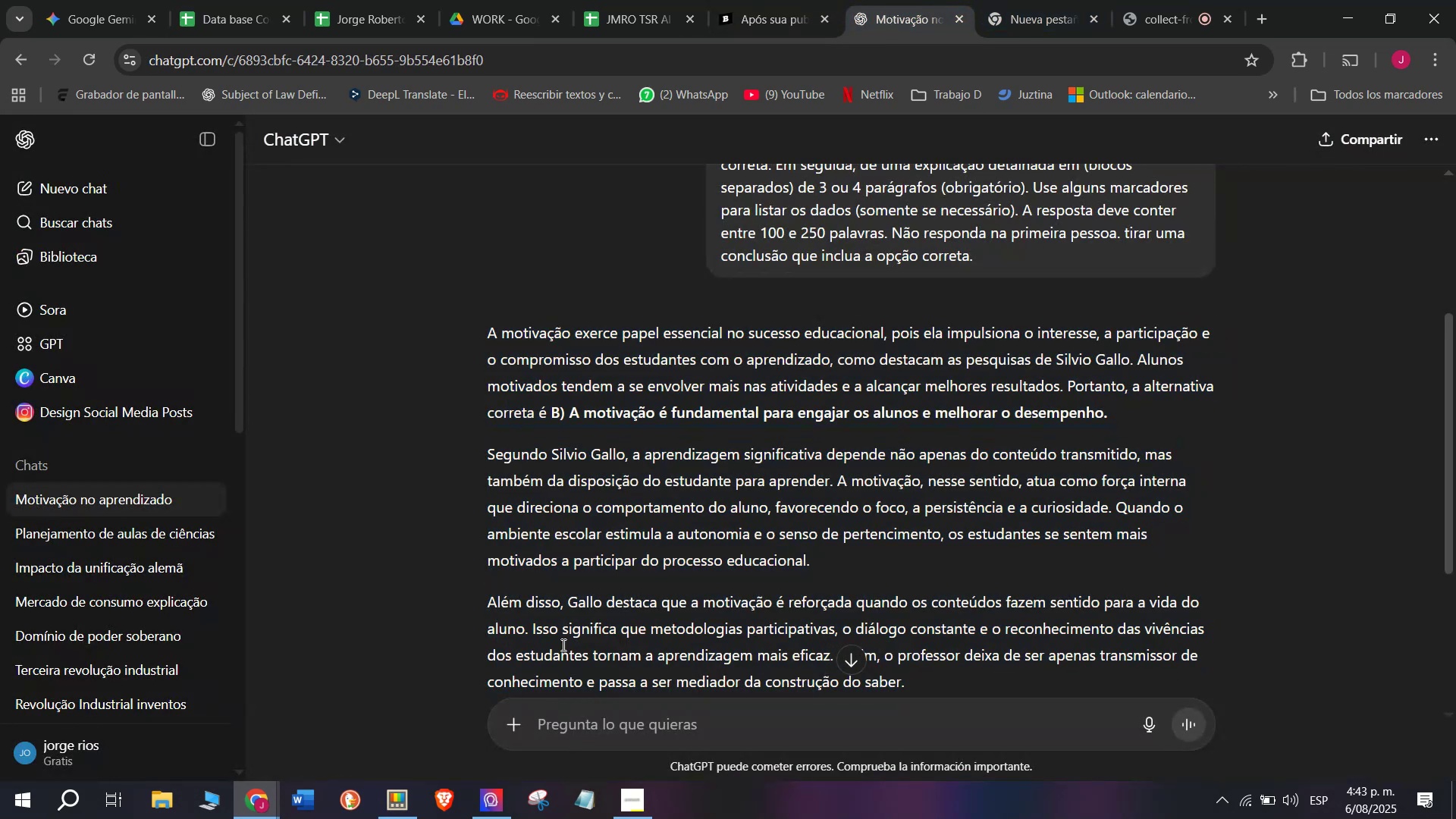 
key(C)
 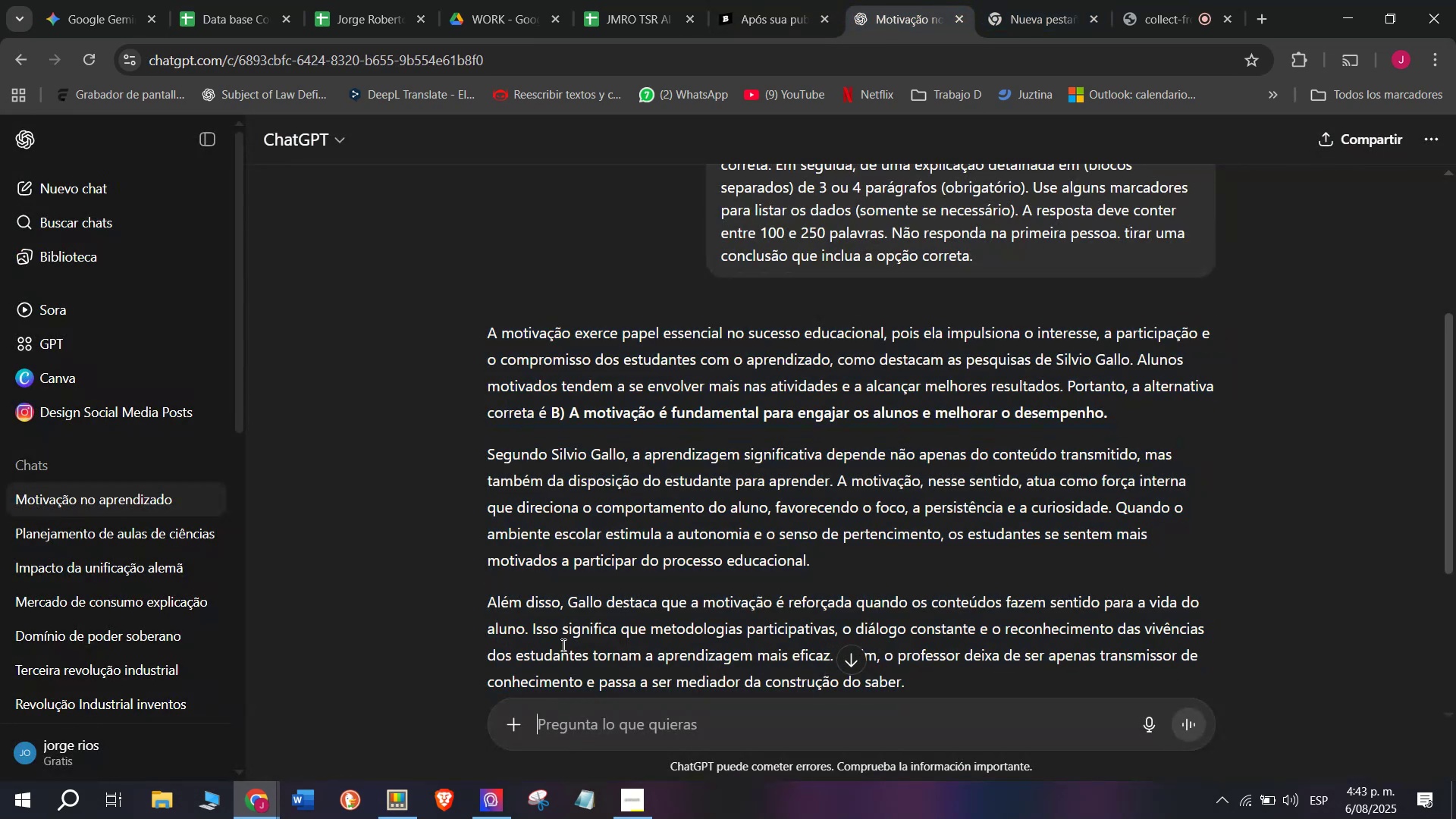 
key(Meta+MetaLeft)
 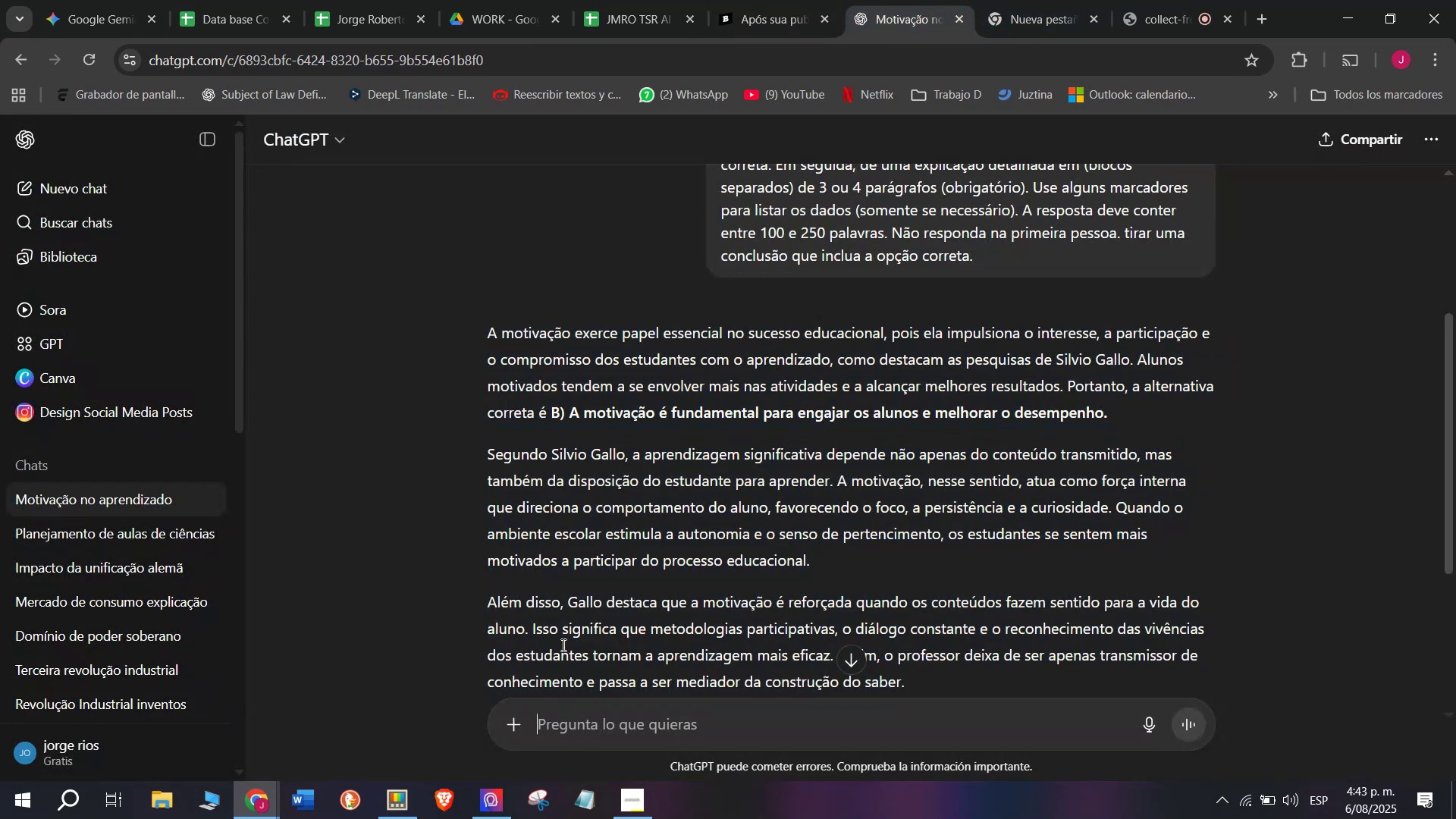 
key(Meta+V)
 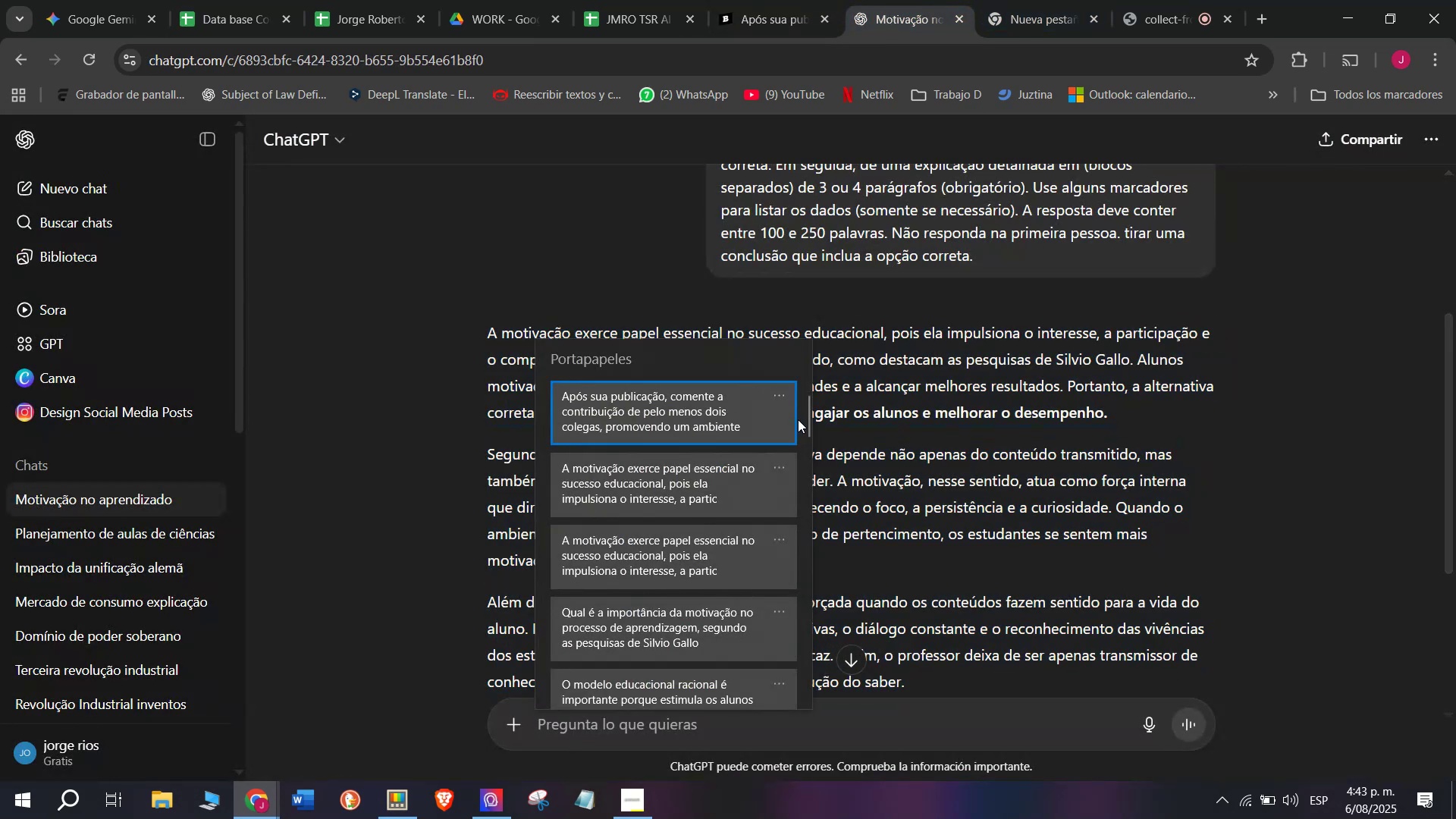 
left_click_drag(start_coordinate=[806, 420], to_coordinate=[819, 780])
 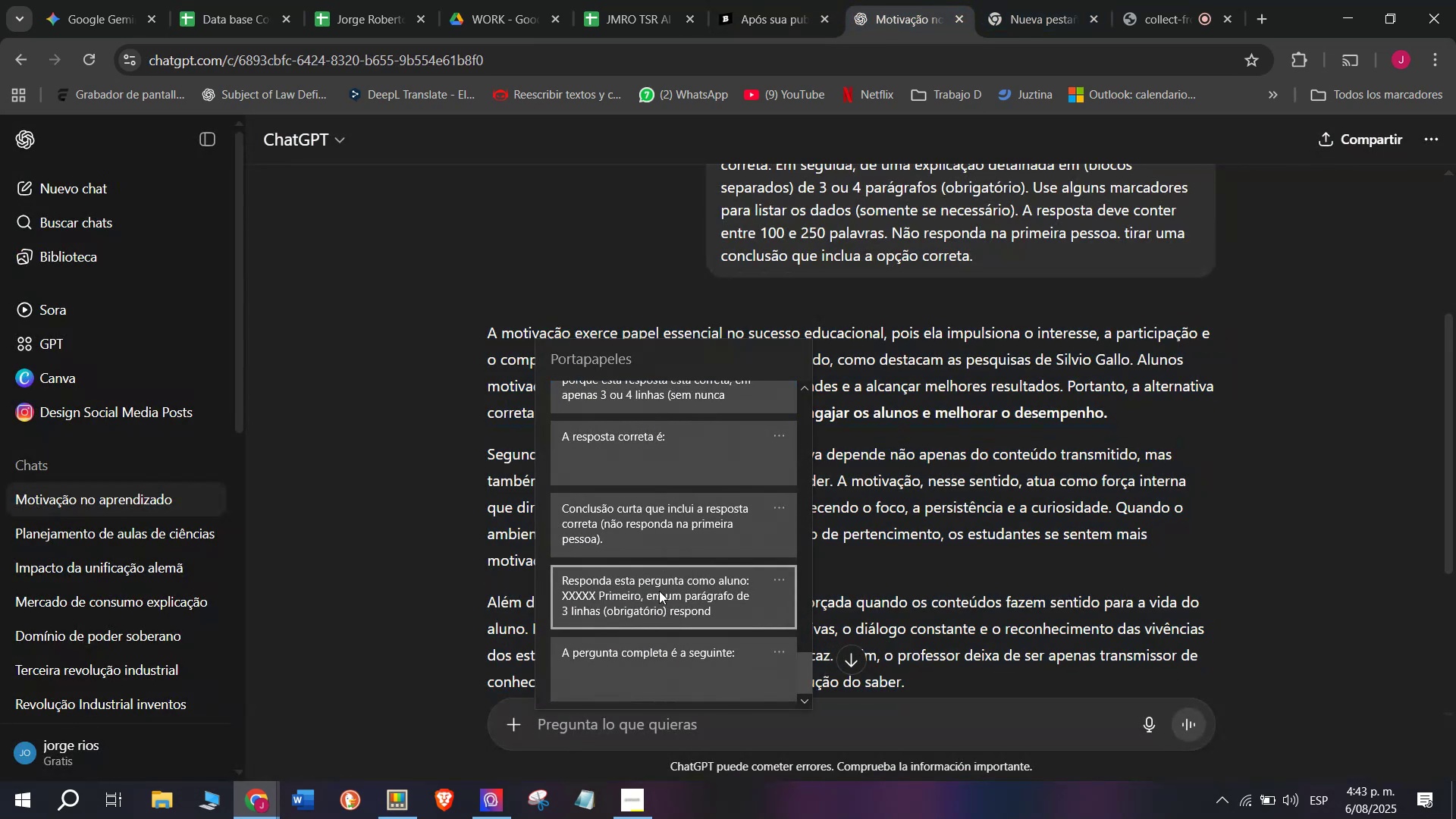 
key(Control+ControlLeft)
 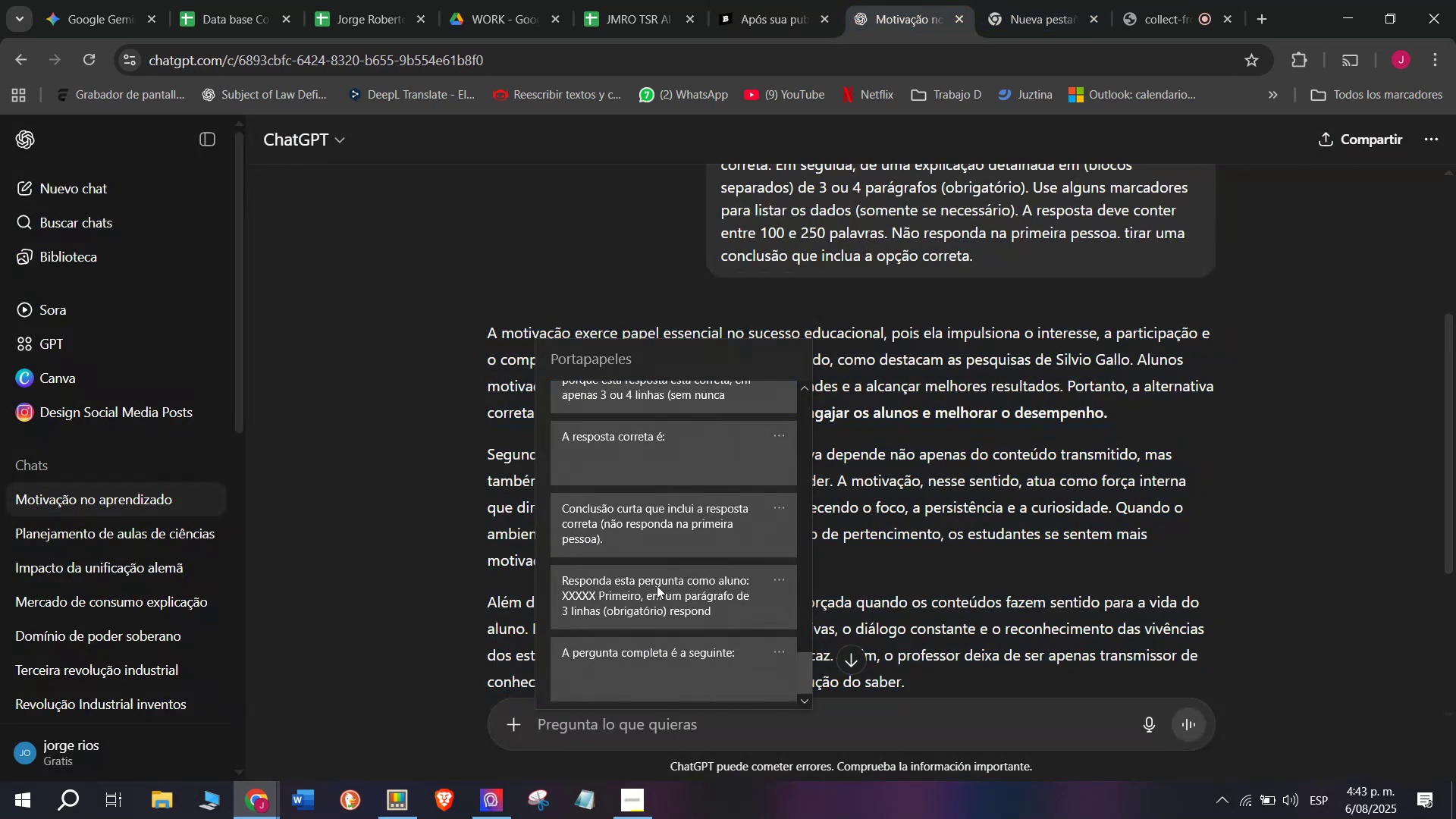 
key(Control+V)
 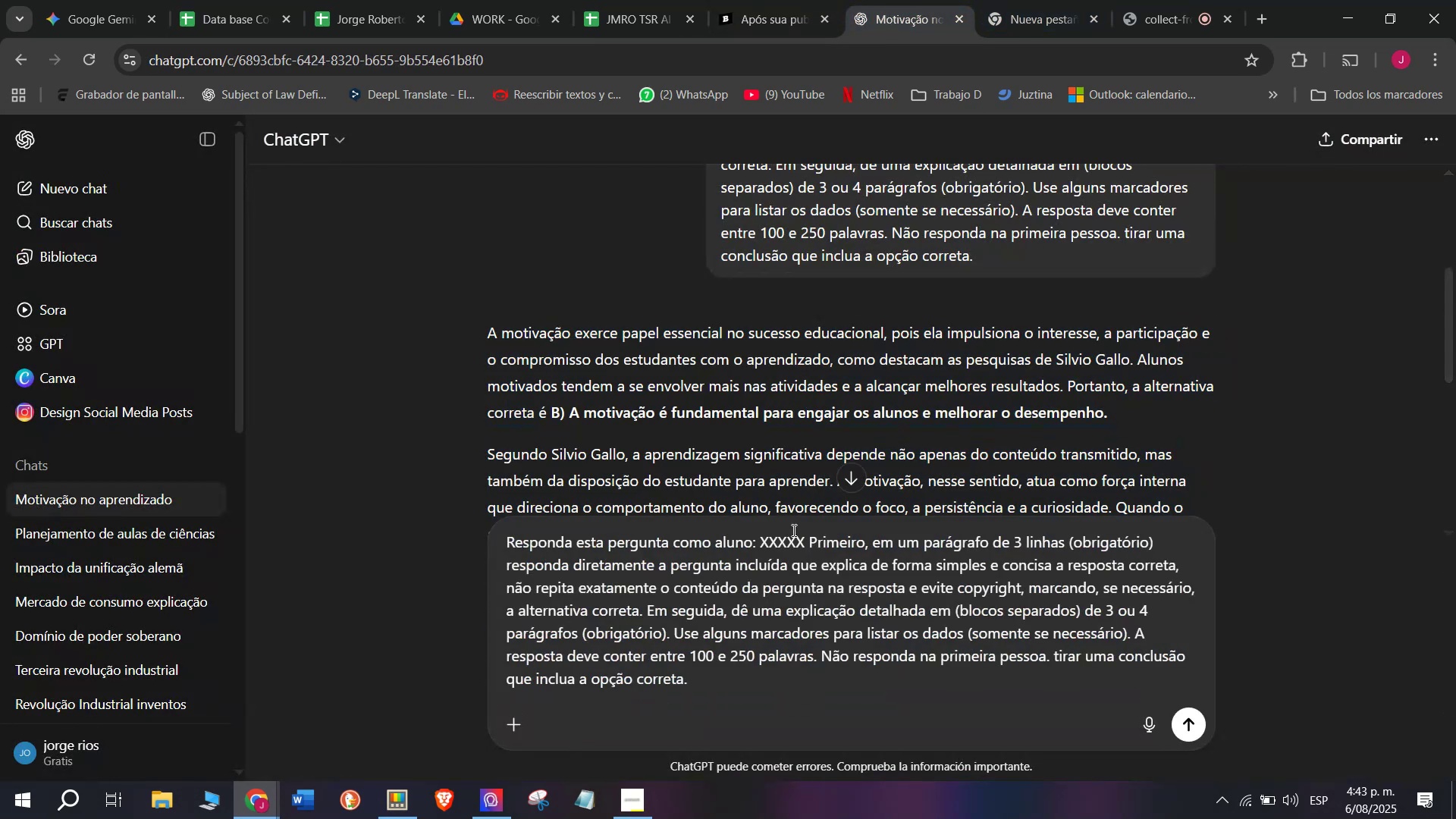 
left_click_drag(start_coordinate=[803, 535], to_coordinate=[761, 536])
 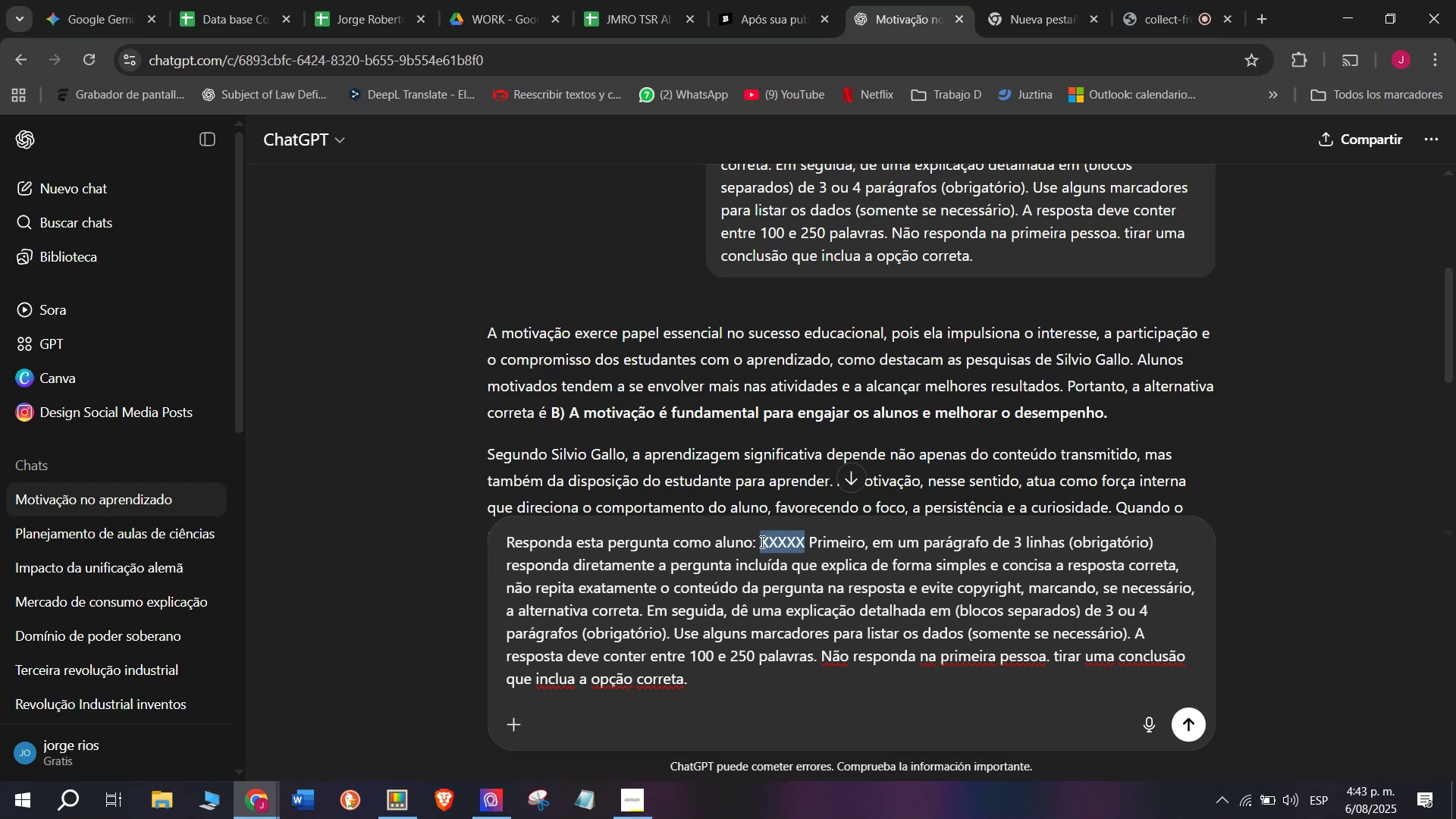 
key(C)
 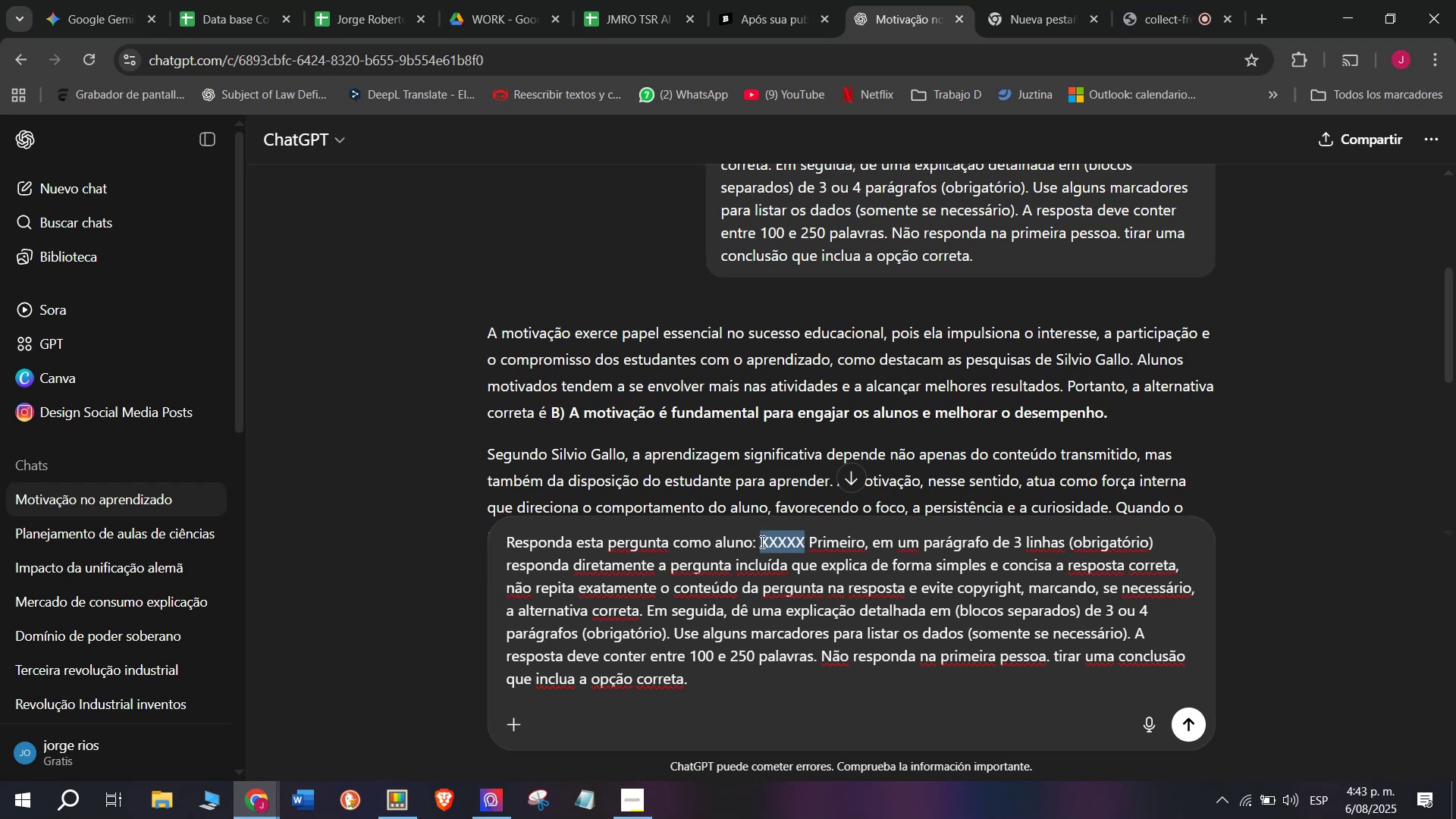 
key(Meta+MetaLeft)
 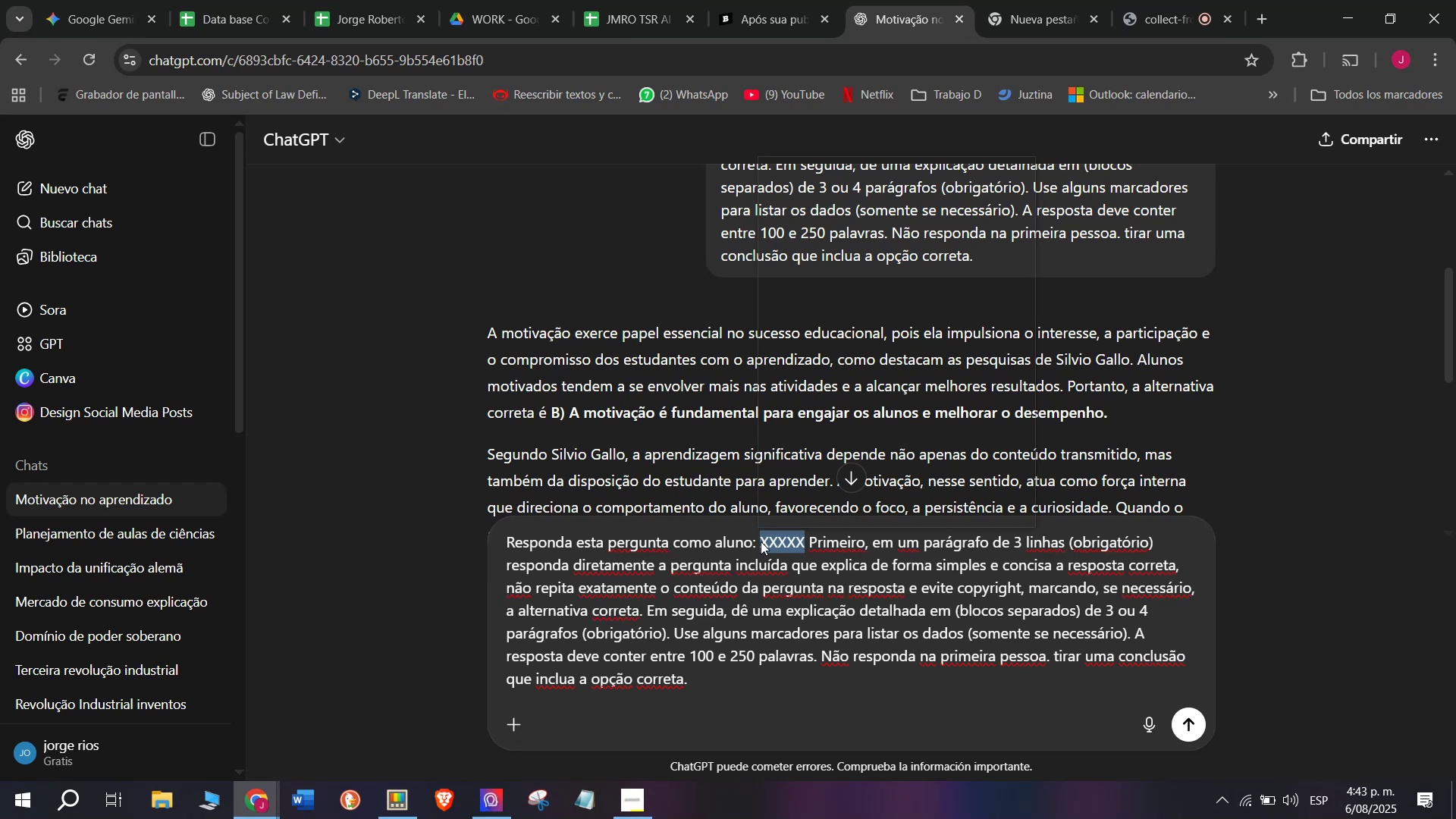 
key(Meta+V)
 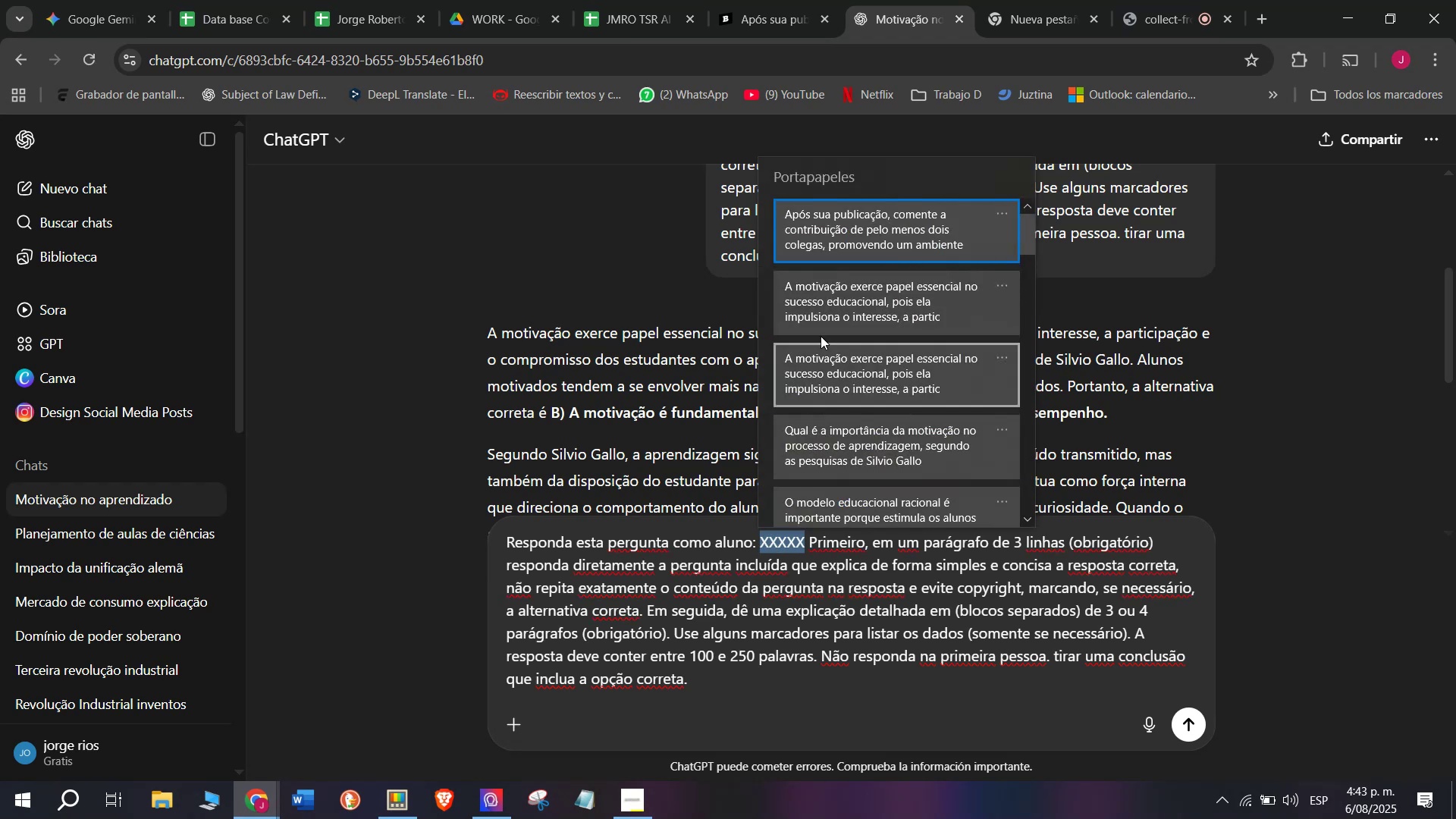 
left_click_drag(start_coordinate=[841, 246], to_coordinate=[841, 242])
 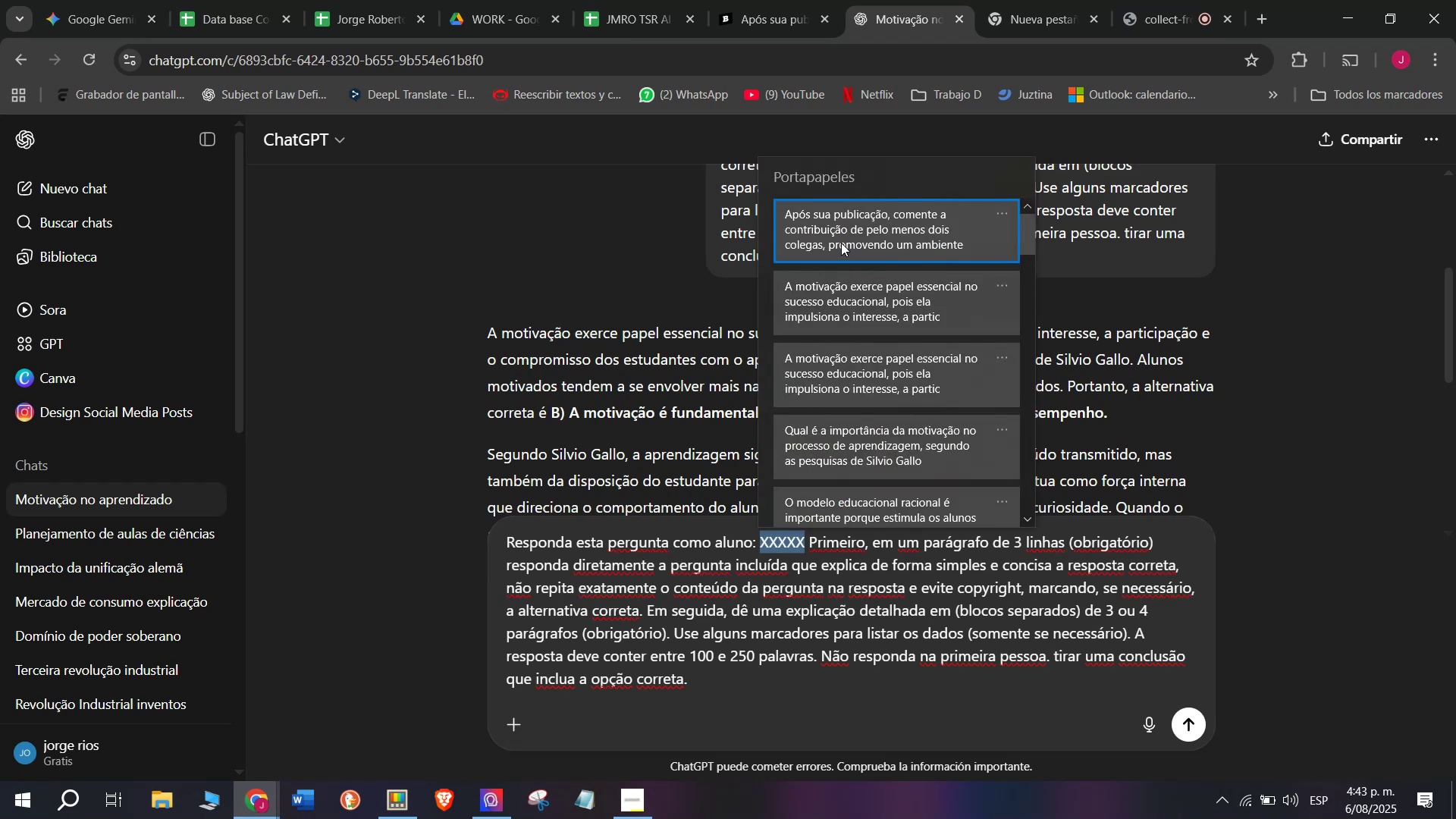 
key(Control+ControlLeft)
 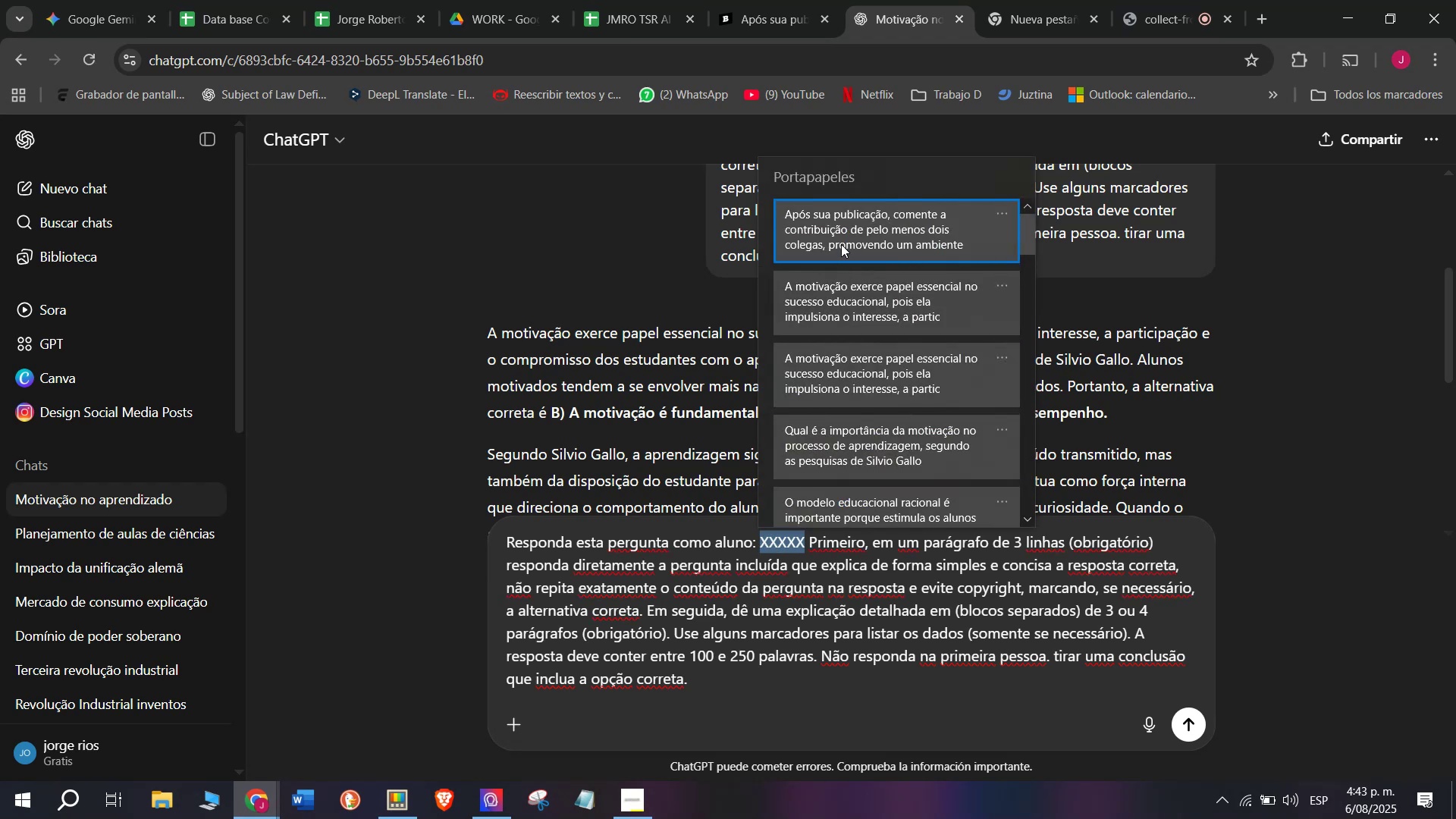 
key(Control+V)
 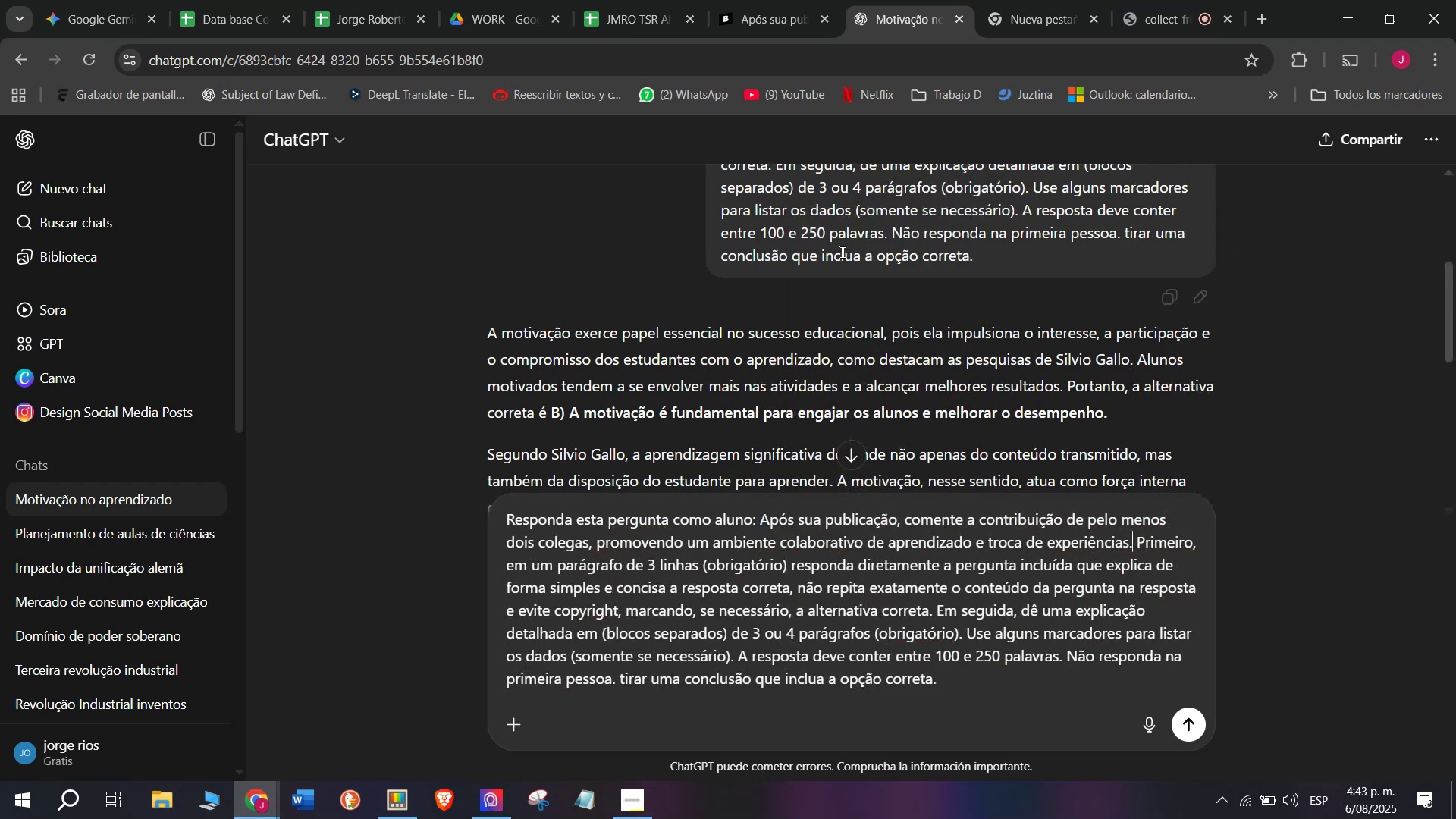 
key(Enter)
 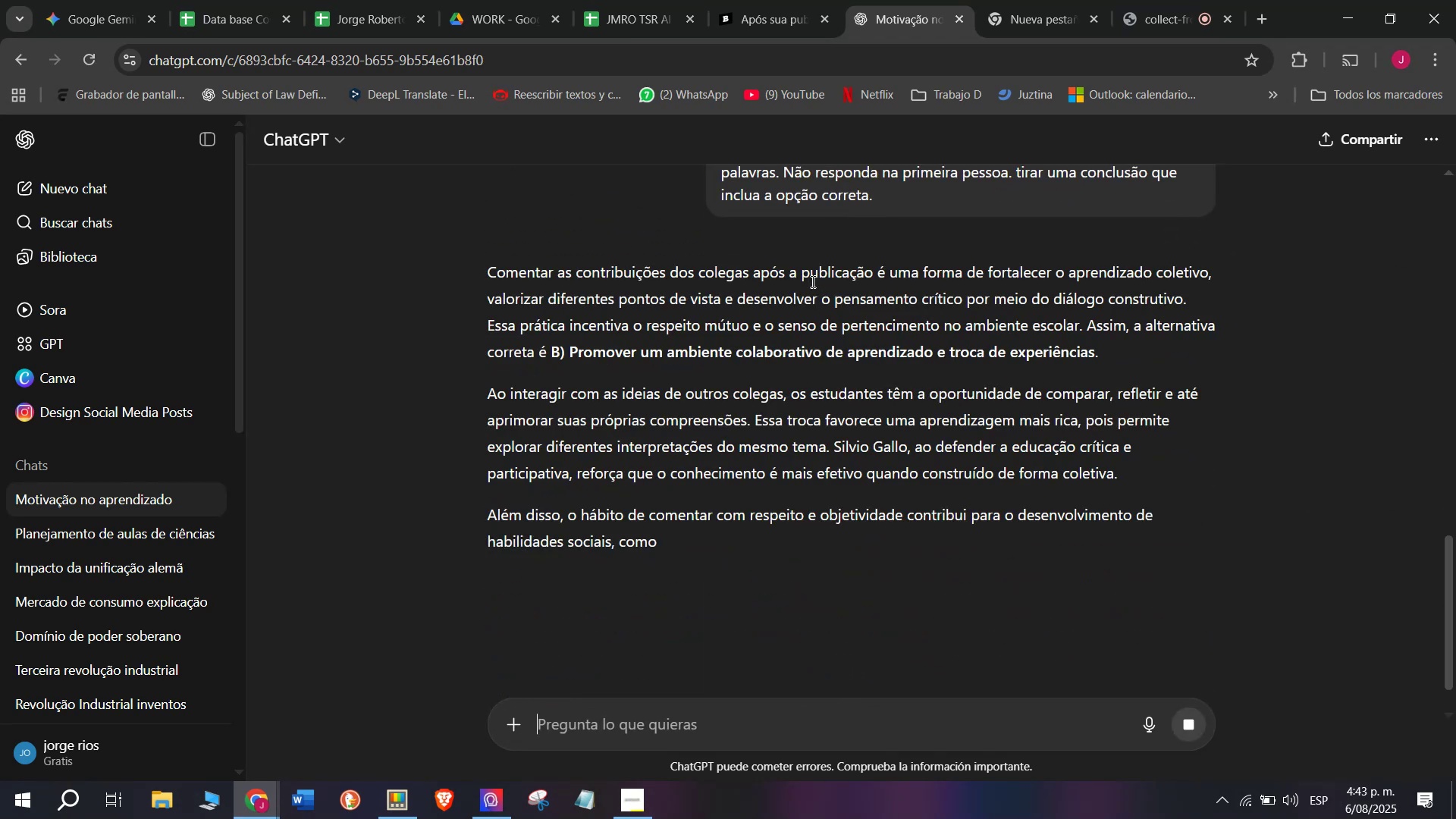 
wait(7.7)
 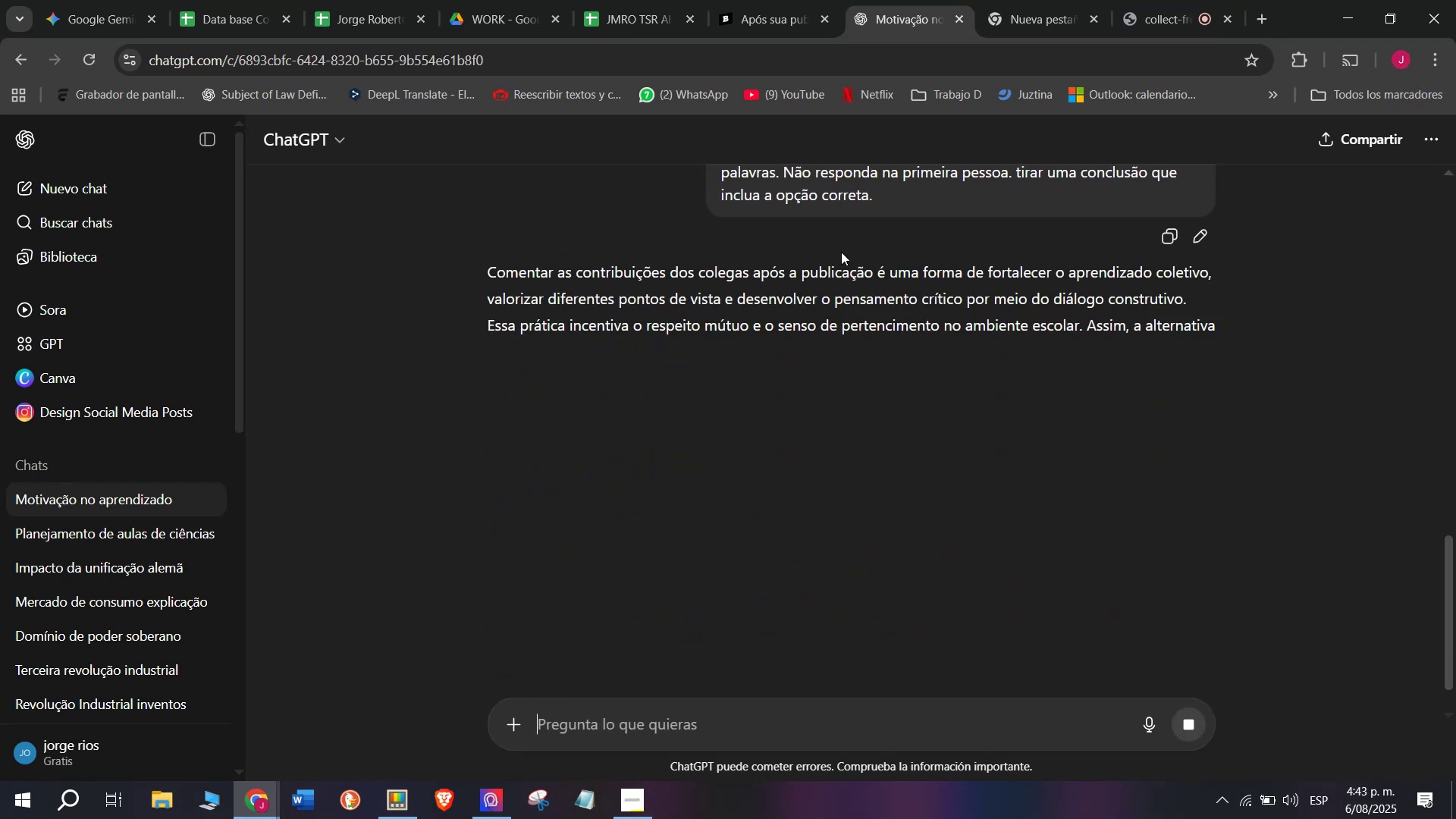 
left_click_drag(start_coordinate=[484, 264], to_coordinate=[1240, 661])
 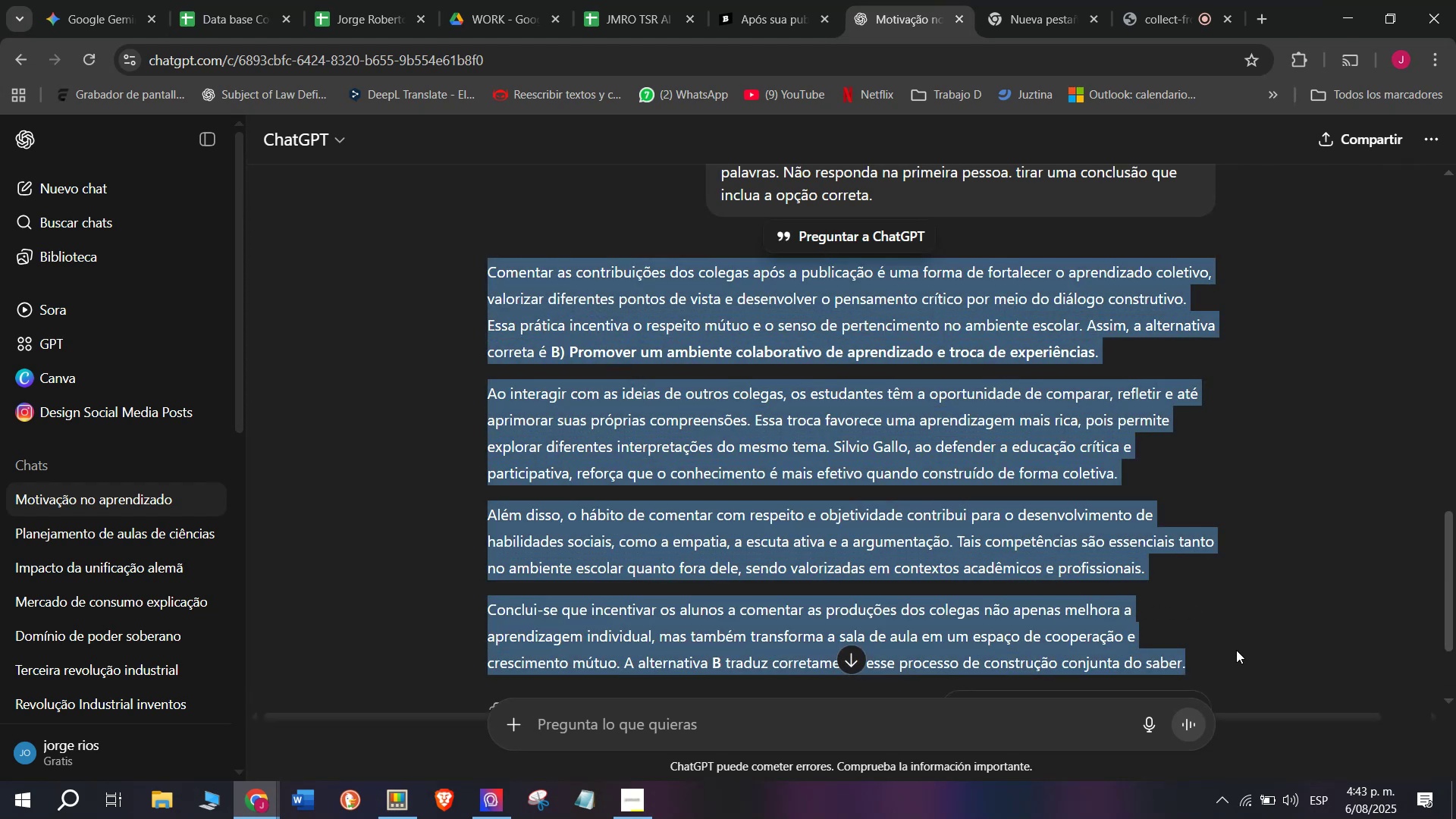 
key(Break)
 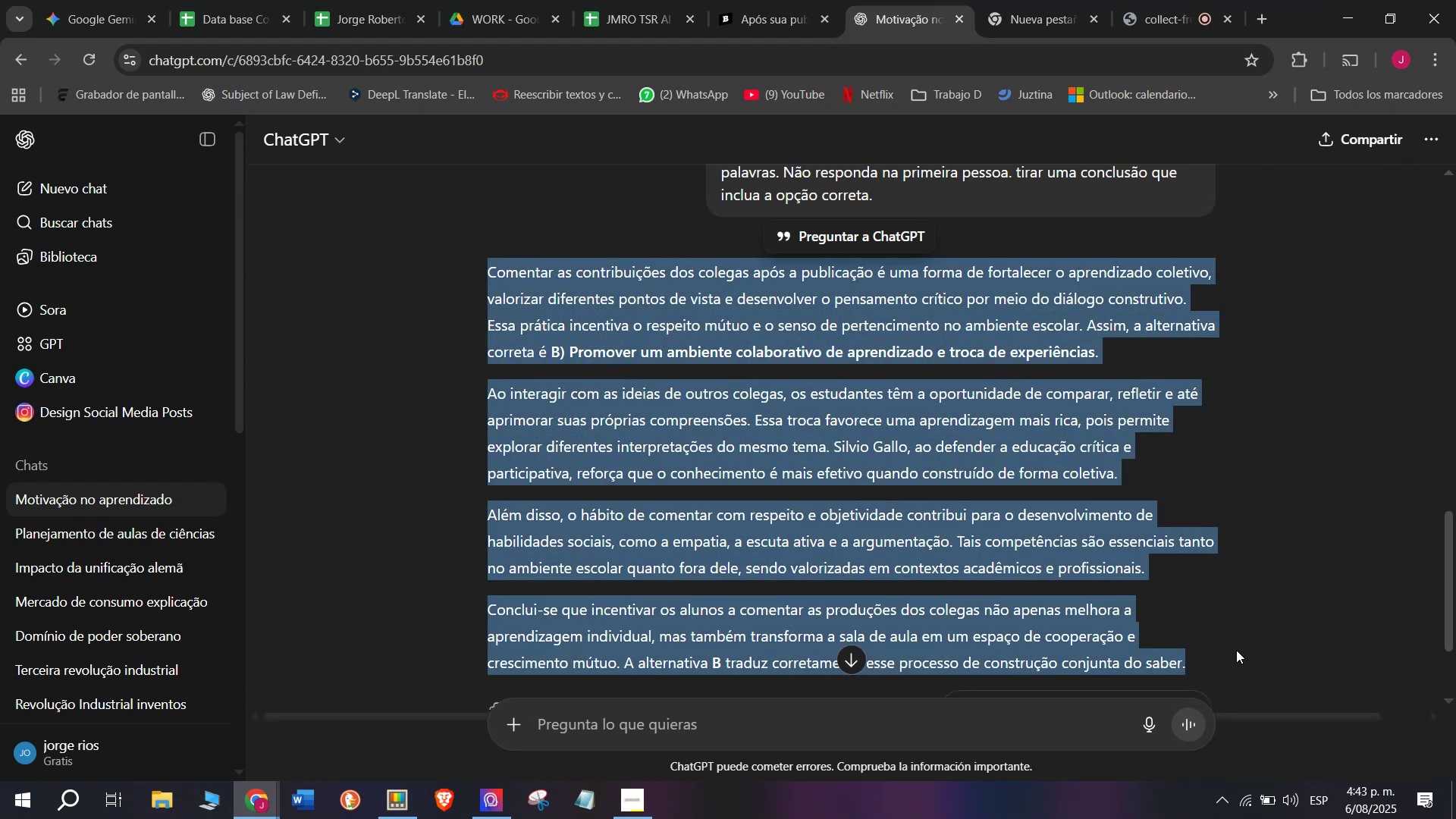 
key(Control+ControlLeft)
 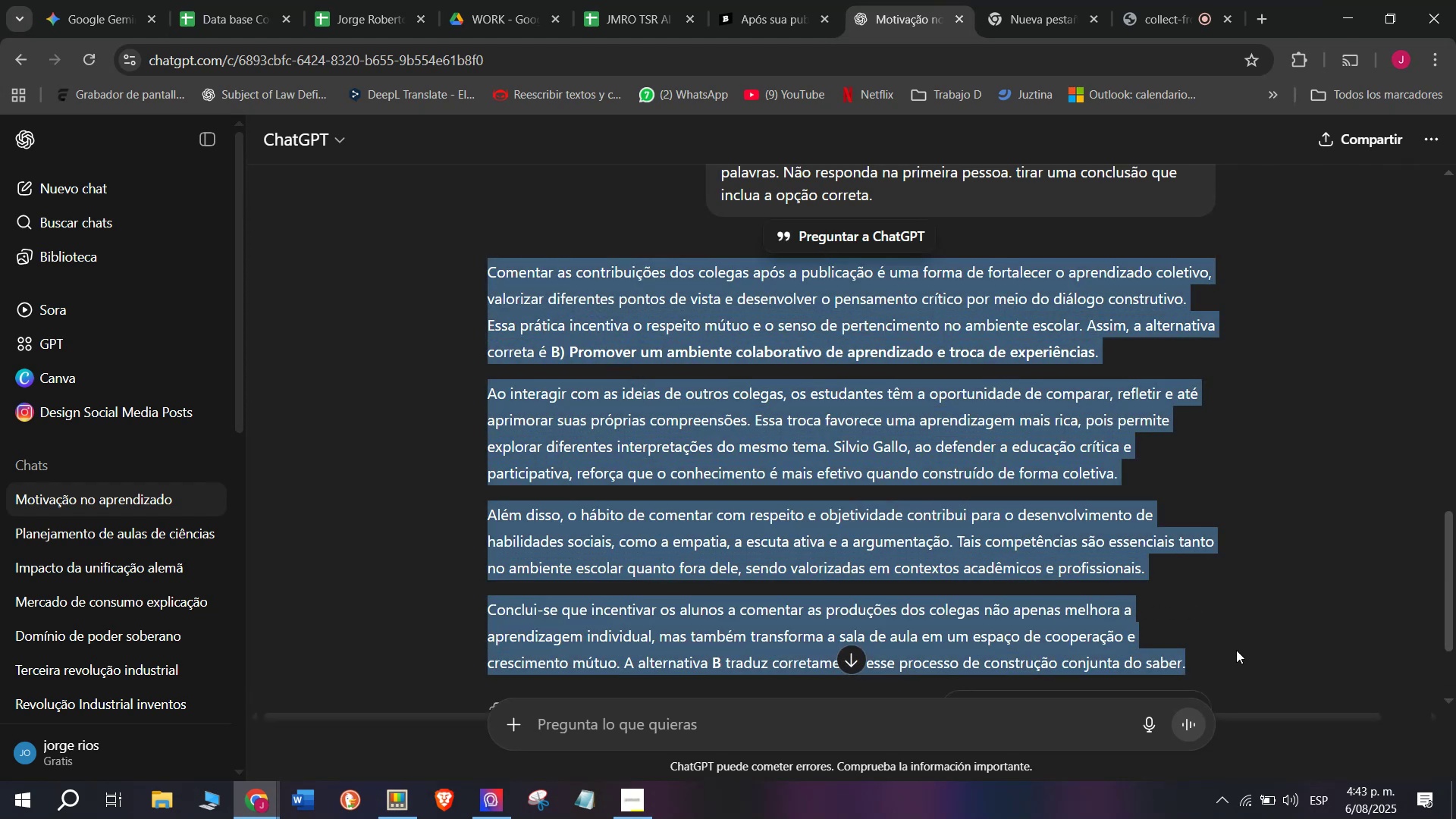 
key(Control+C)
 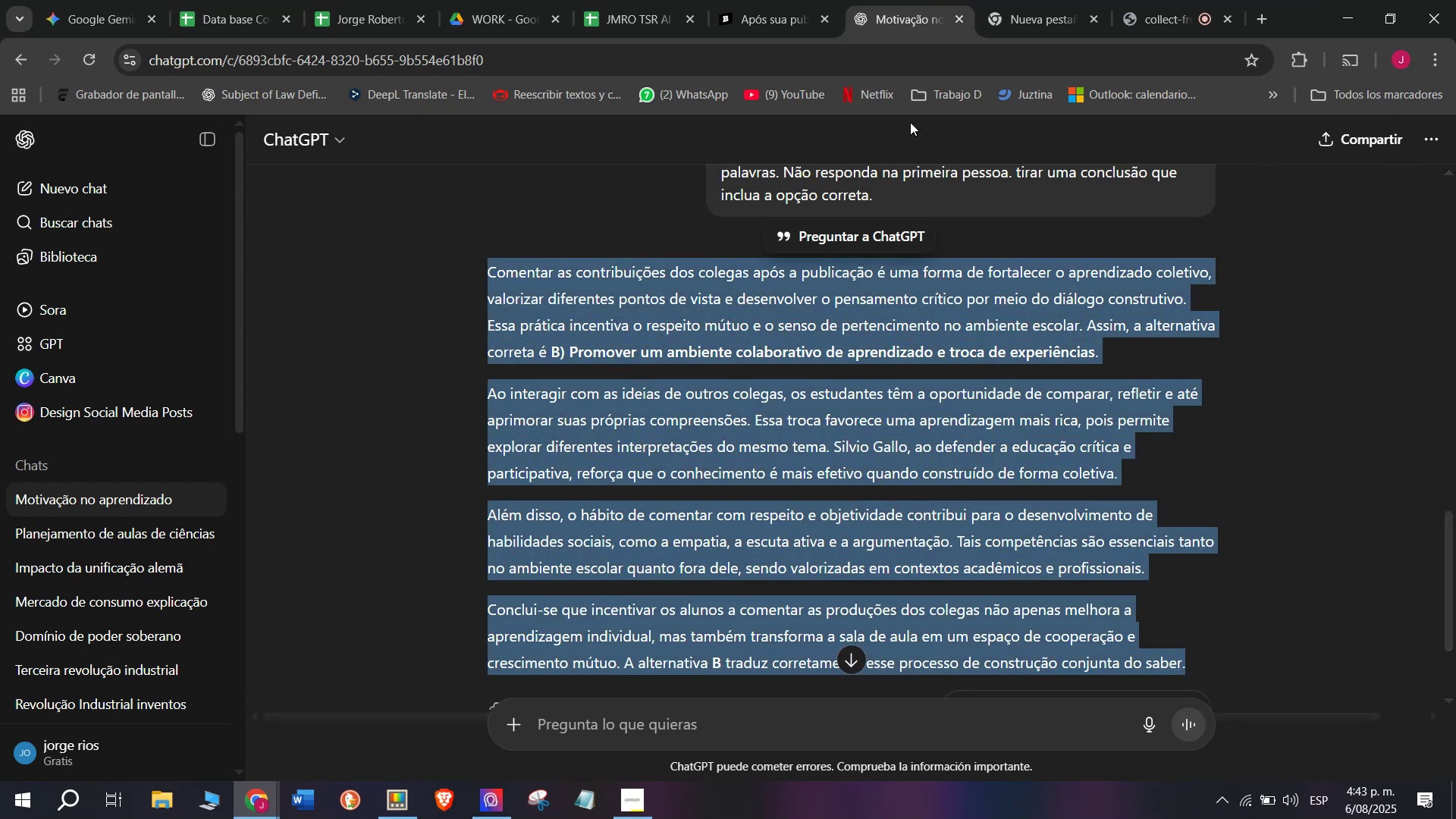 
left_click([766, 0])
 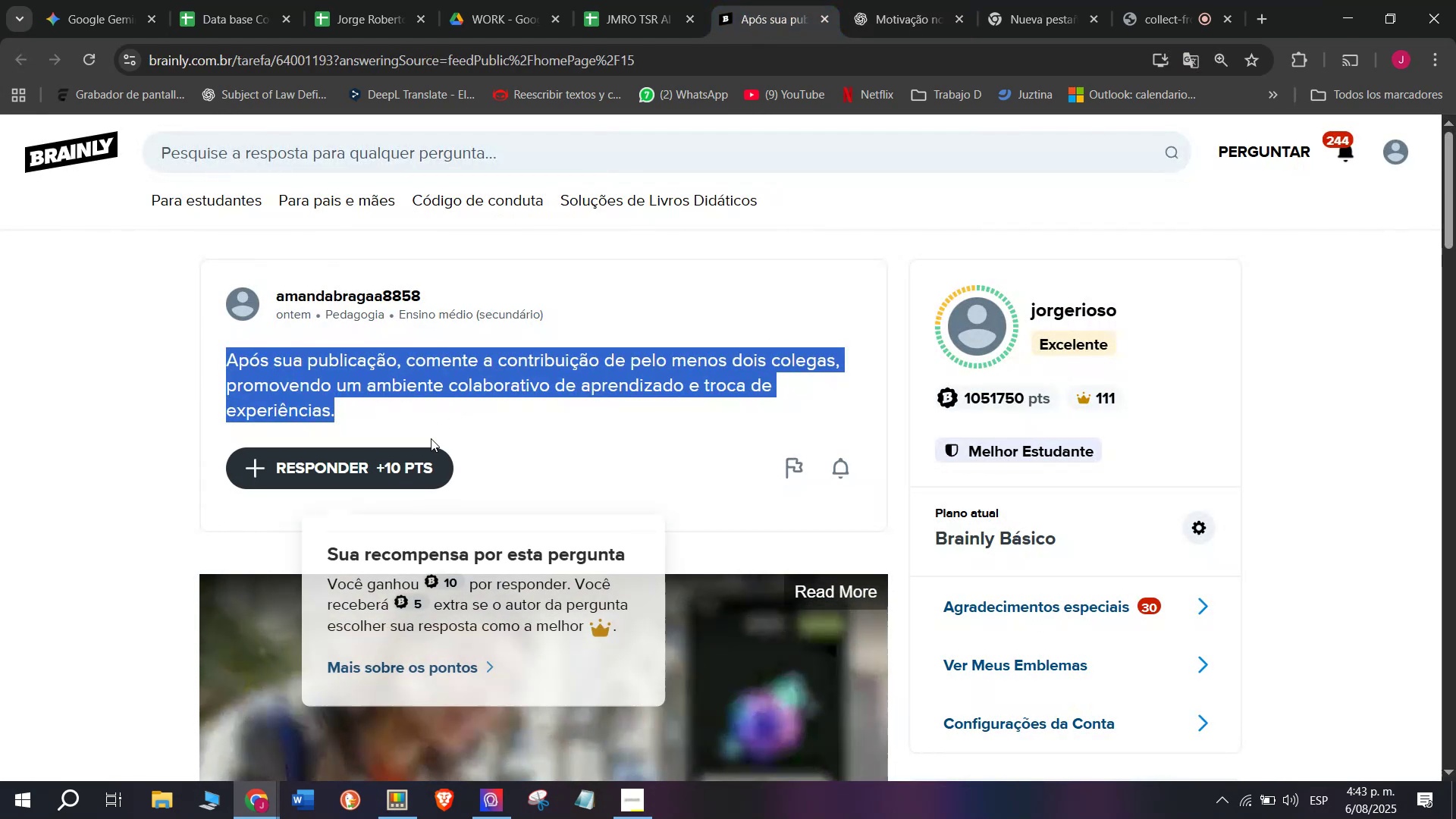 
left_click_drag(start_coordinate=[653, 390], to_coordinate=[491, 247])
 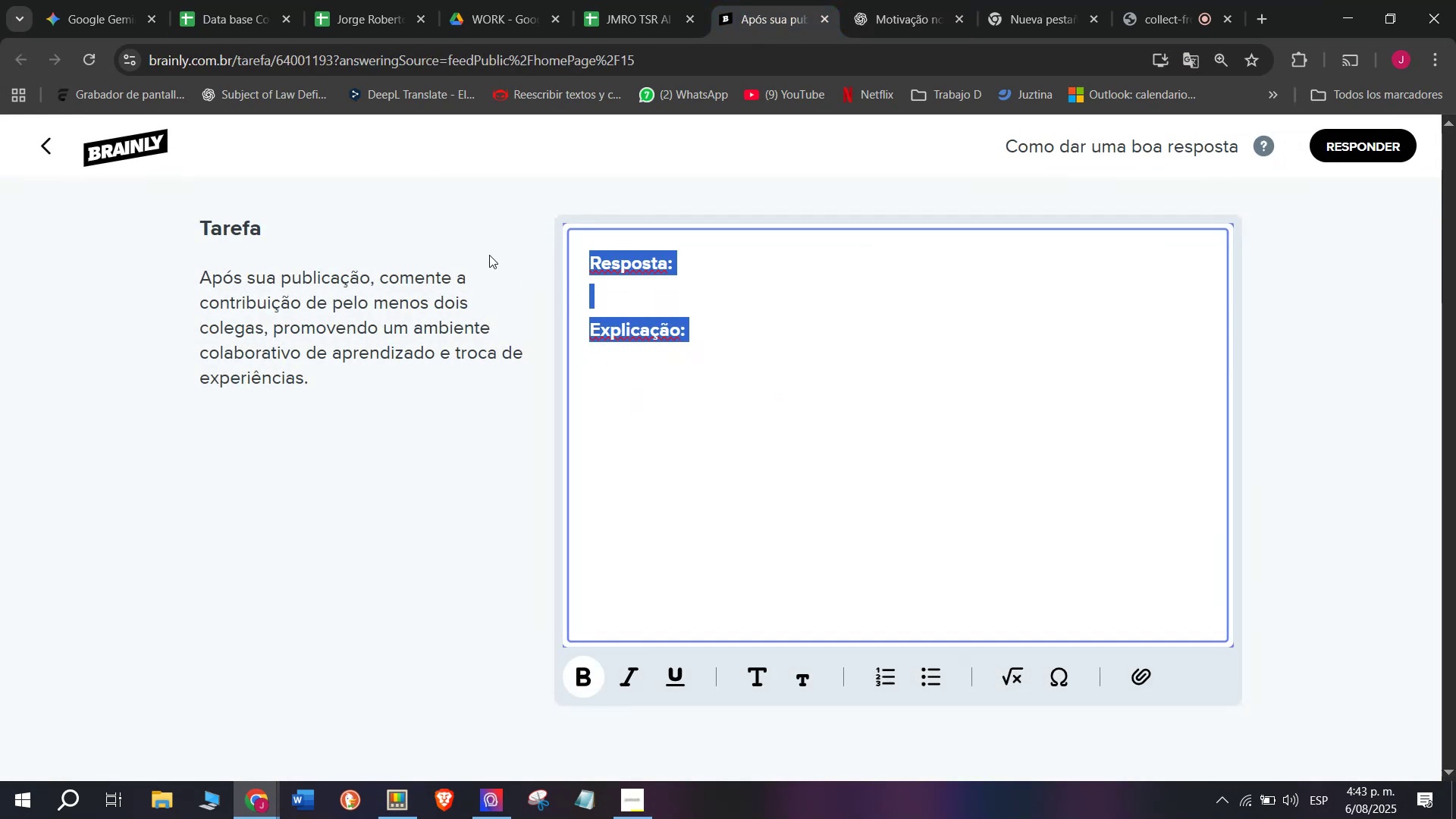 
key(Control+ControlLeft)
 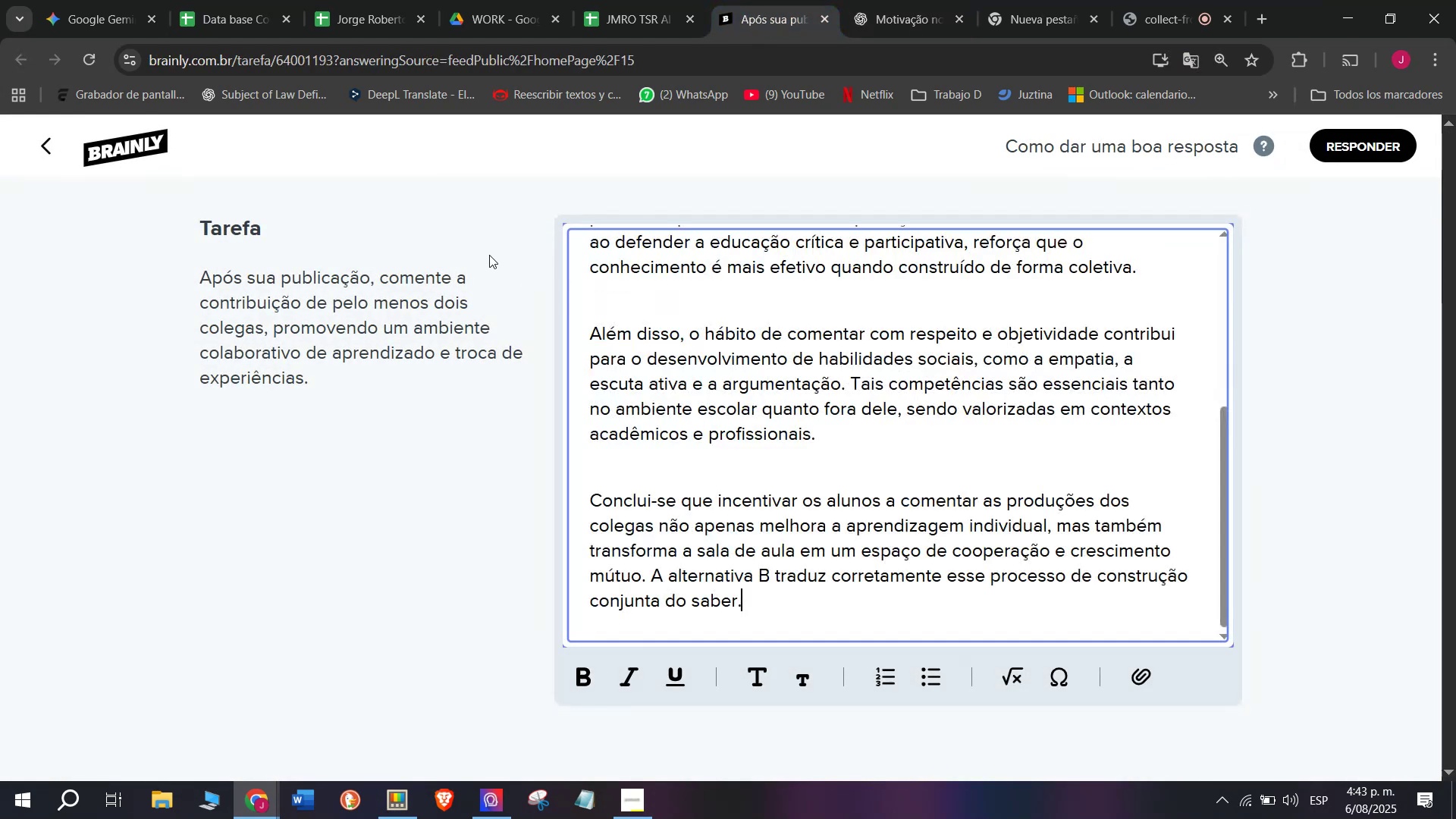 
key(Z)
 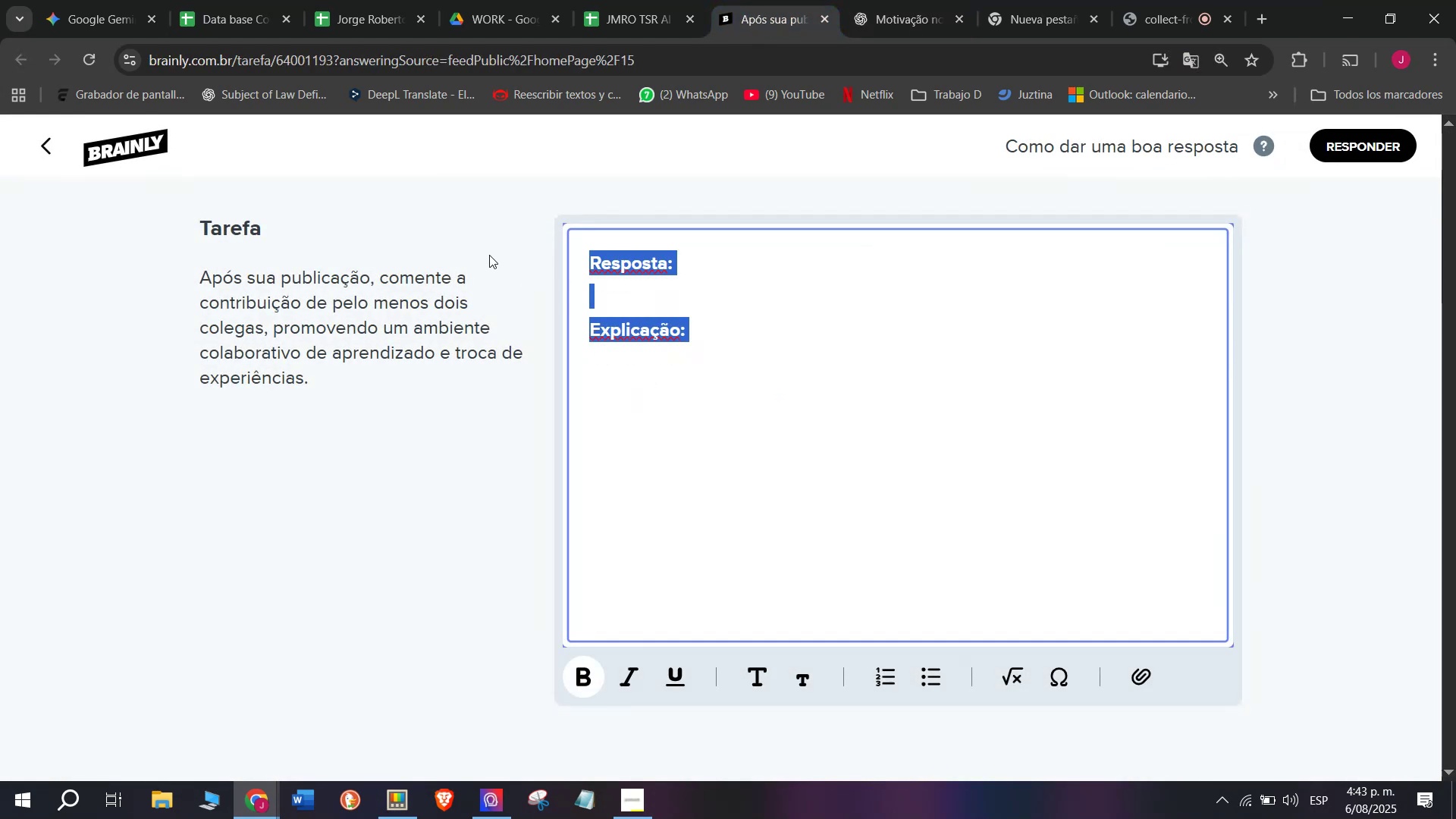 
key(Control+V)
 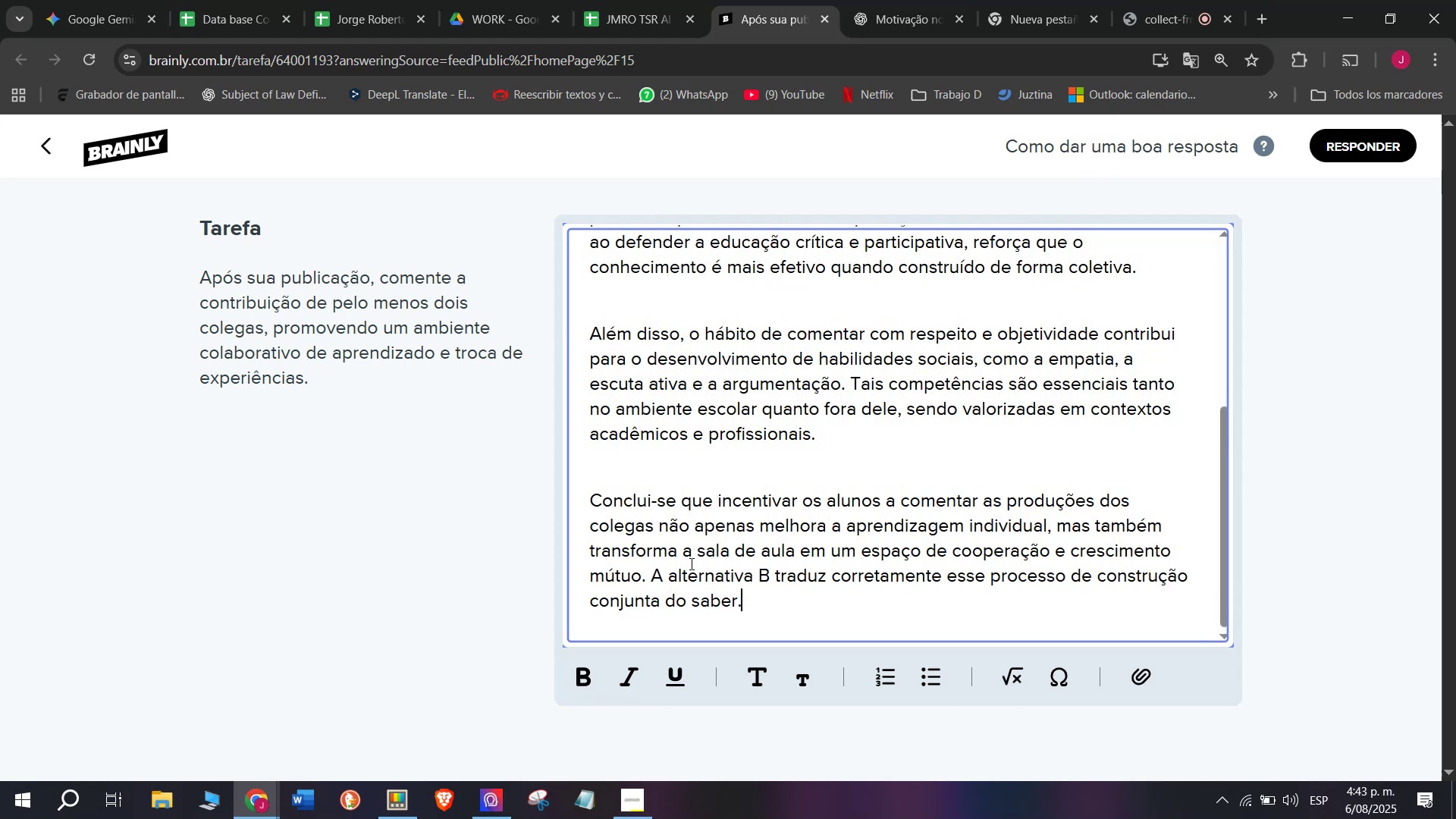 
left_click_drag(start_coordinate=[760, 607], to_coordinate=[453, 119])
 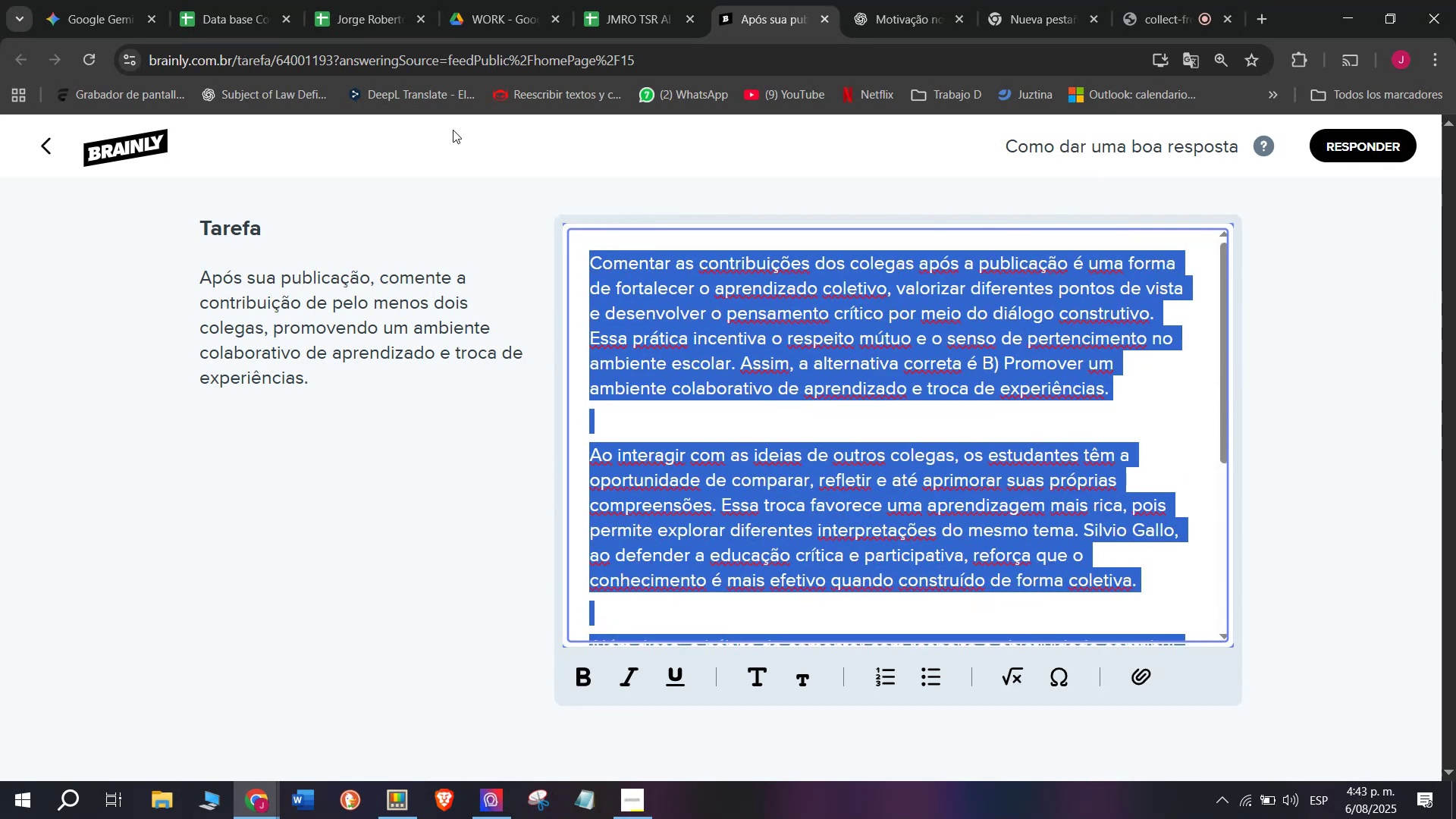 
key(Break)
 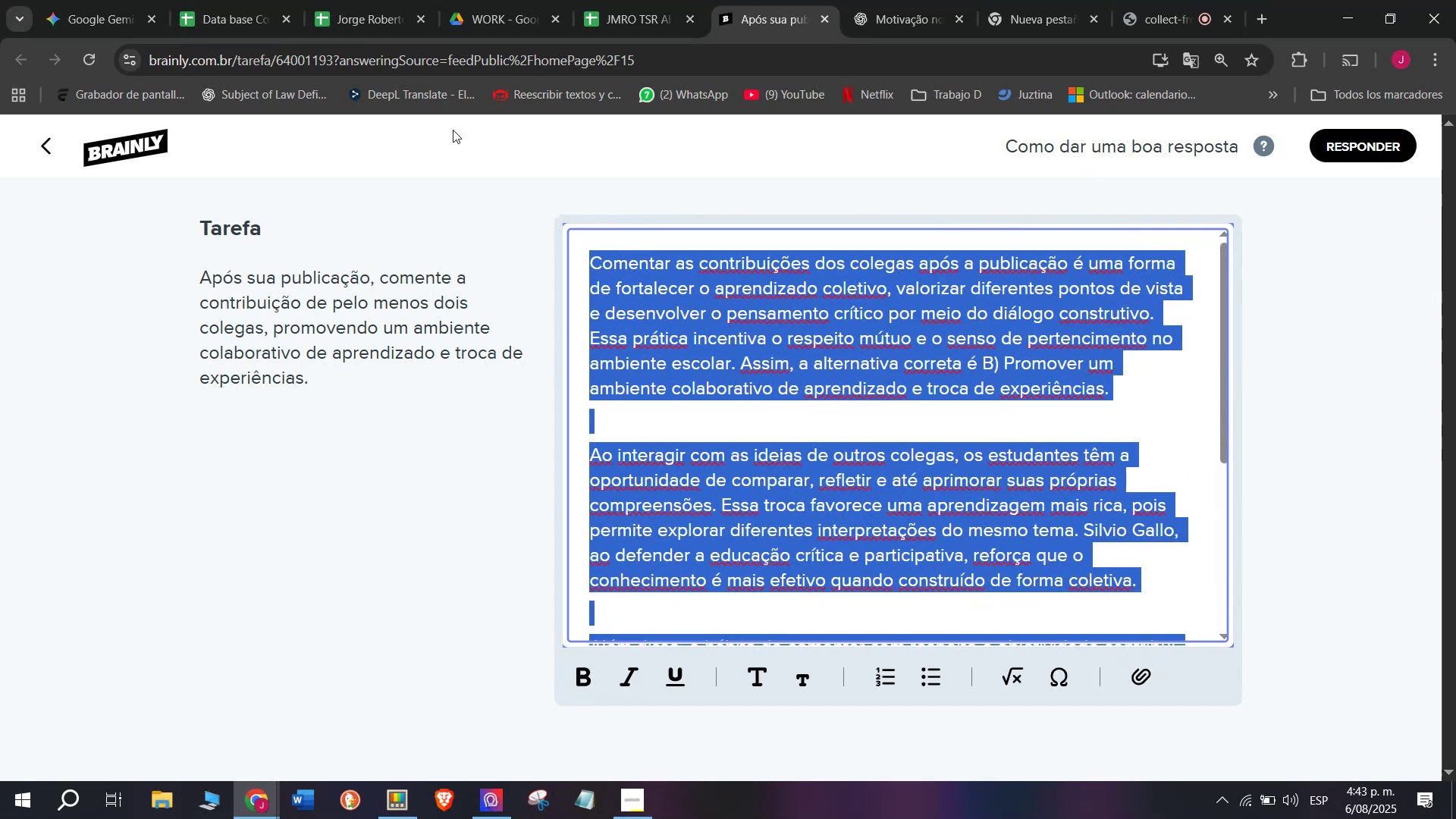 
key(Control+ControlLeft)
 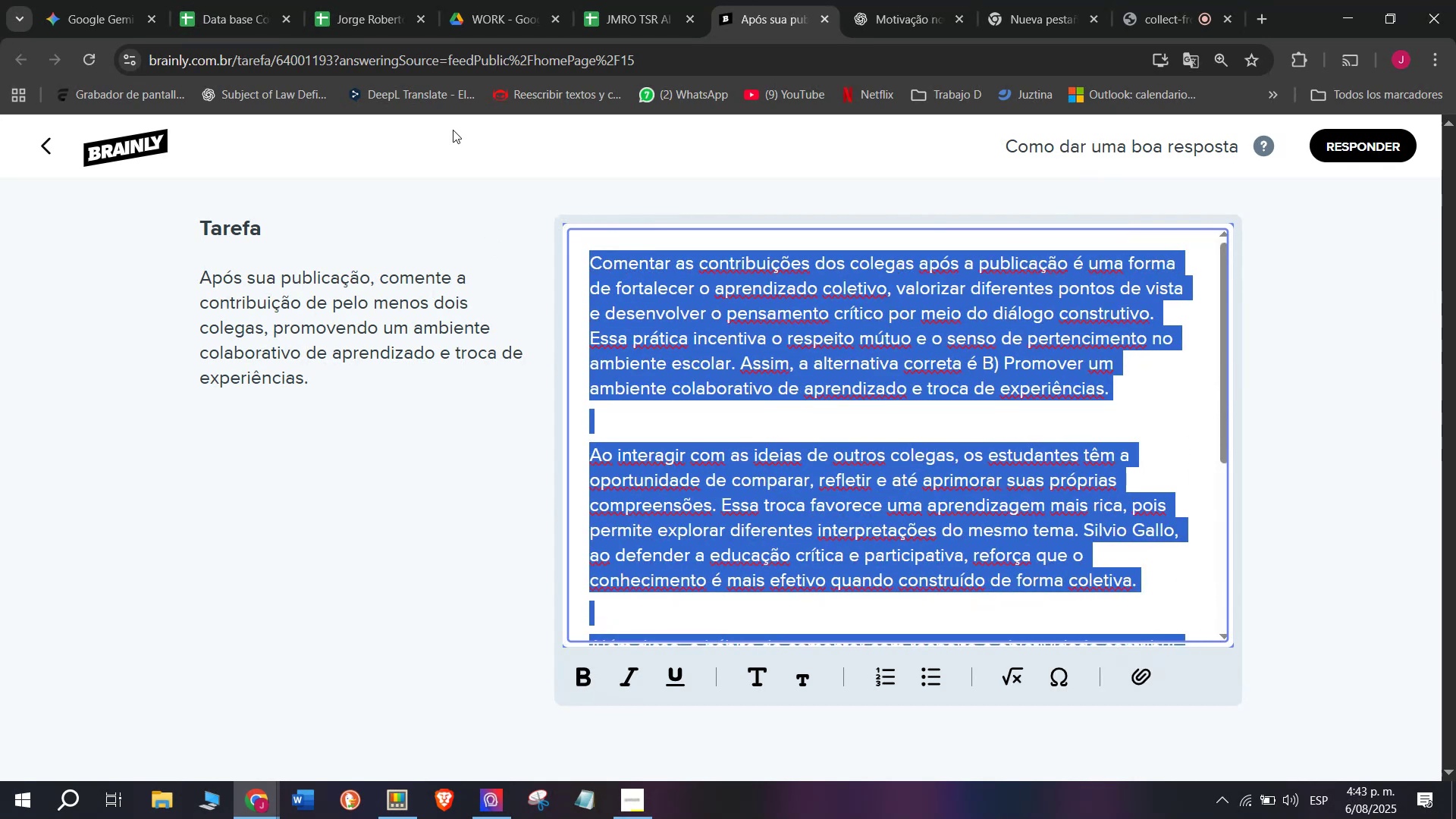 
key(Control+C)
 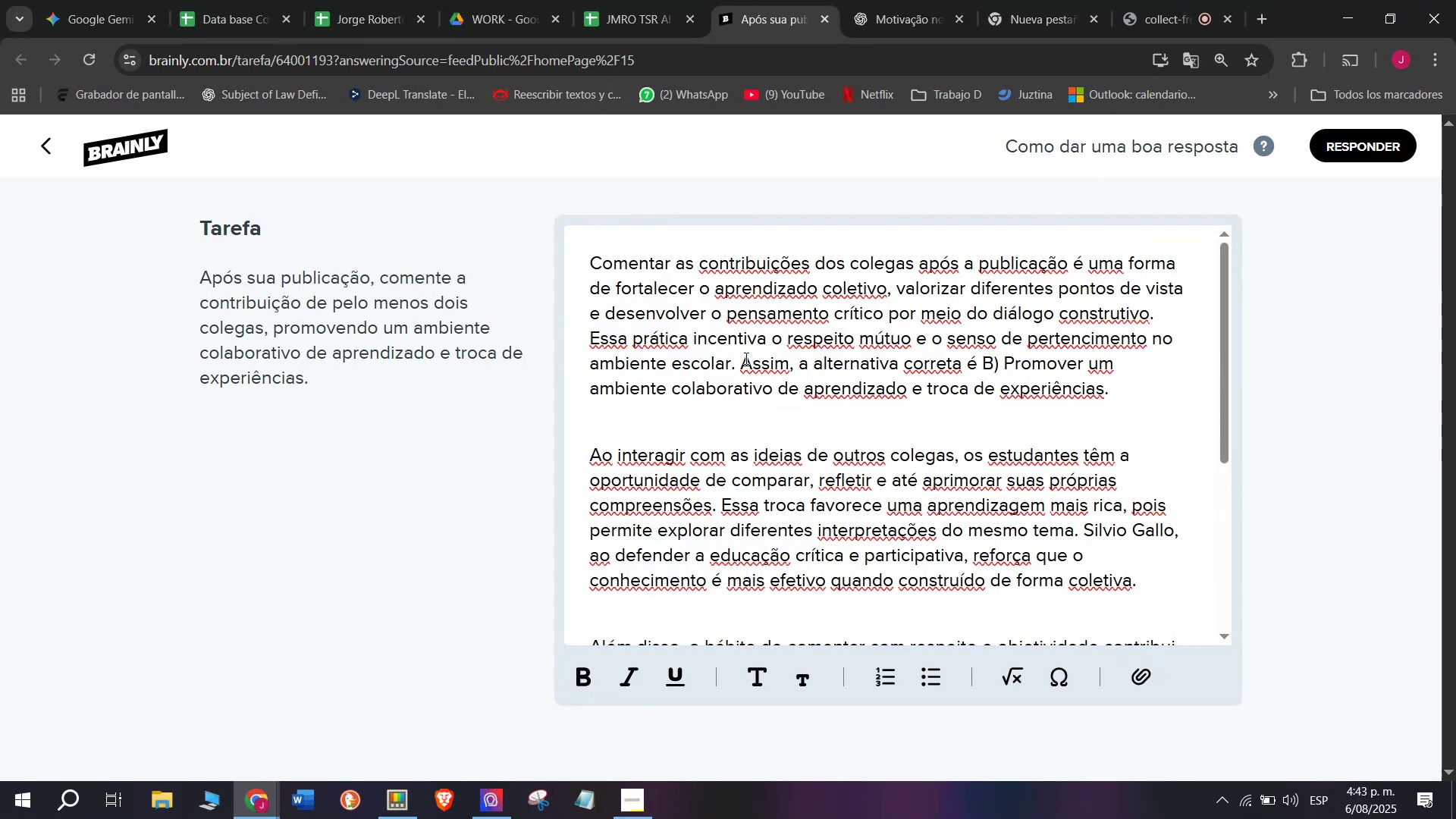 
left_click_drag(start_coordinate=[1138, 398], to_coordinate=[741, 367])
 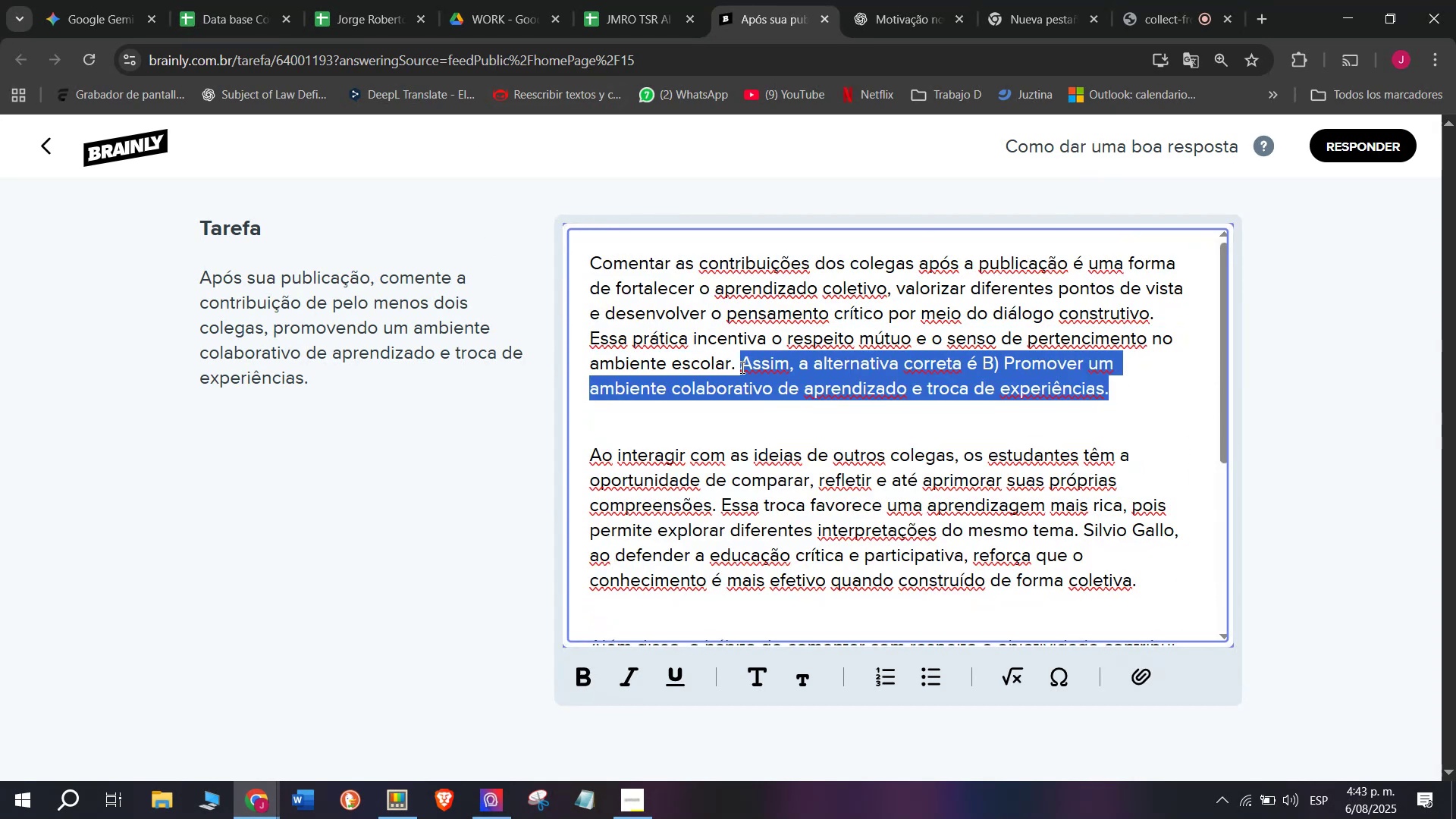 
key(Backspace)
 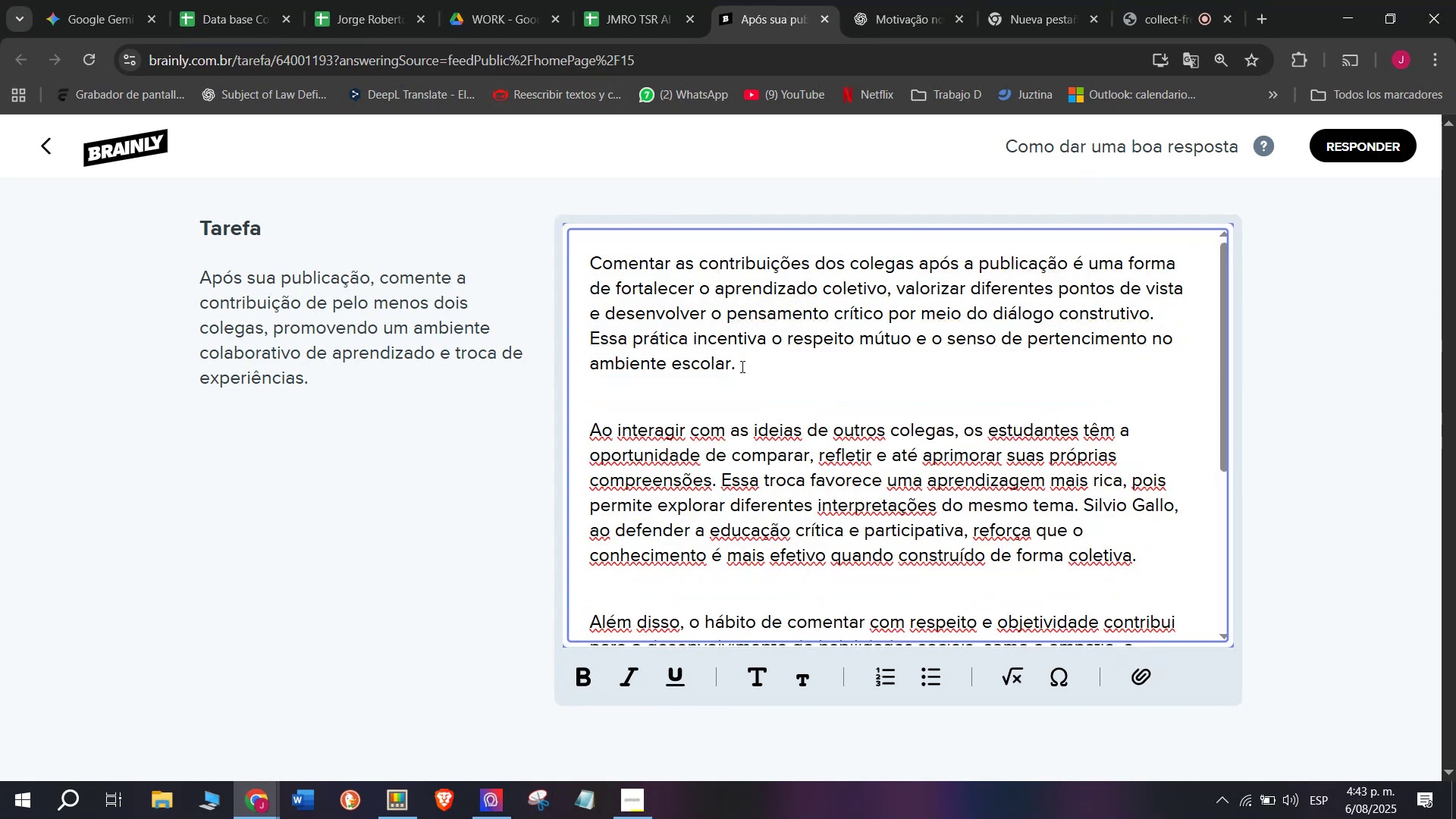 
scroll: coordinate [785, 425], scroll_direction: down, amount: 4.0
 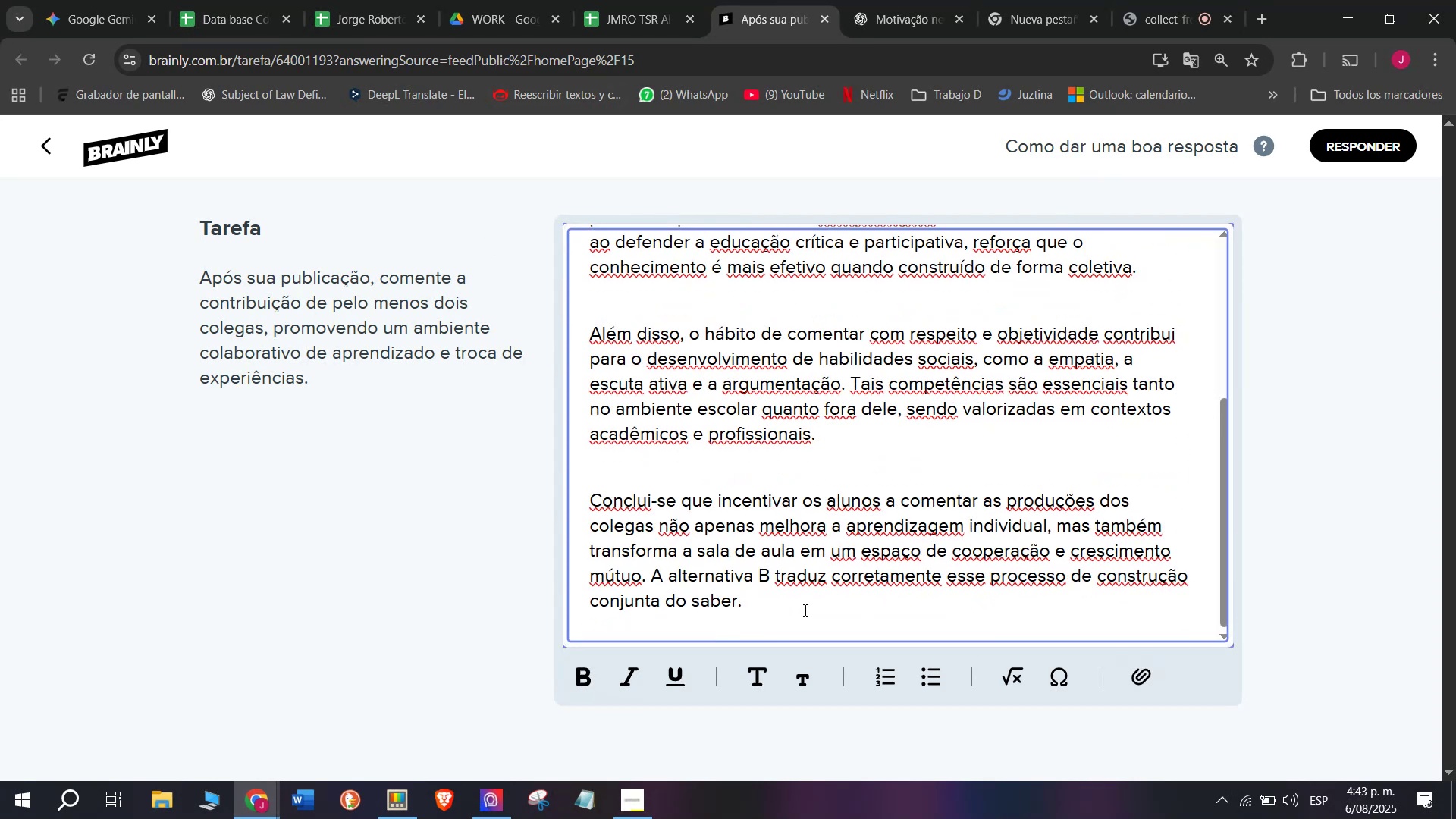 
left_click_drag(start_coordinate=[792, 616], to_coordinate=[467, 140])
 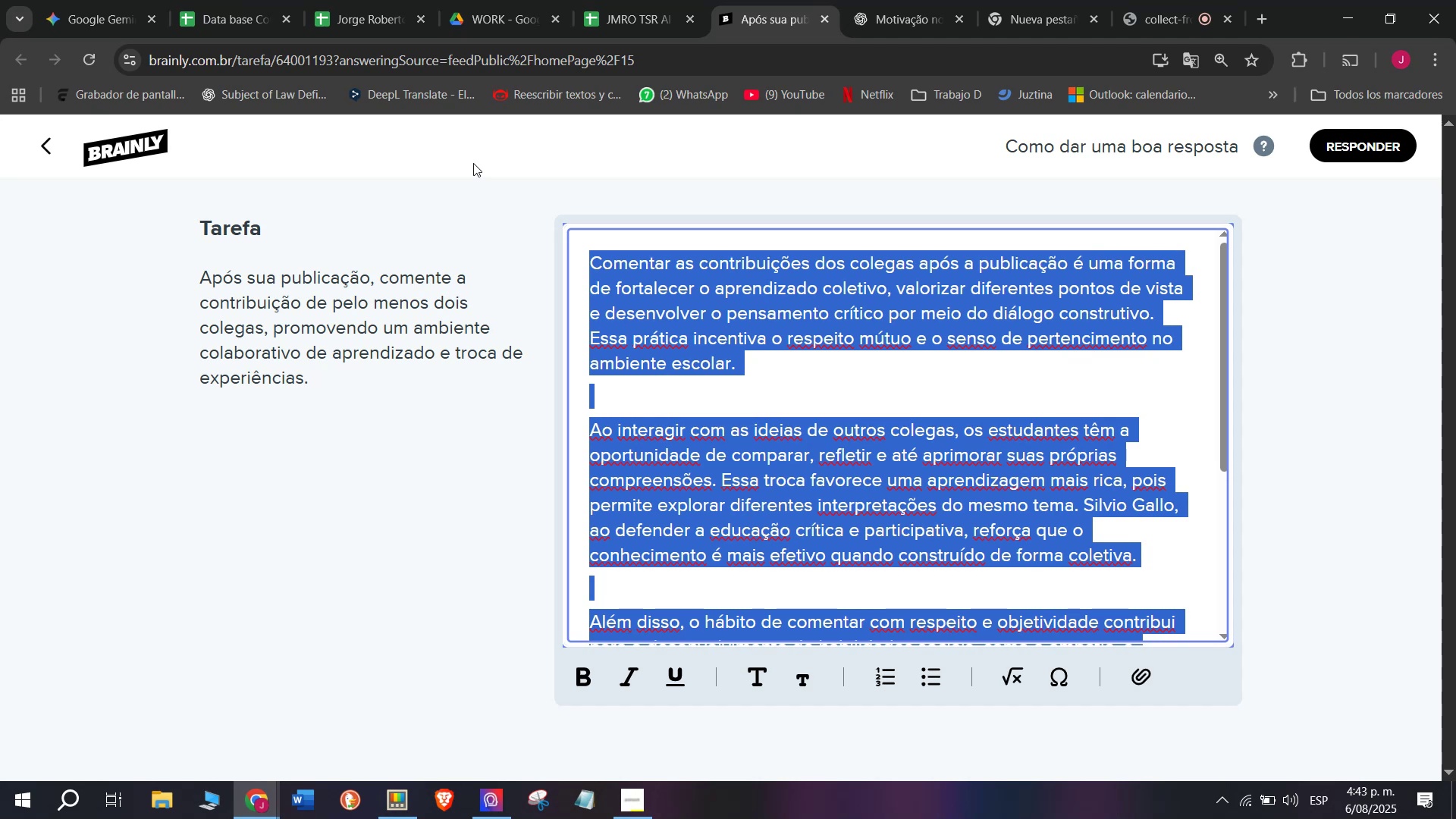 
scroll: coordinate [736, 436], scroll_direction: down, amount: 4.0
 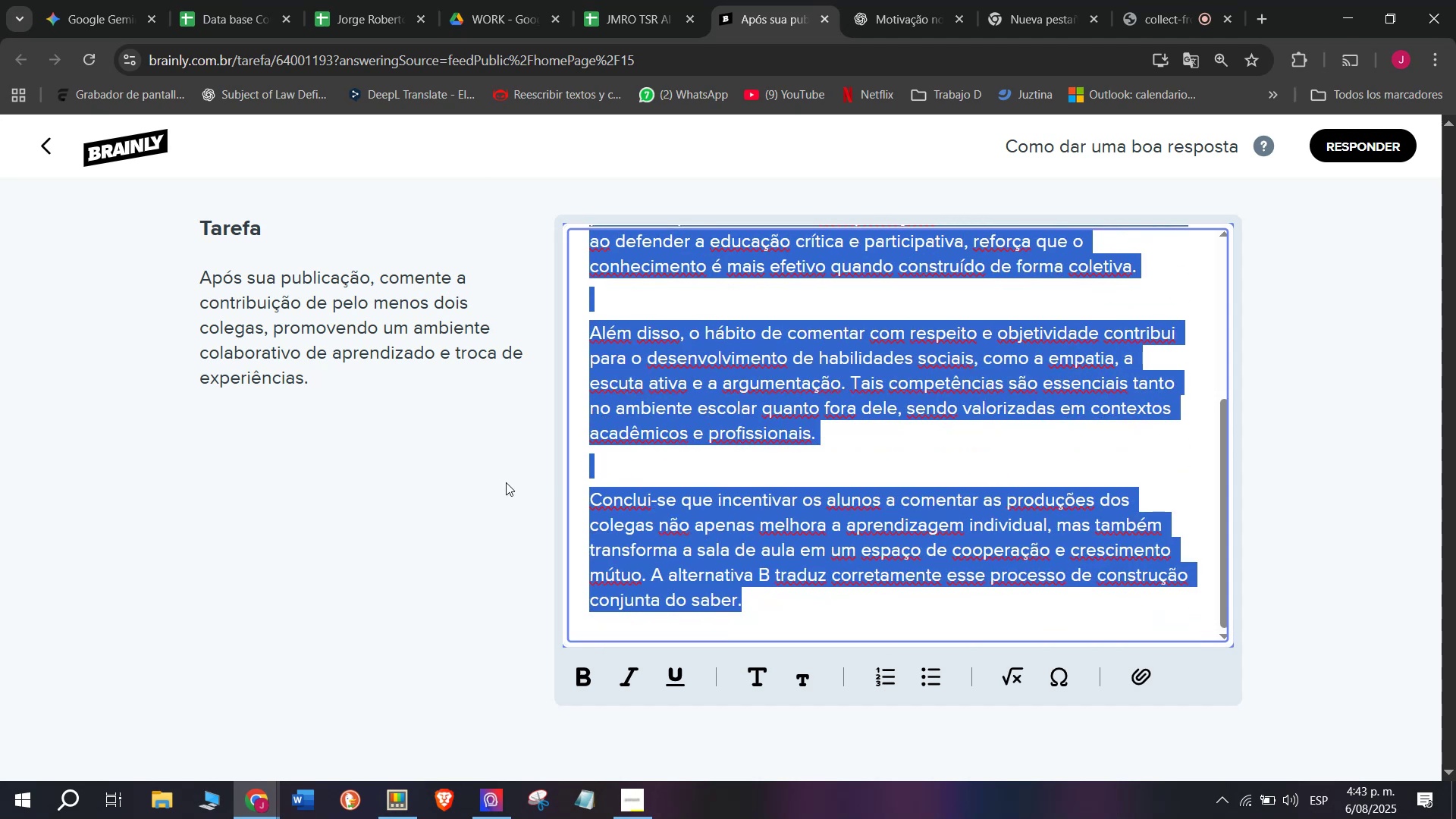 
left_click_drag(start_coordinate=[459, 455], to_coordinate=[457, 450])
 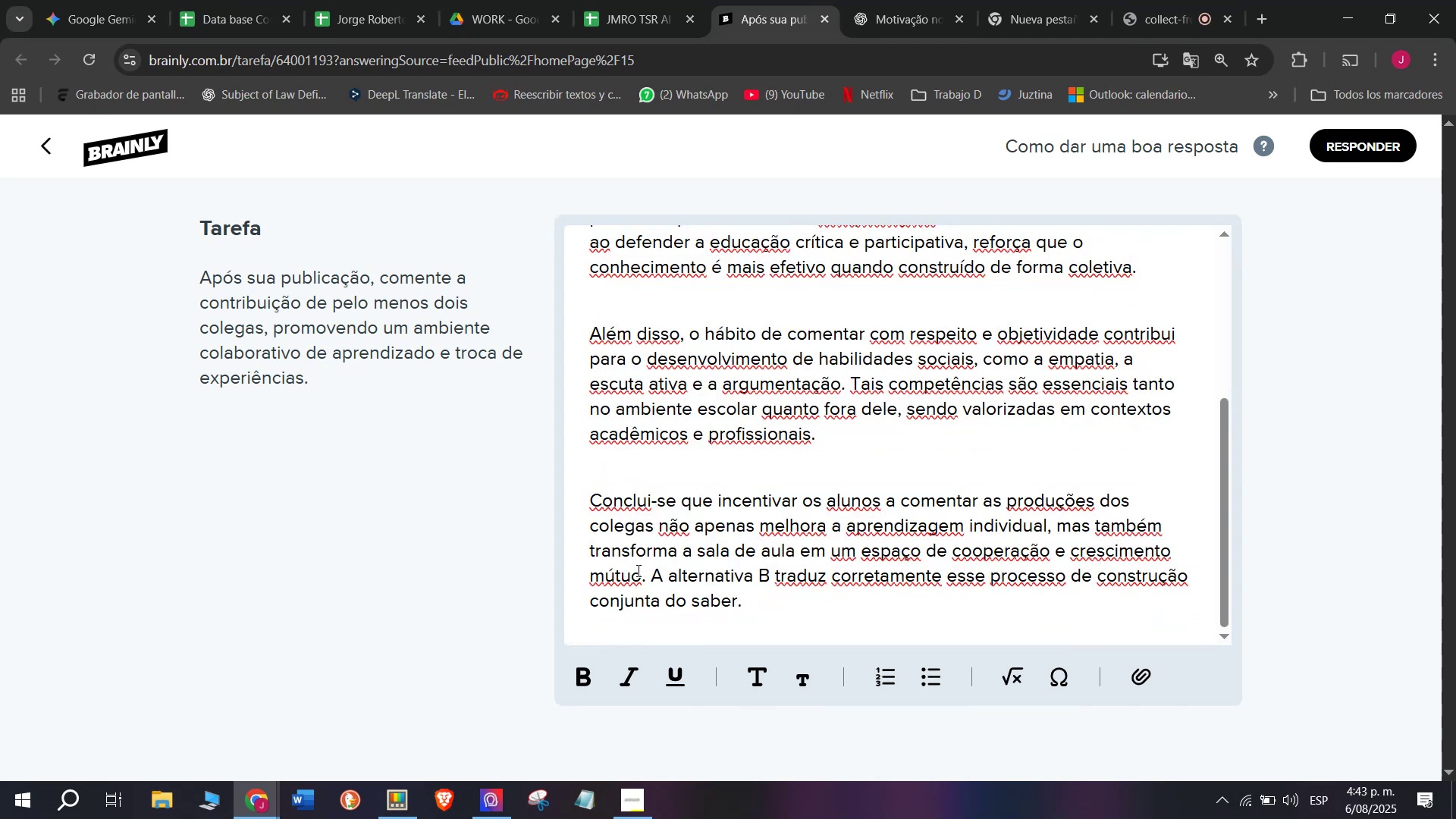 
left_click_drag(start_coordinate=[648, 574], to_coordinate=[944, 617])
 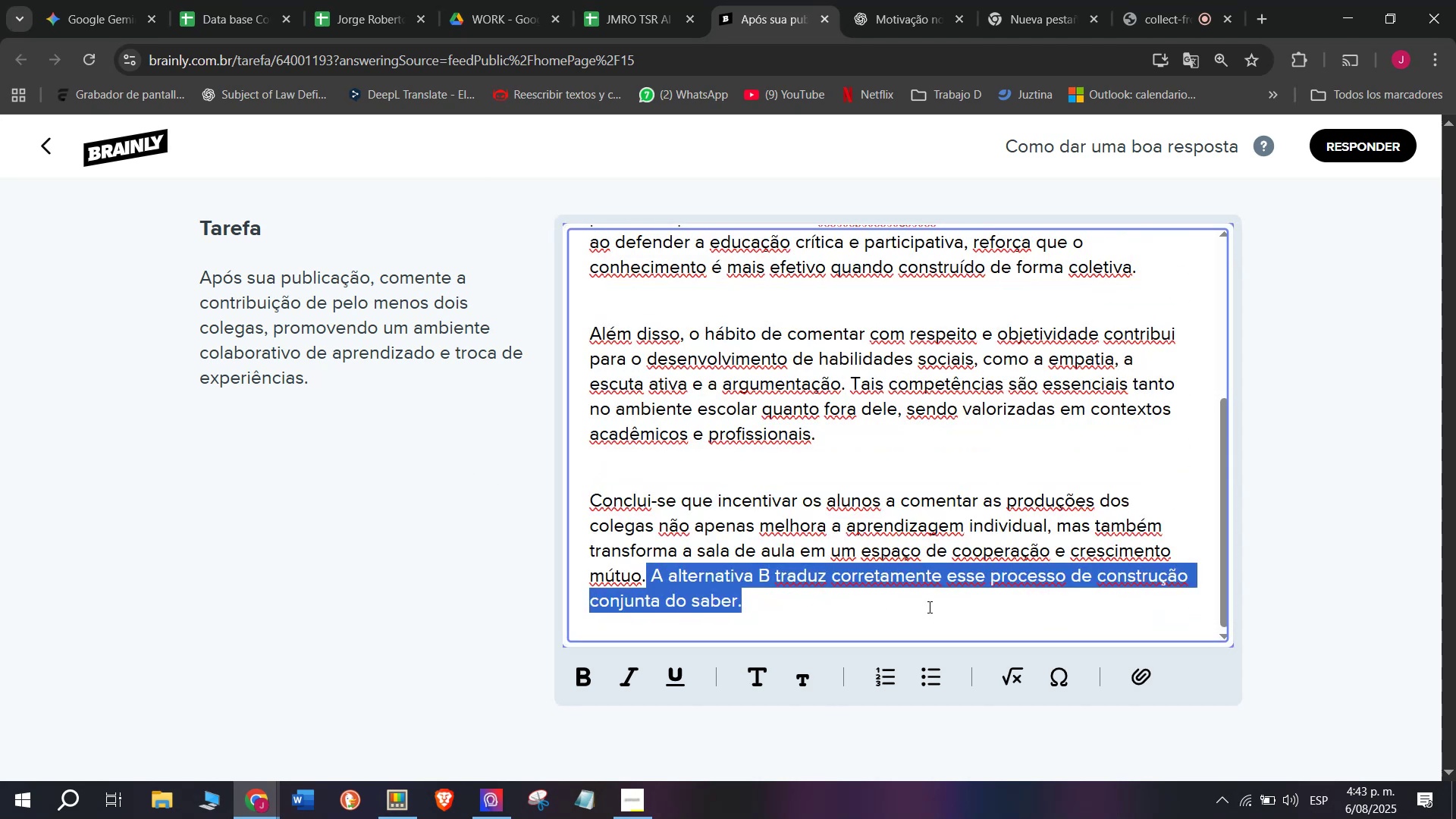 
key(Backspace)
 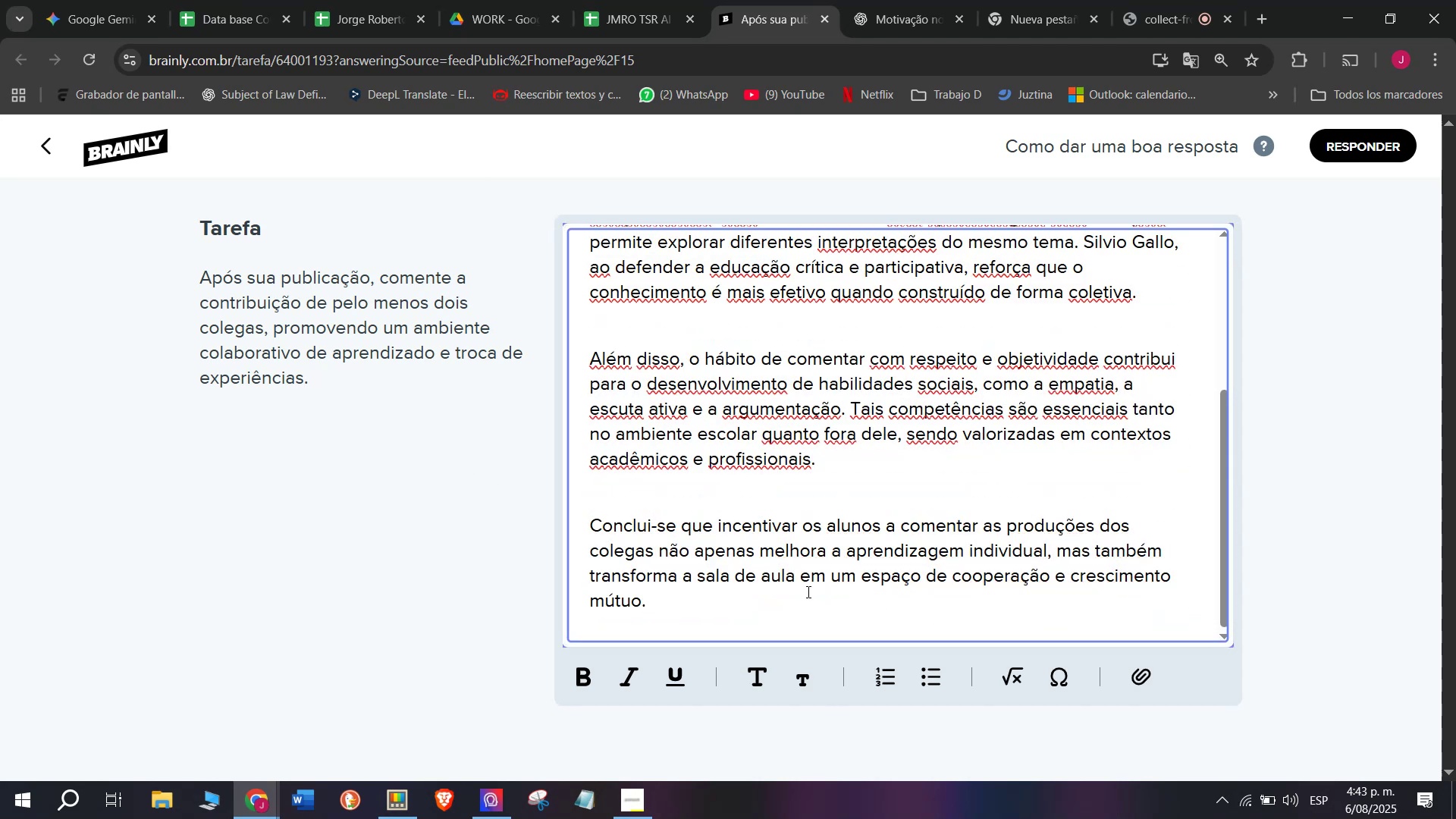 
left_click_drag(start_coordinate=[730, 602], to_coordinate=[503, 140])
 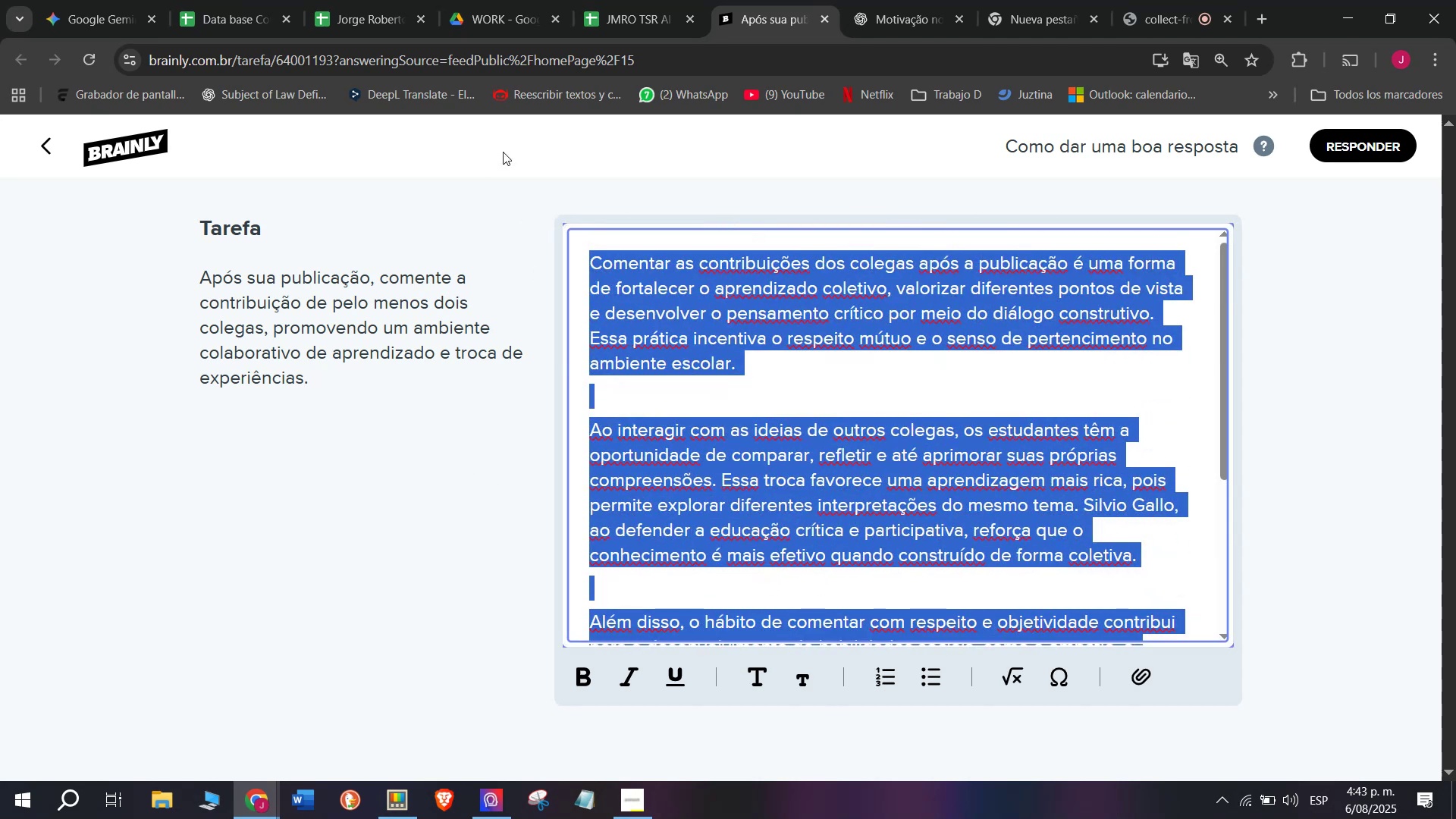 
key(Break)
 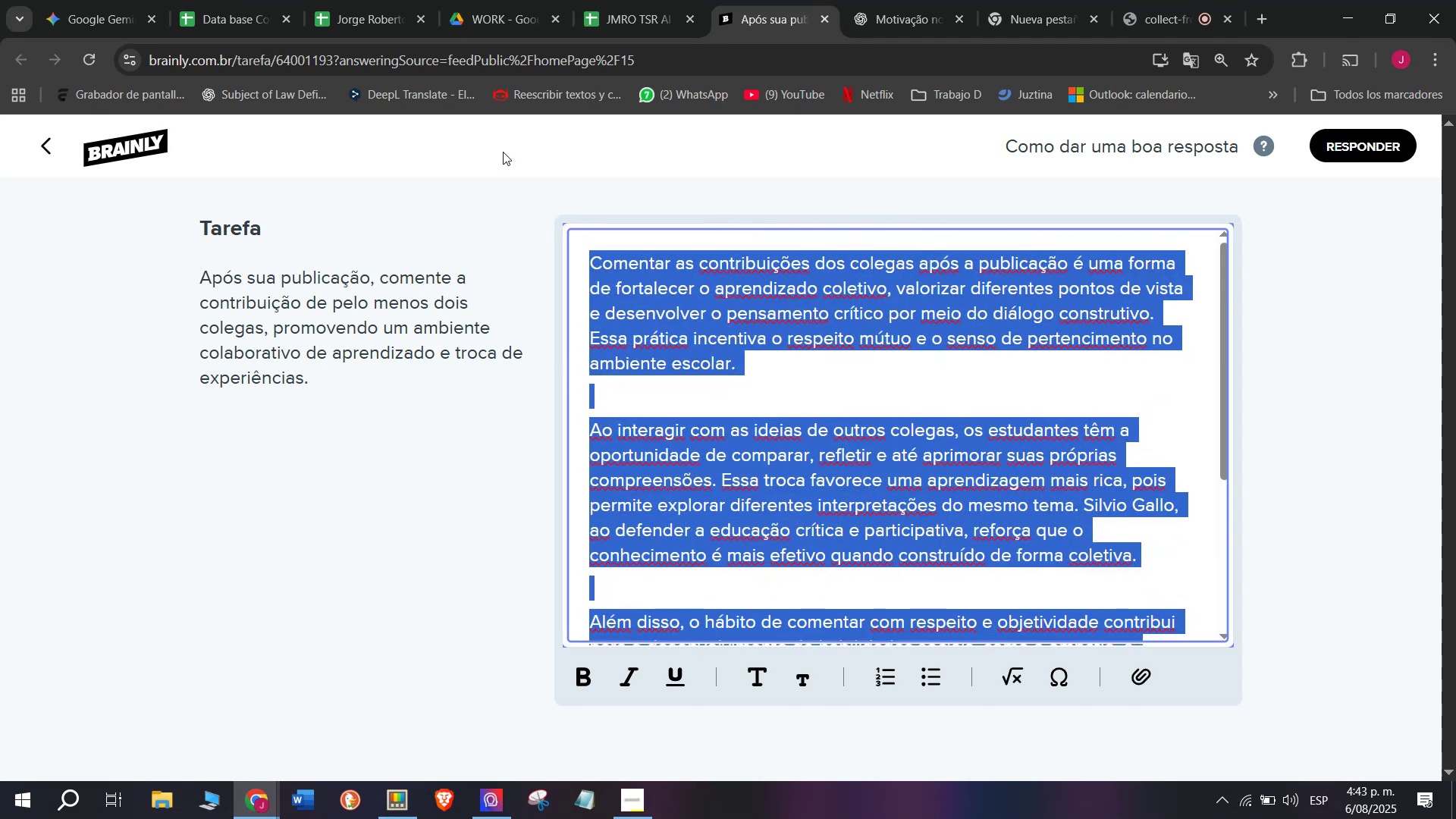 
key(Control+ControlLeft)
 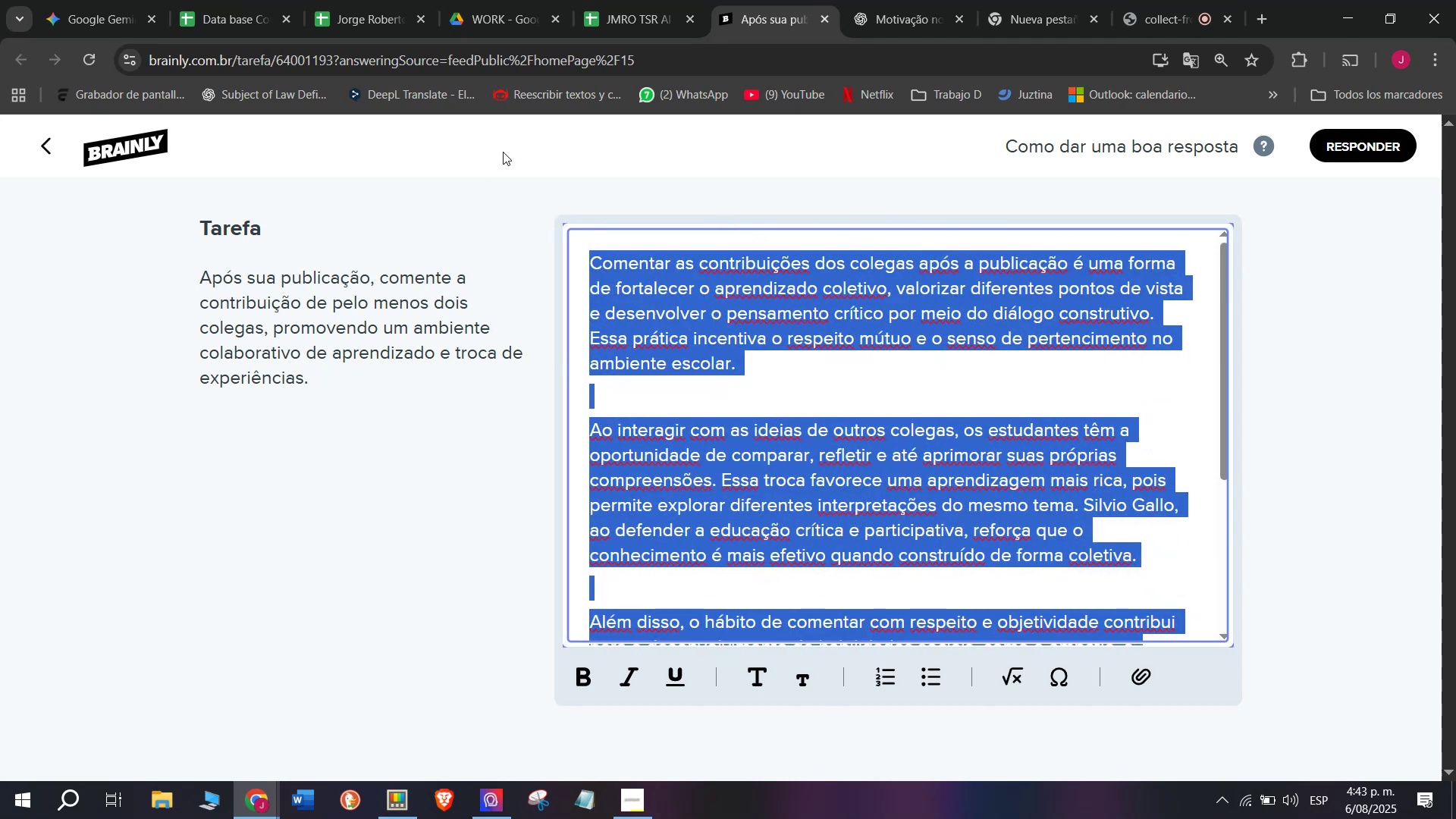 
key(Control+C)
 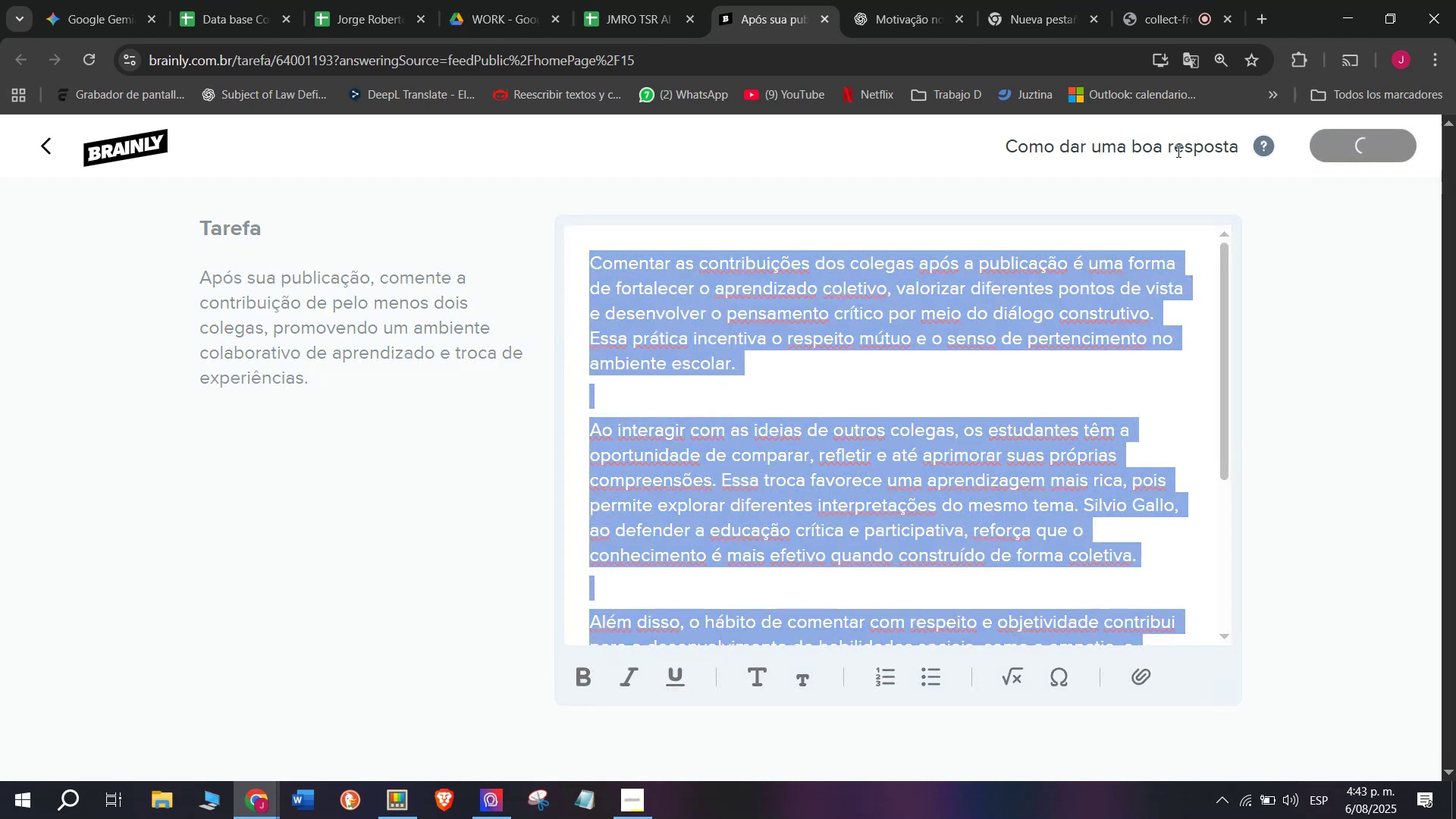 
left_click([650, 0])
 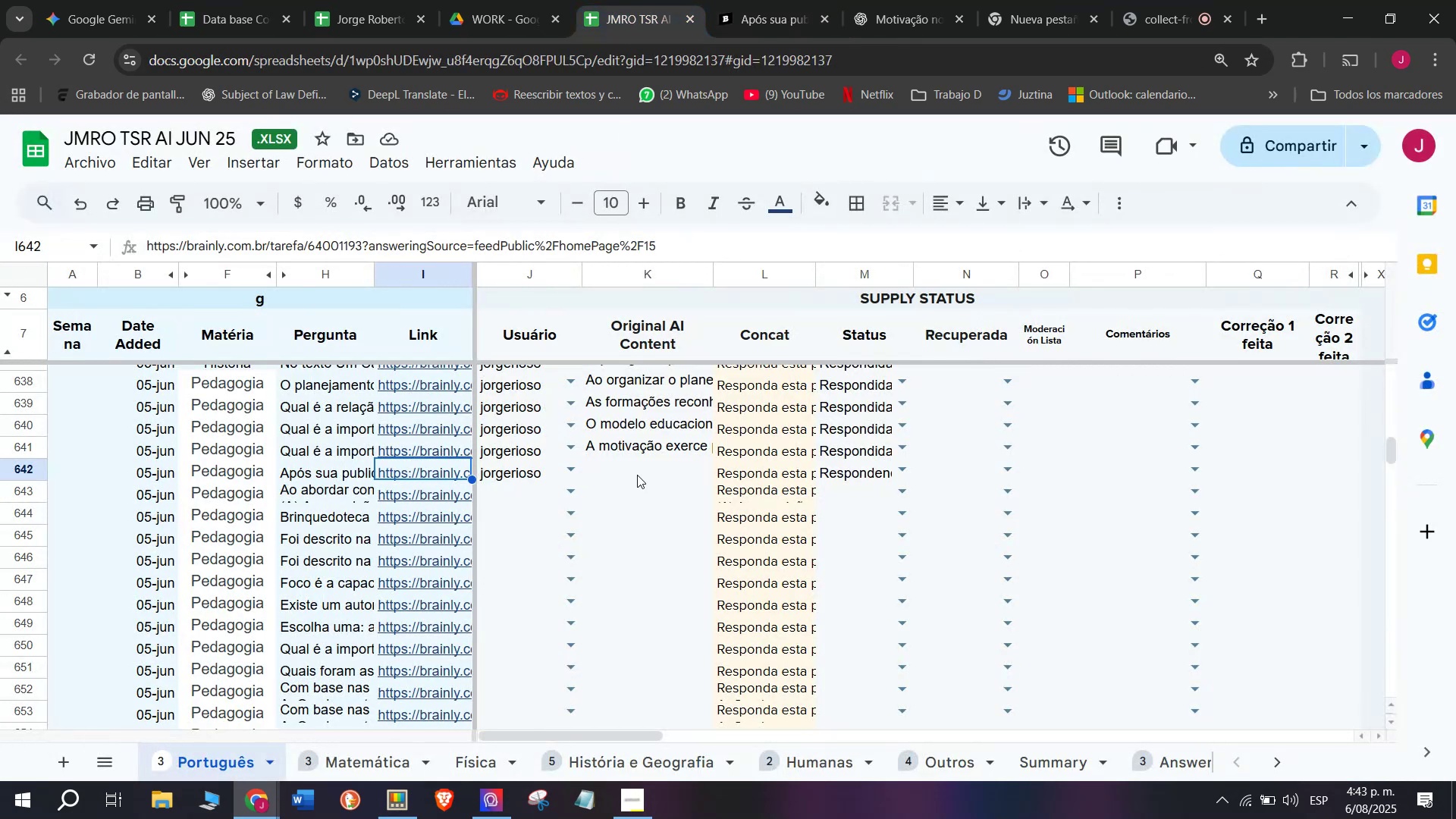 
left_click([637, 474])
 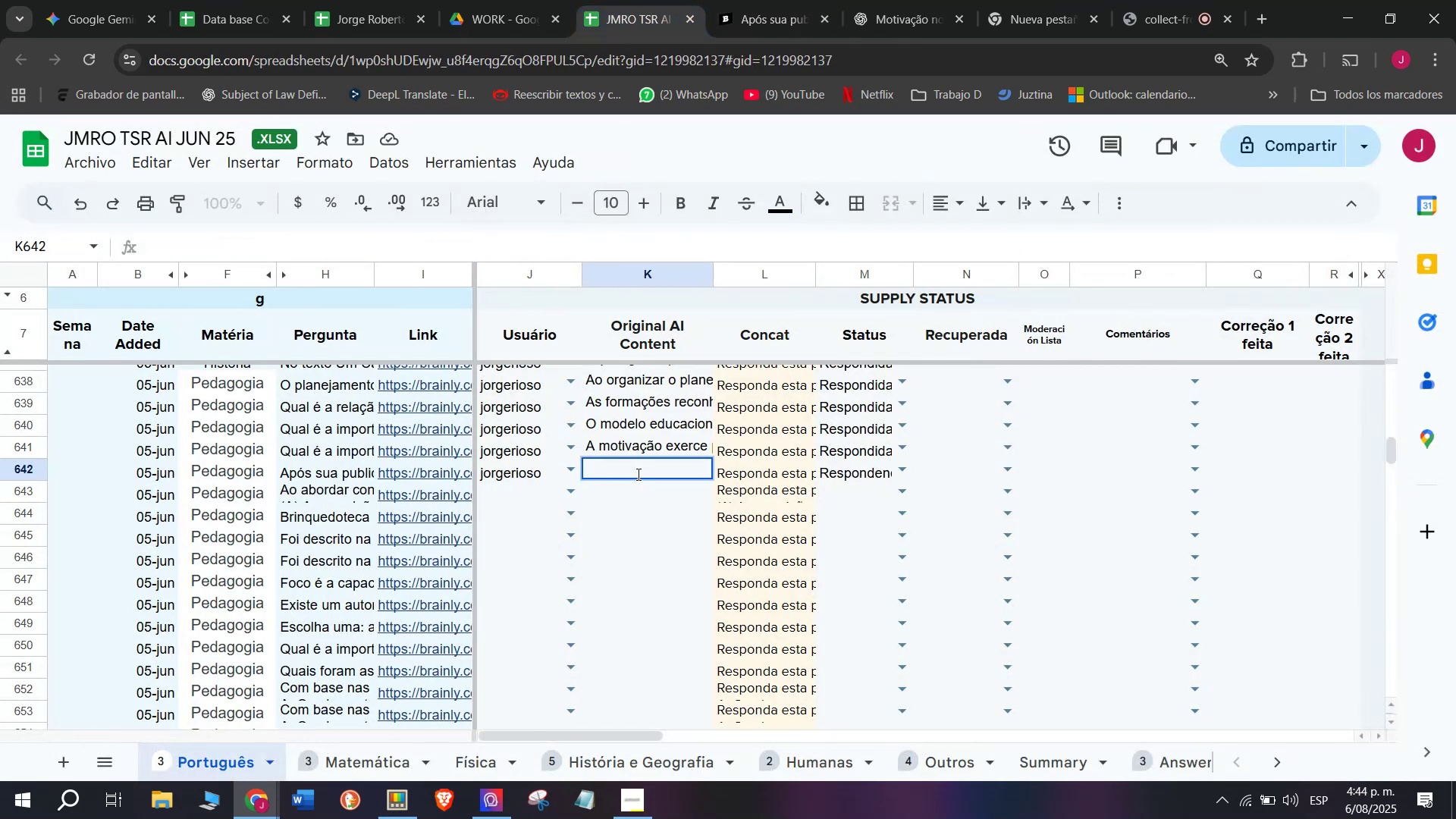 
key(Z)
 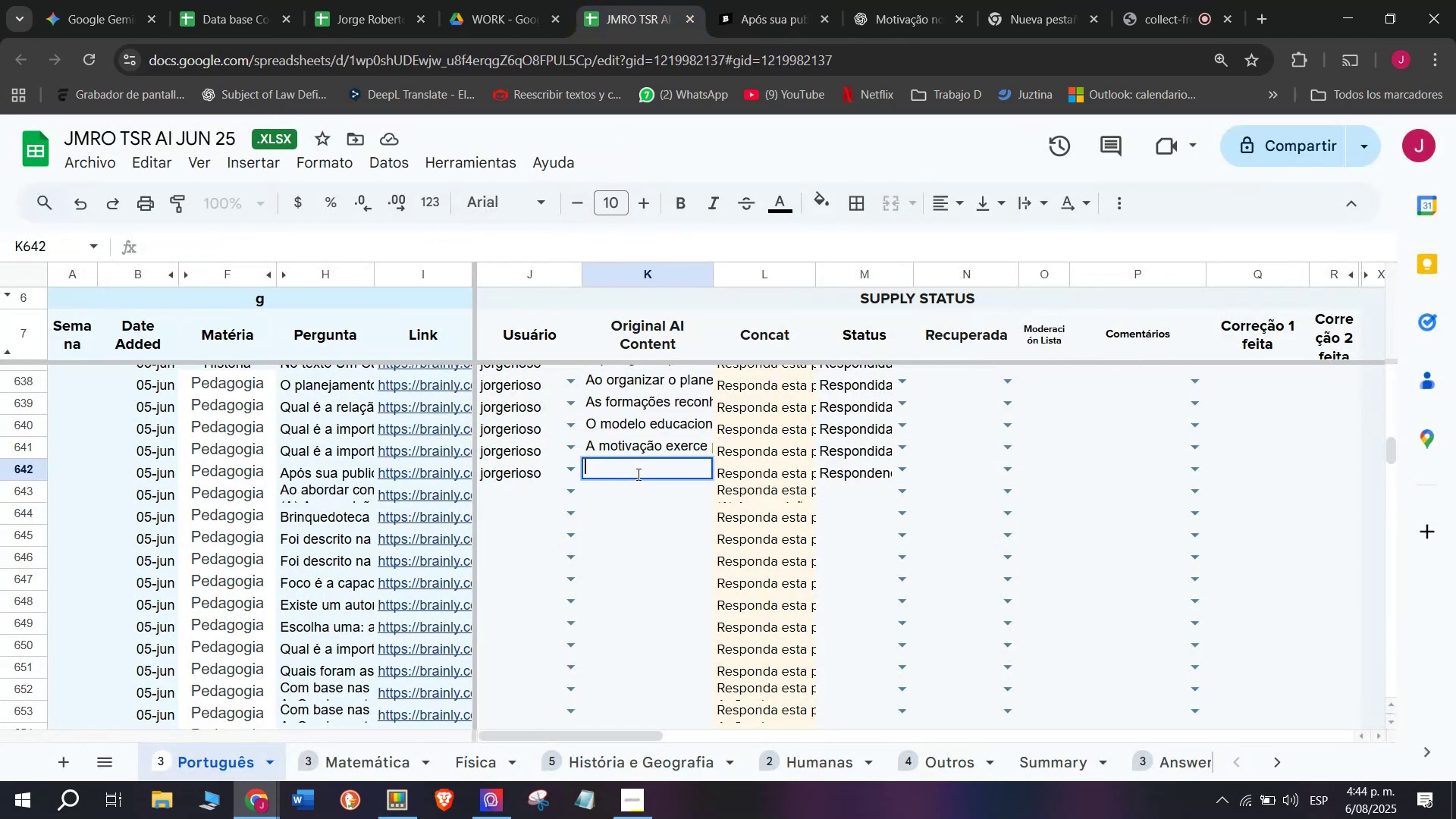 
key(Control+ControlLeft)
 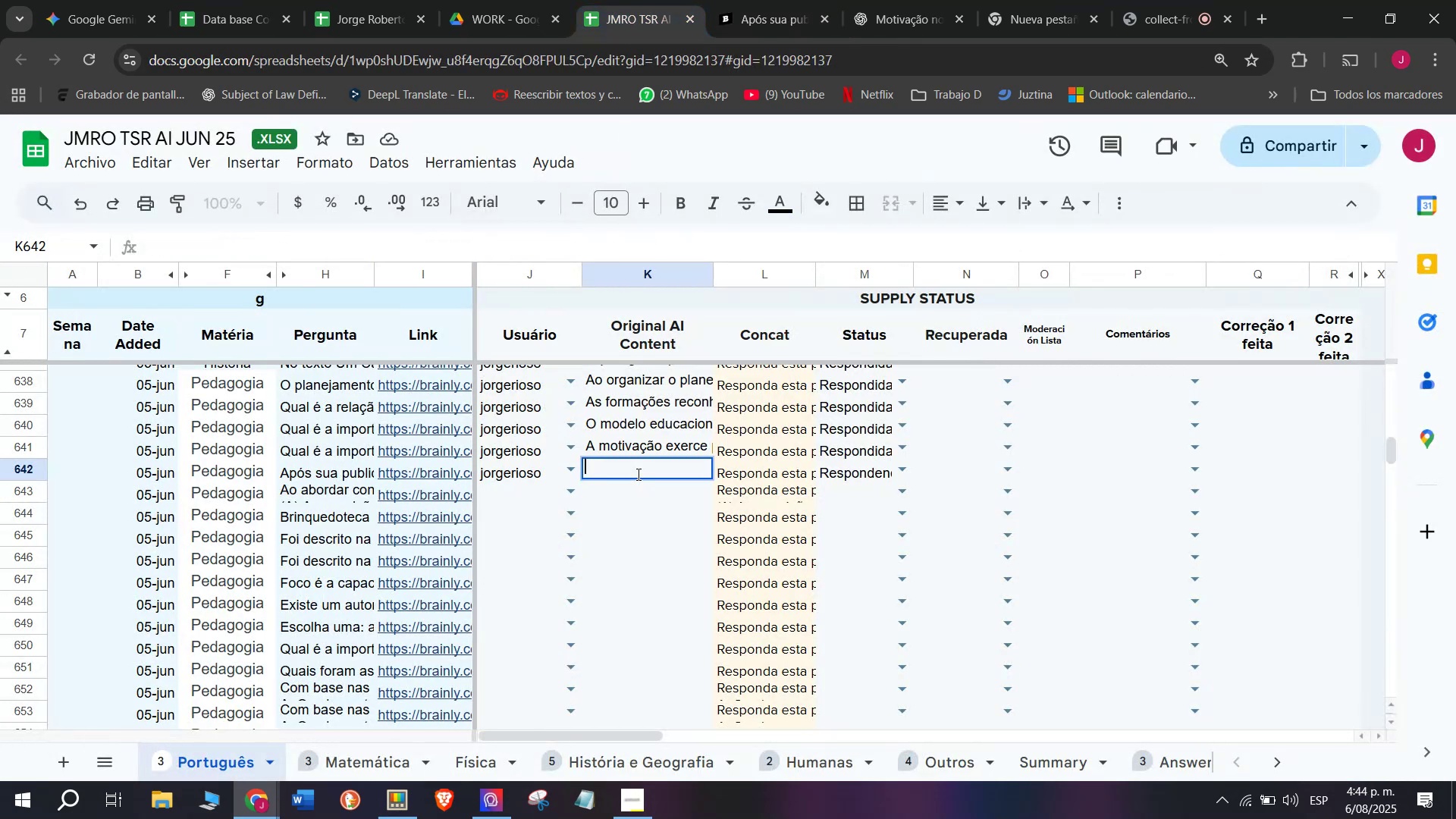 
key(Control+V)
 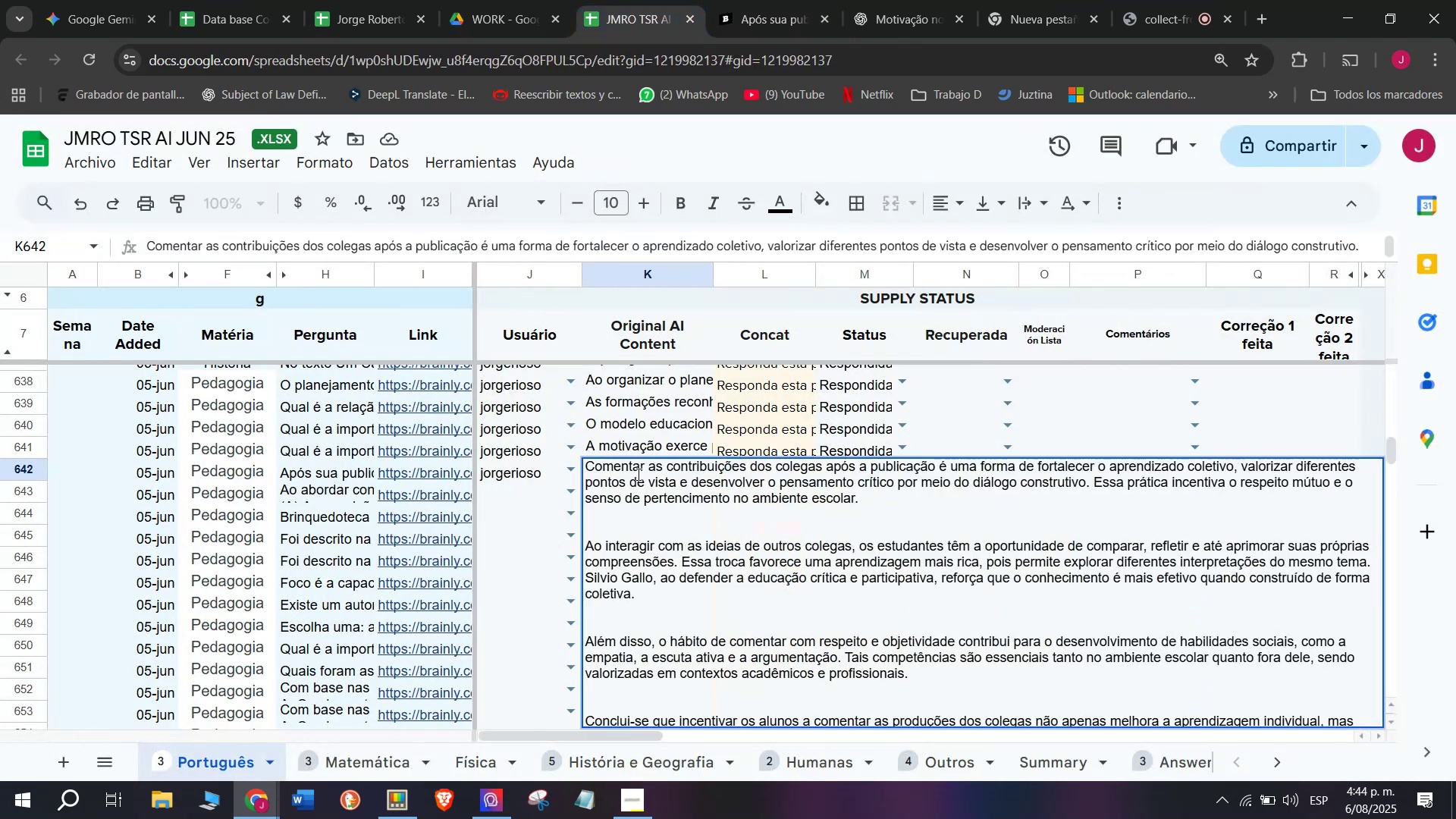 
key(Enter)
 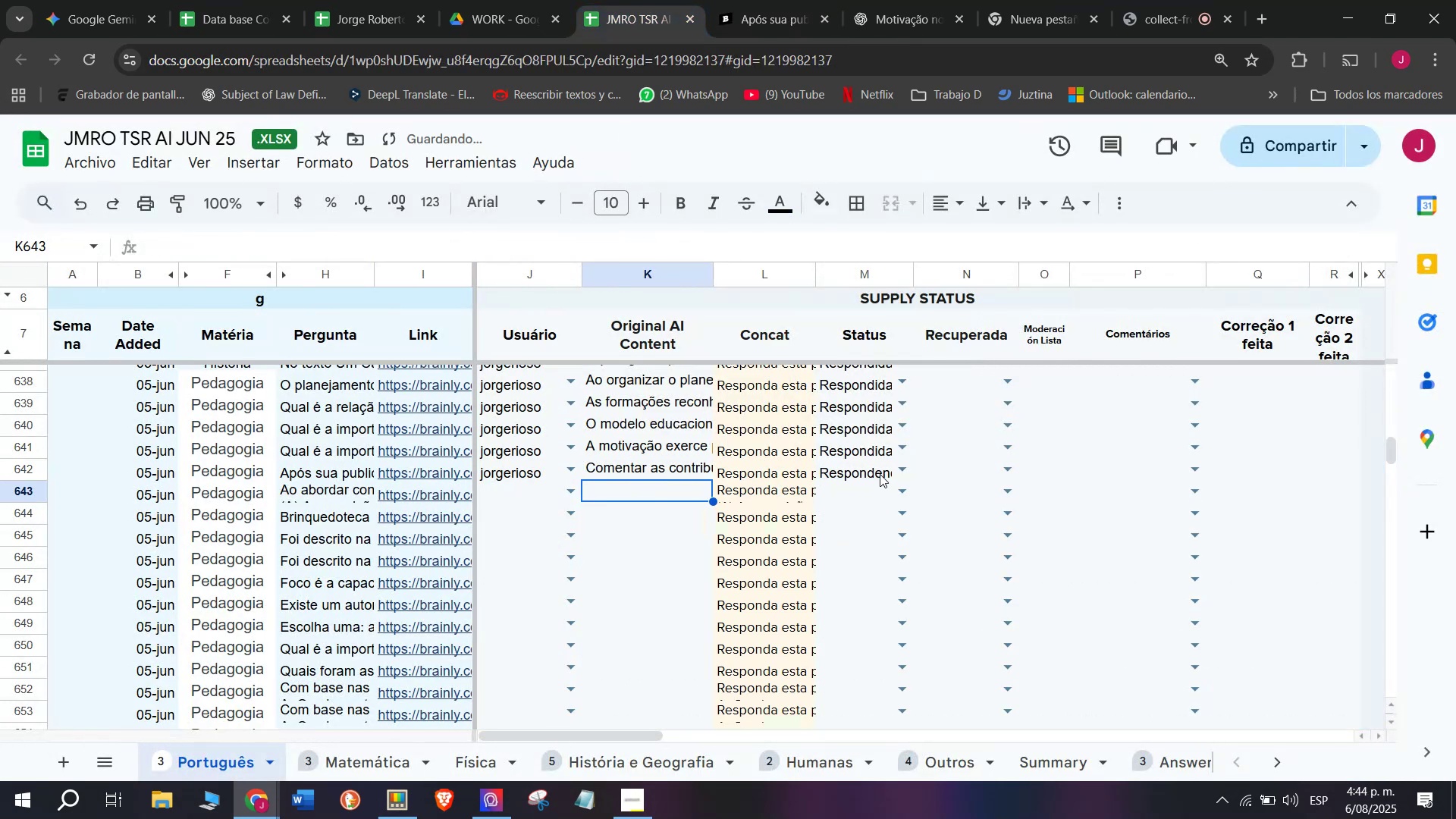 
left_click([900, 472])
 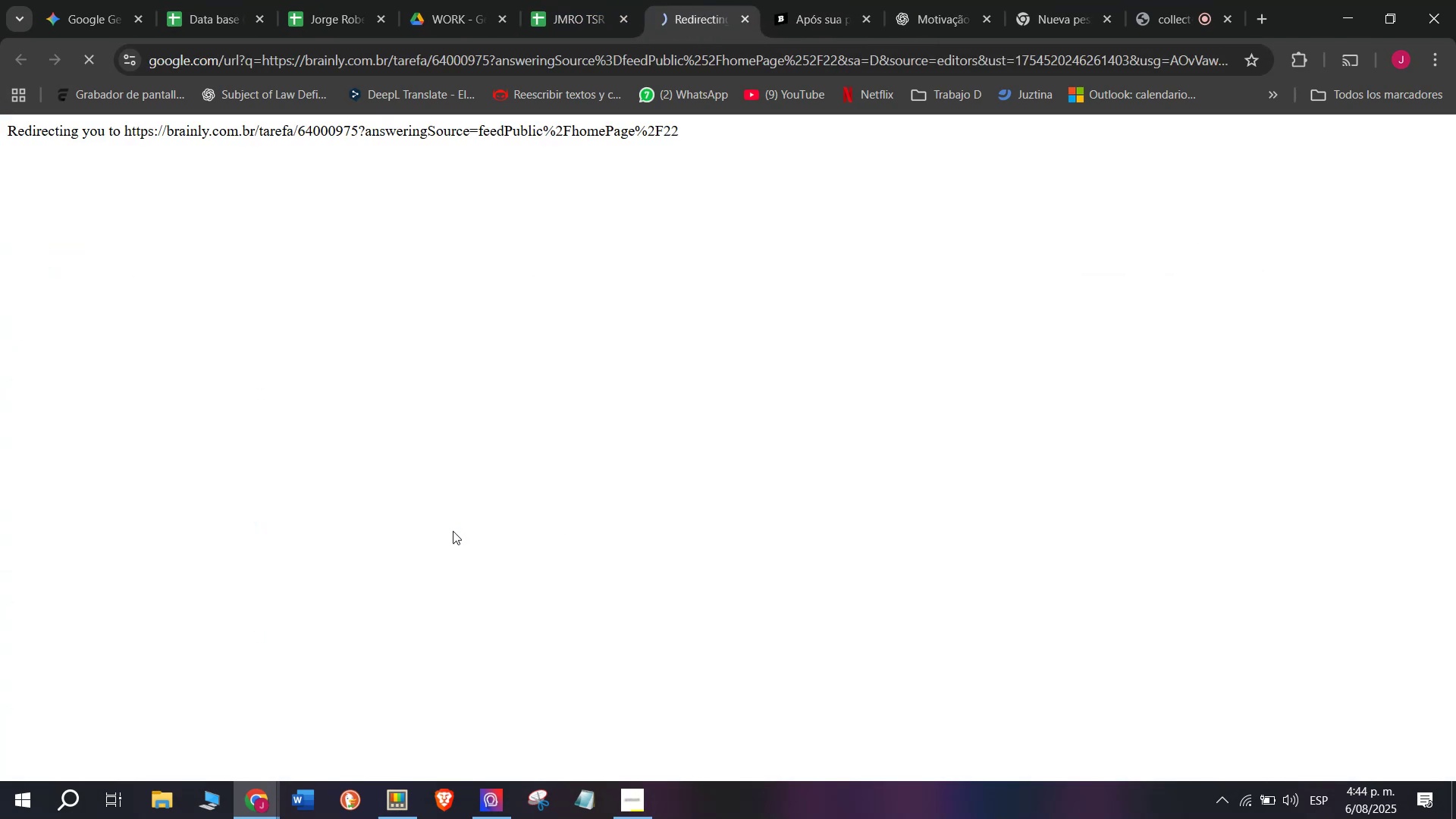 
left_click_drag(start_coordinate=[867, 21], to_coordinate=[867, 17])
 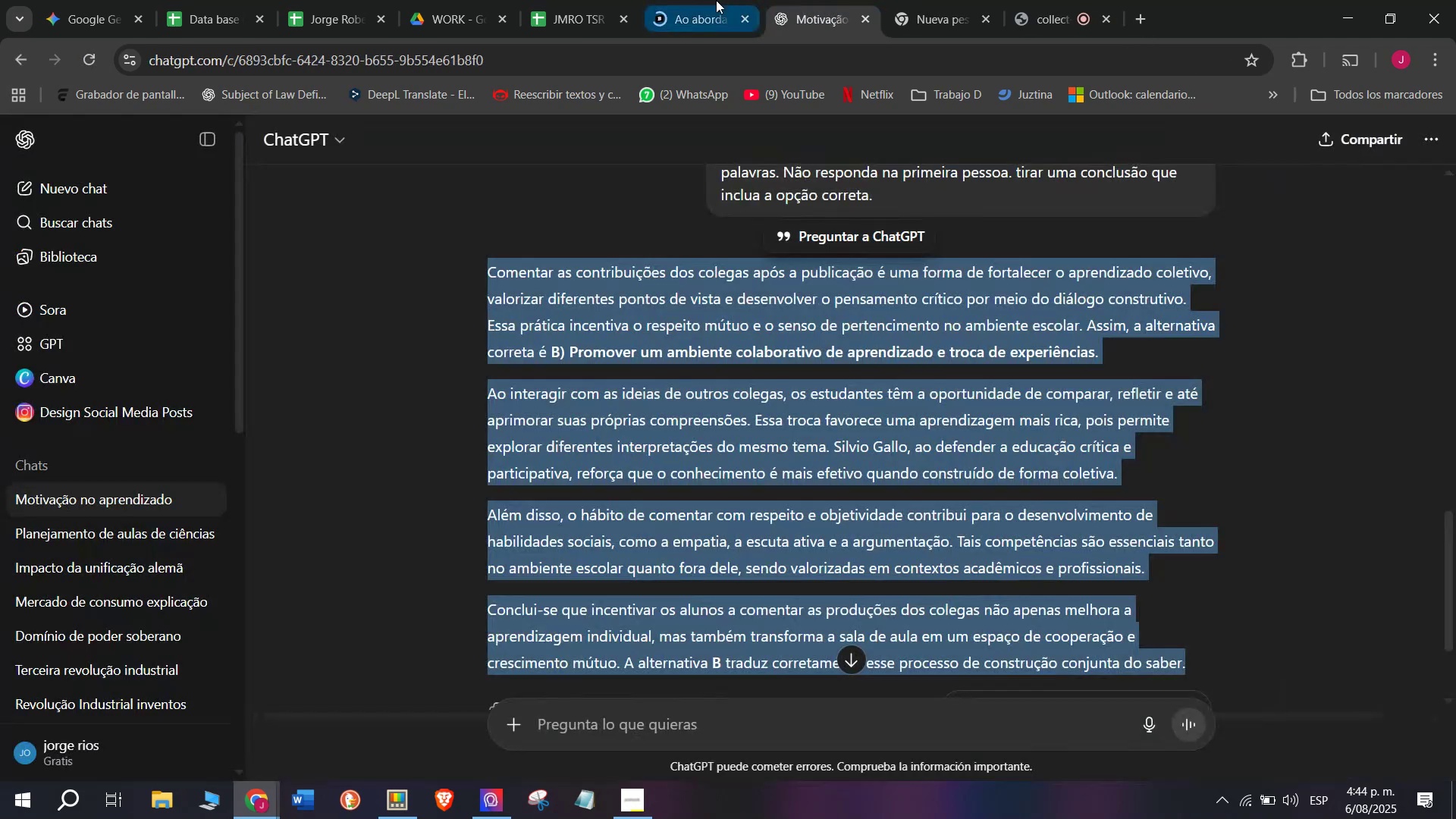 
left_click([716, 0])
 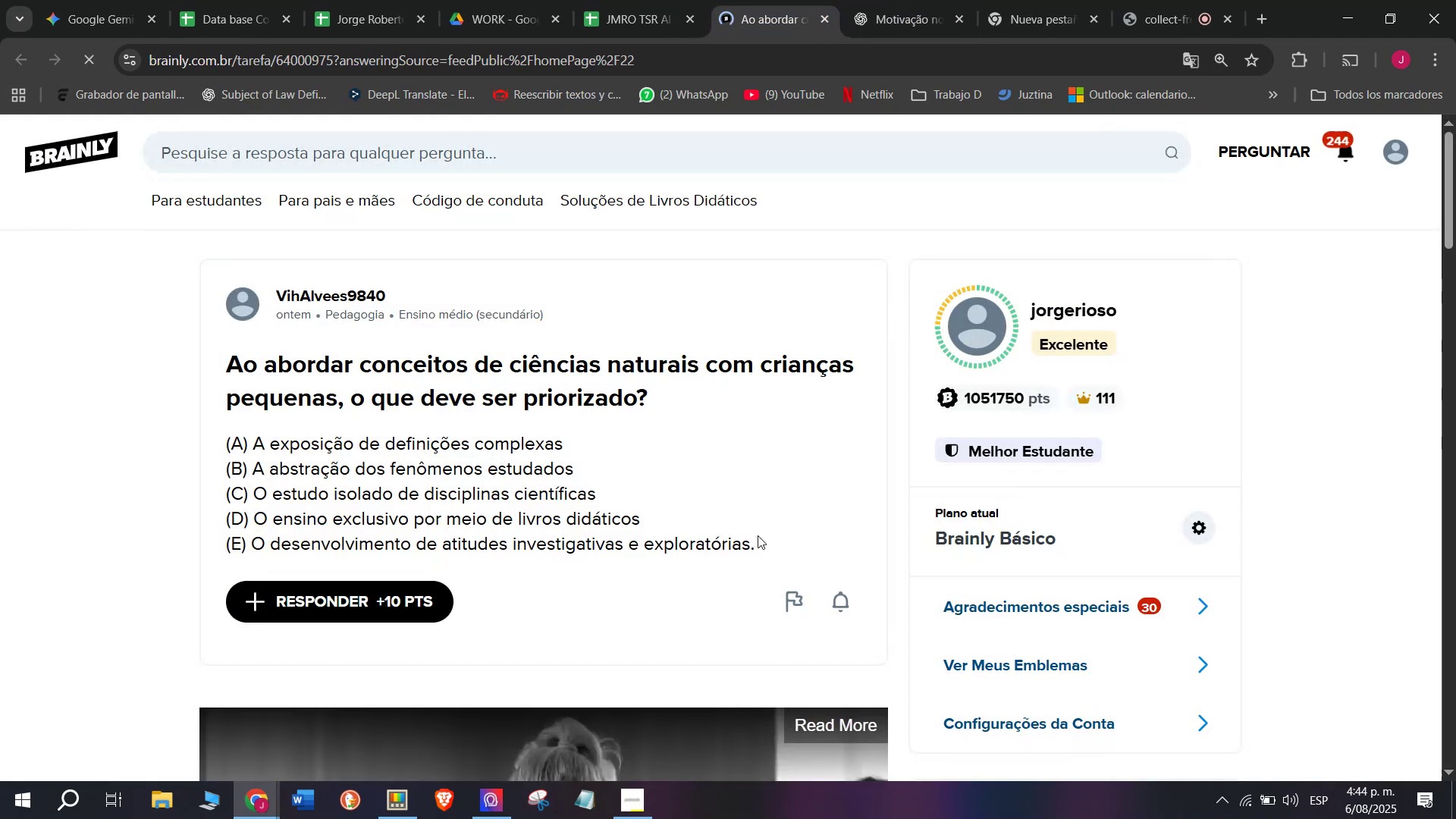 
left_click_drag(start_coordinate=[760, 538], to_coordinate=[199, 379])
 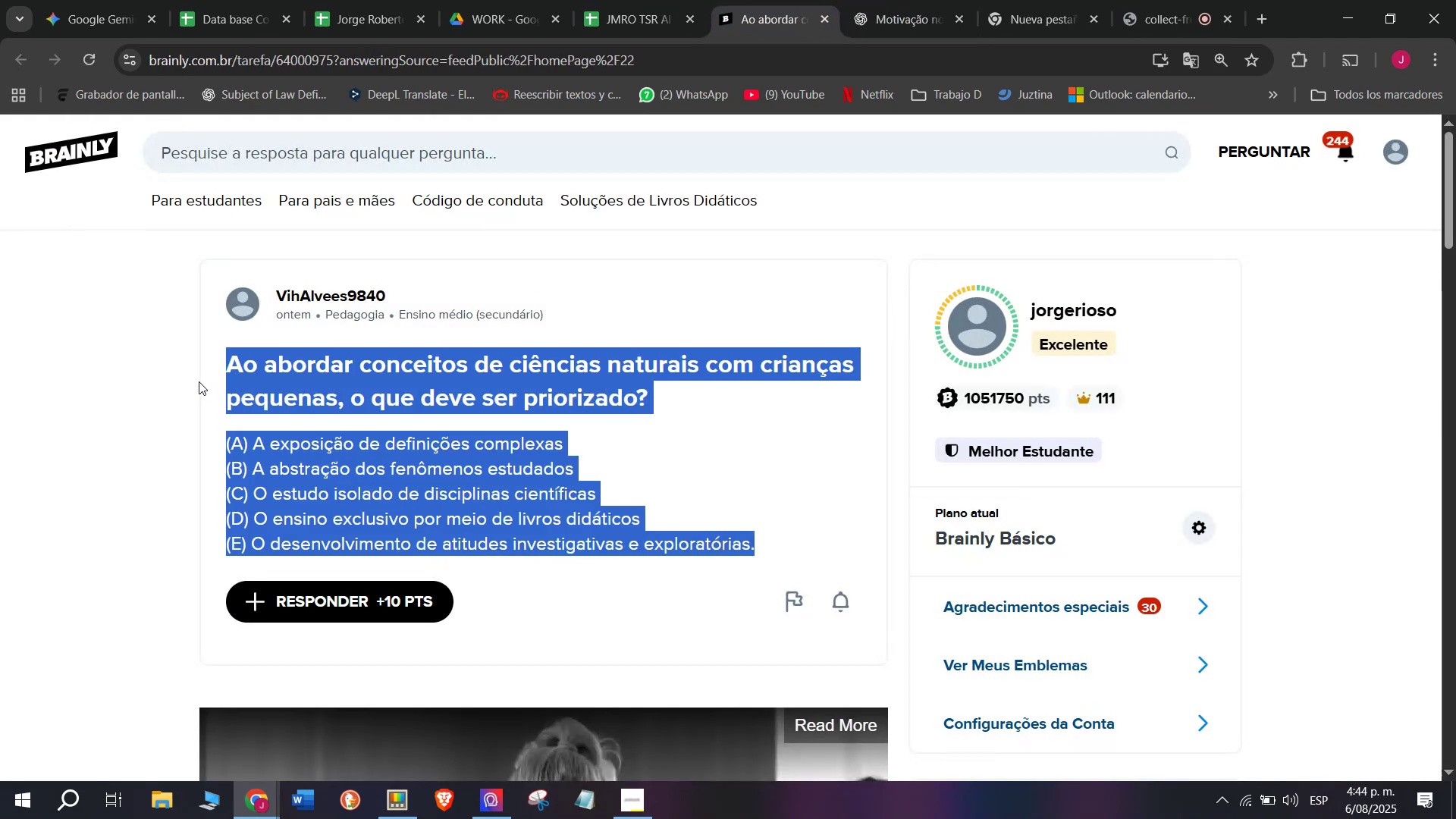 
key(Control+ControlLeft)
 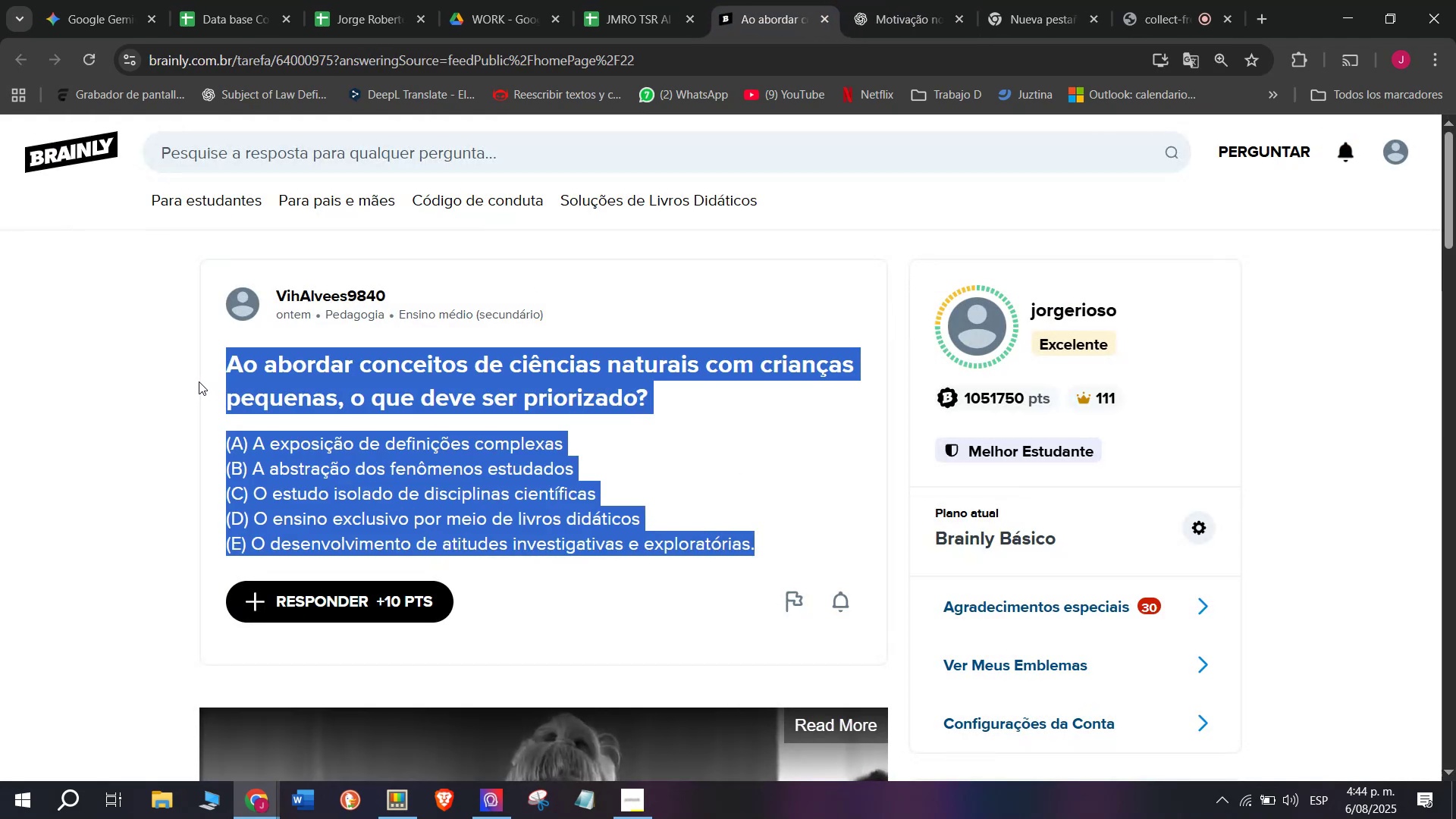 
key(Break)
 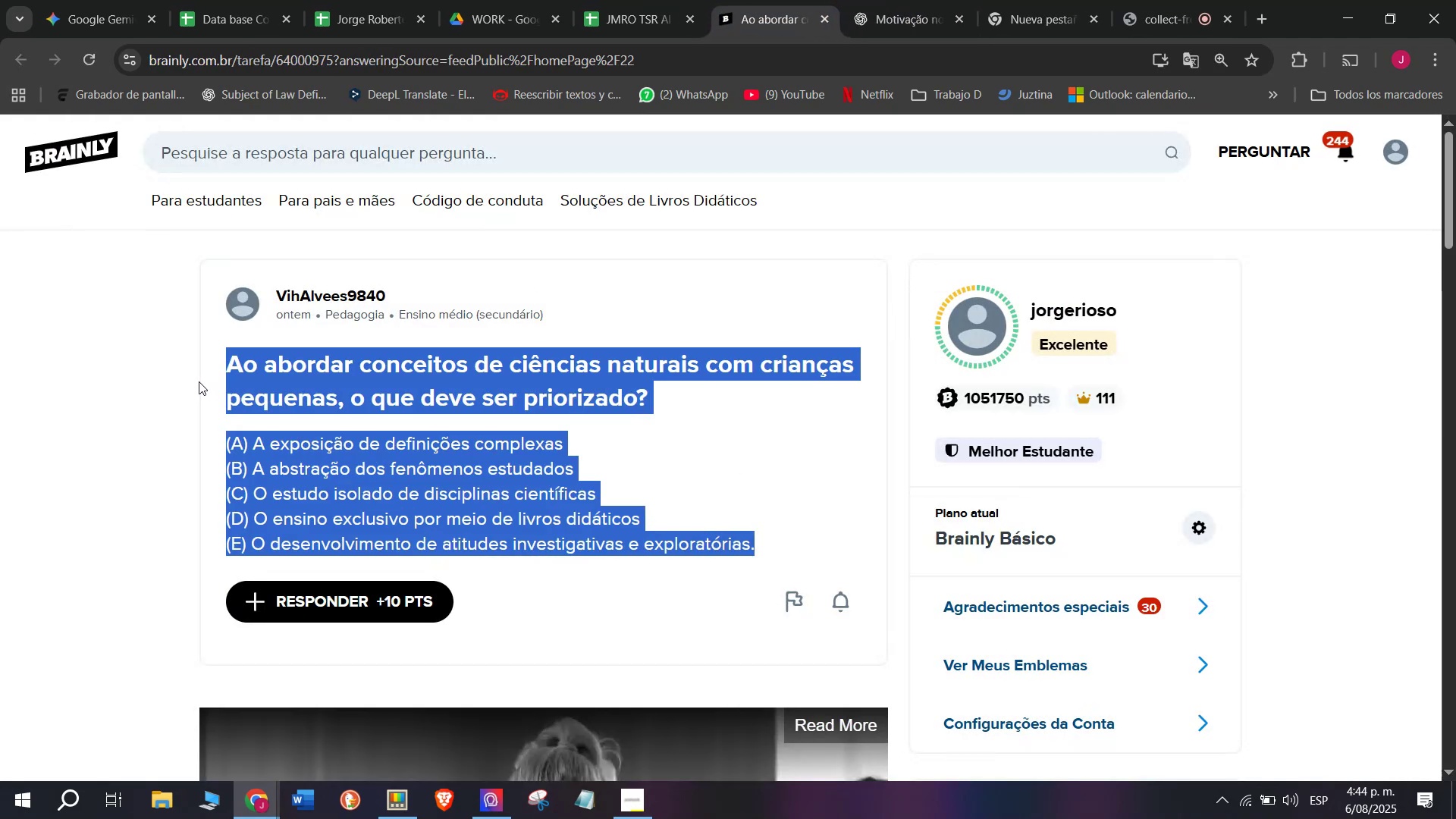 
key(Control+C)
 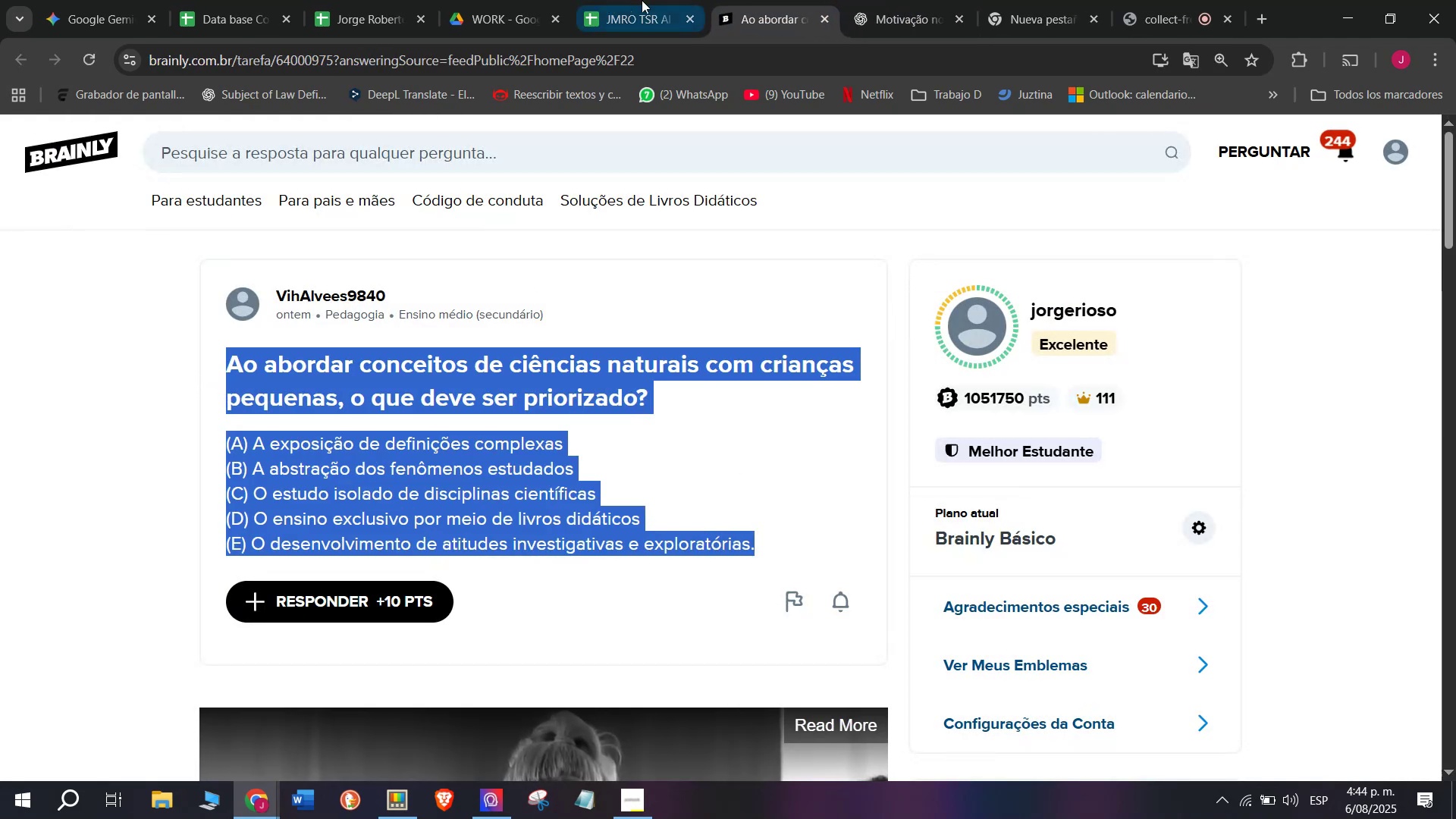 
left_click([882, 0])
 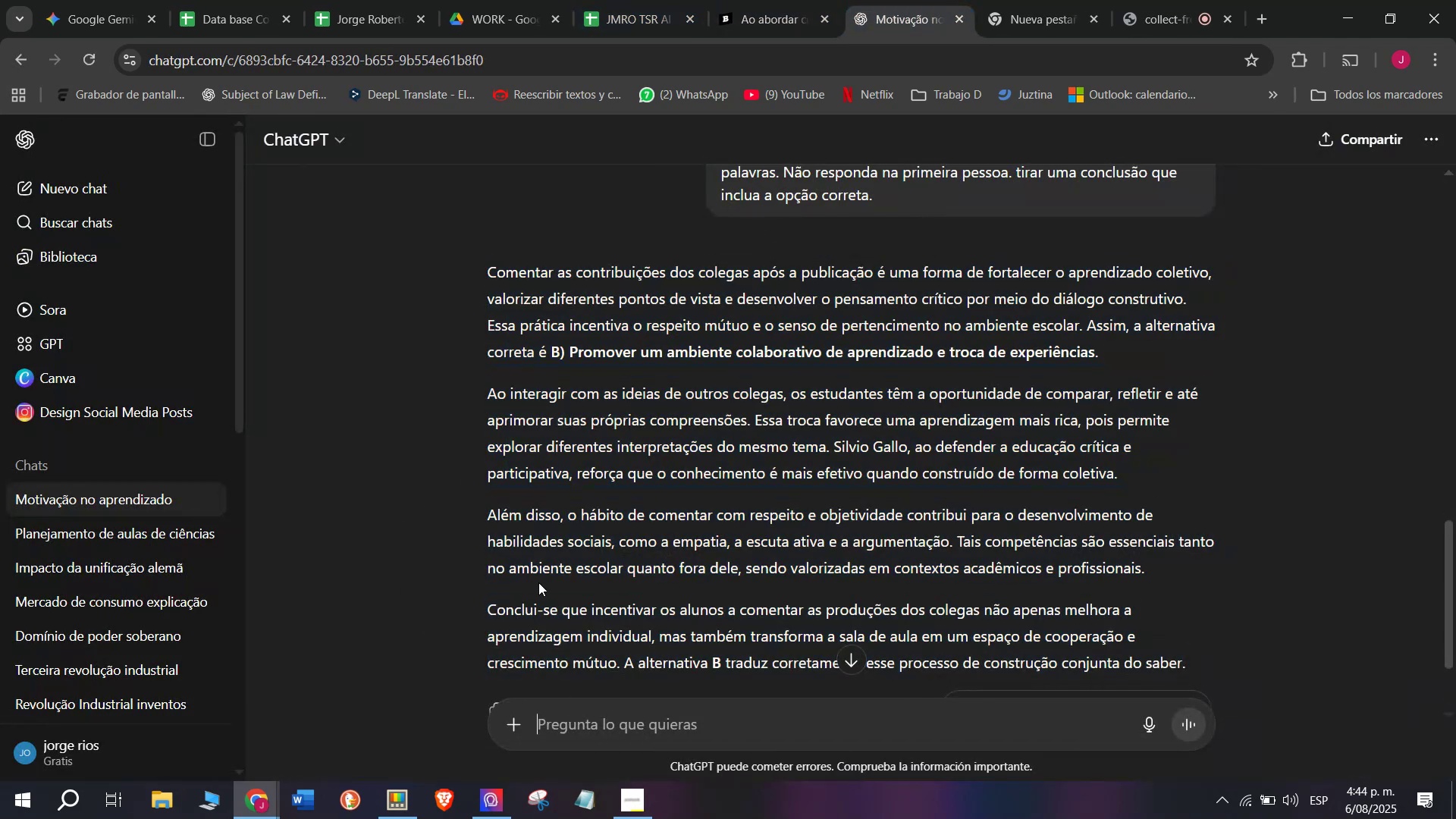 
key(C)
 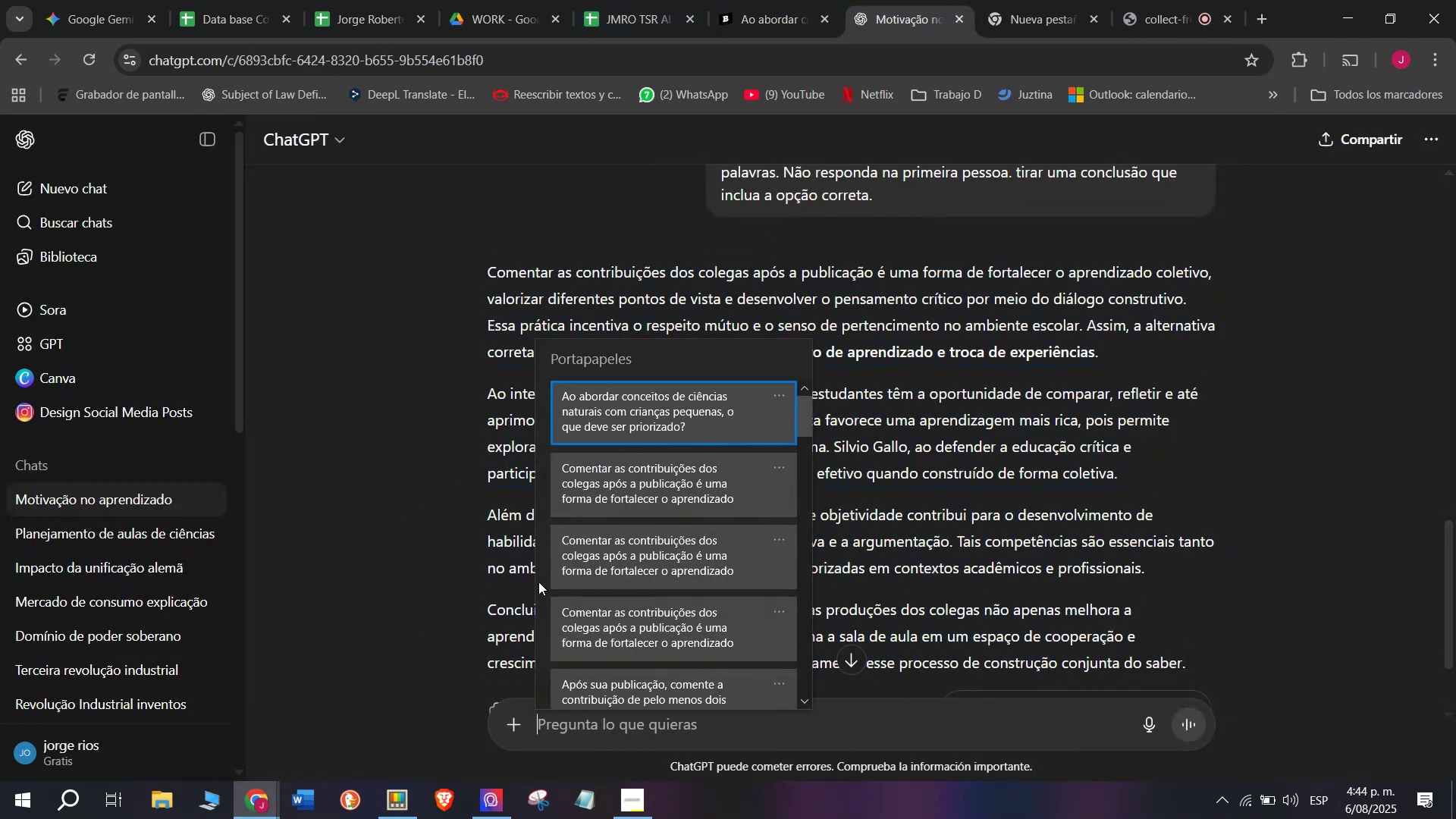 
key(Meta+MetaLeft)
 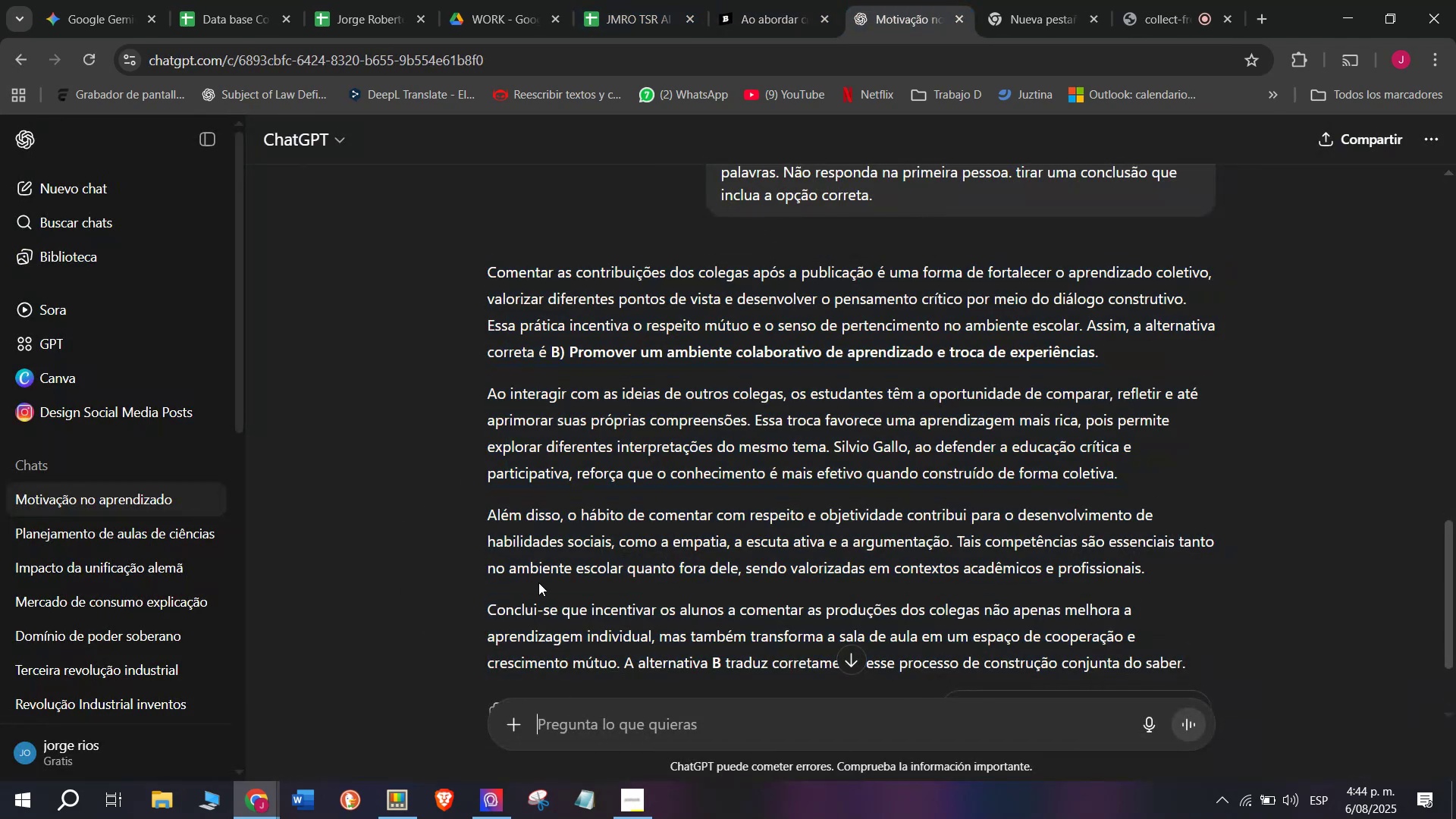 
key(Meta+V)
 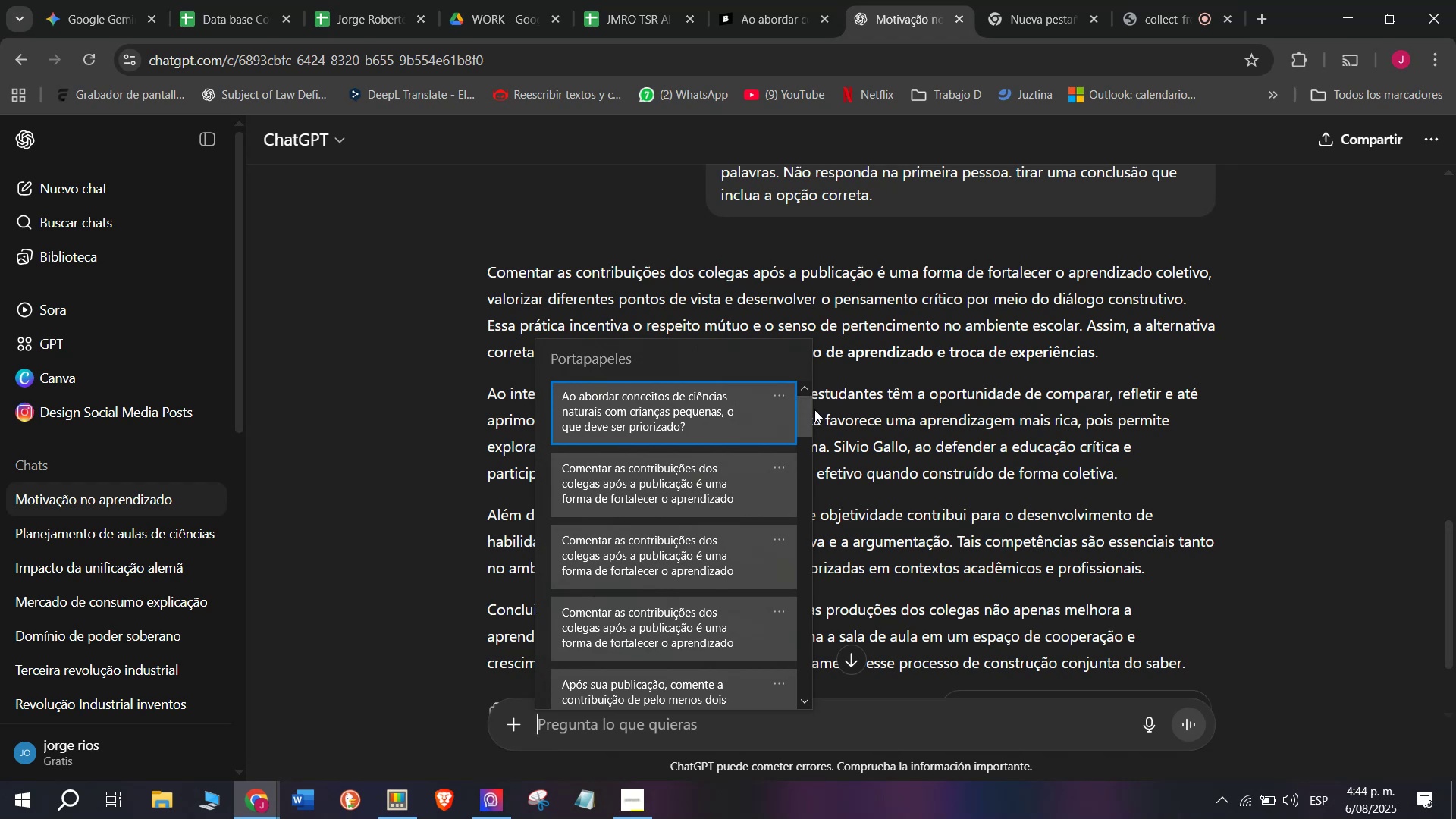 
left_click_drag(start_coordinate=[802, 415], to_coordinate=[779, 761])
 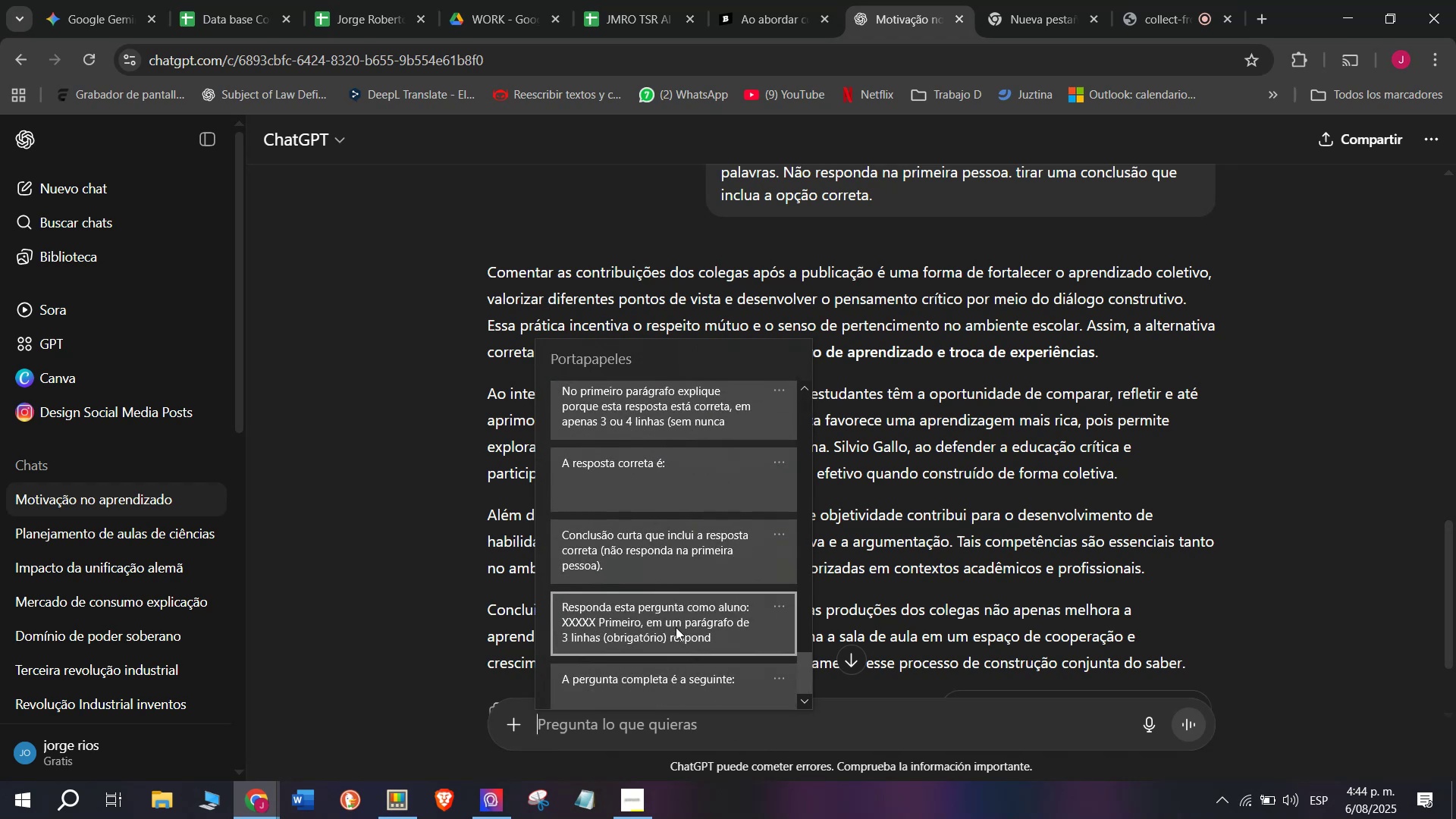 
key(Control+ControlLeft)
 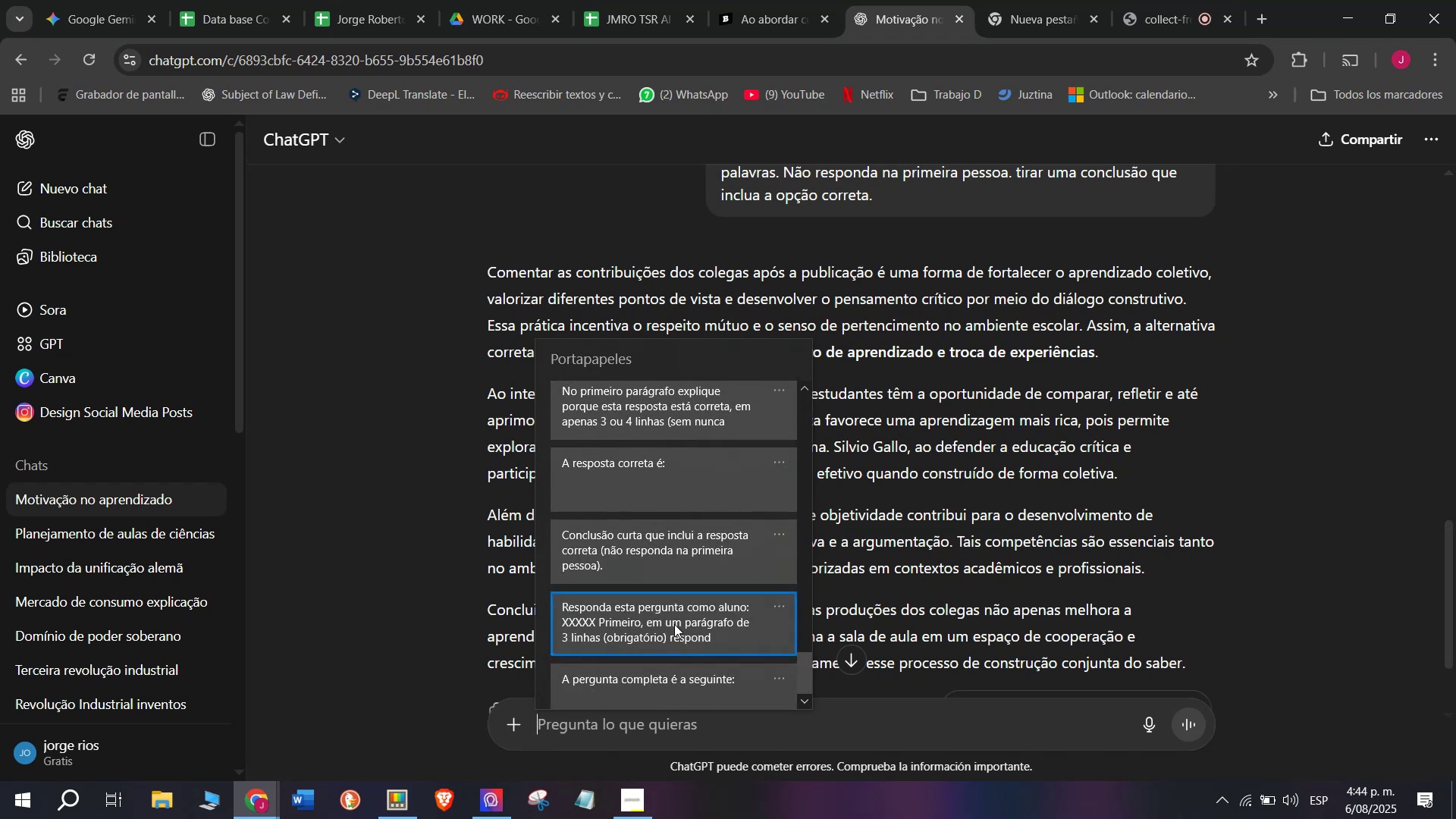 
key(Control+V)
 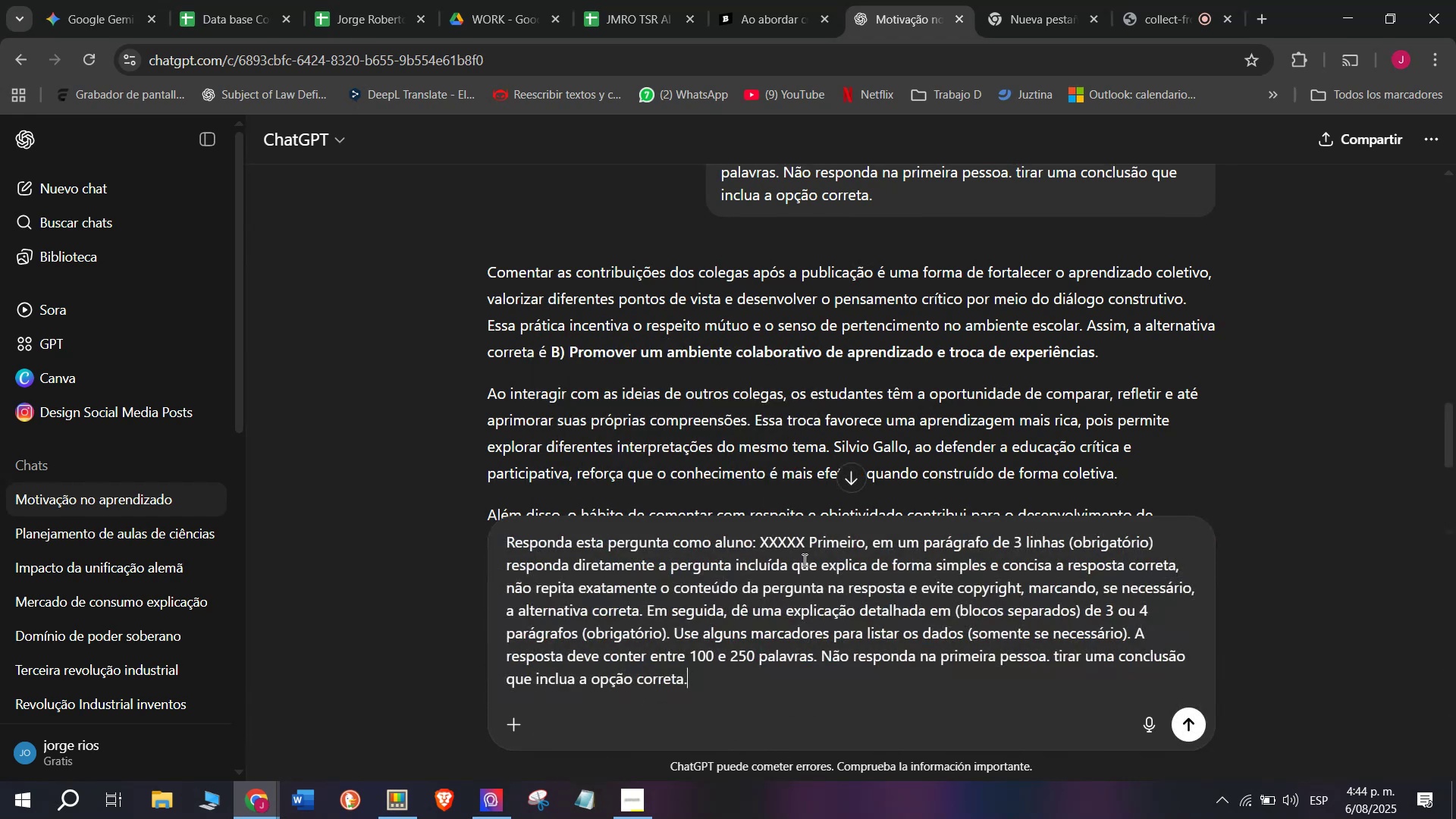 
left_click_drag(start_coordinate=[806, 548], to_coordinate=[755, 541])
 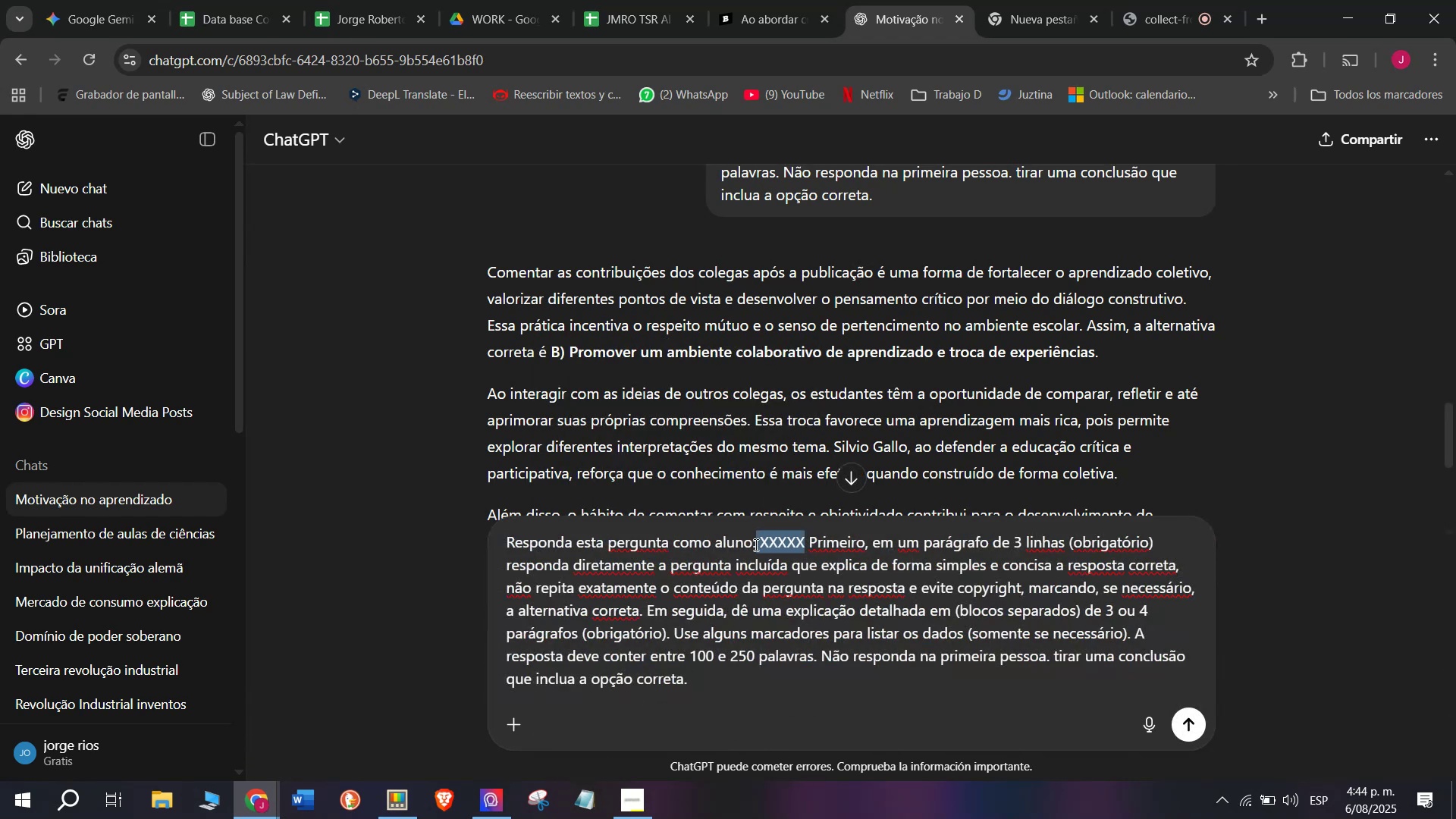 
key(C)
 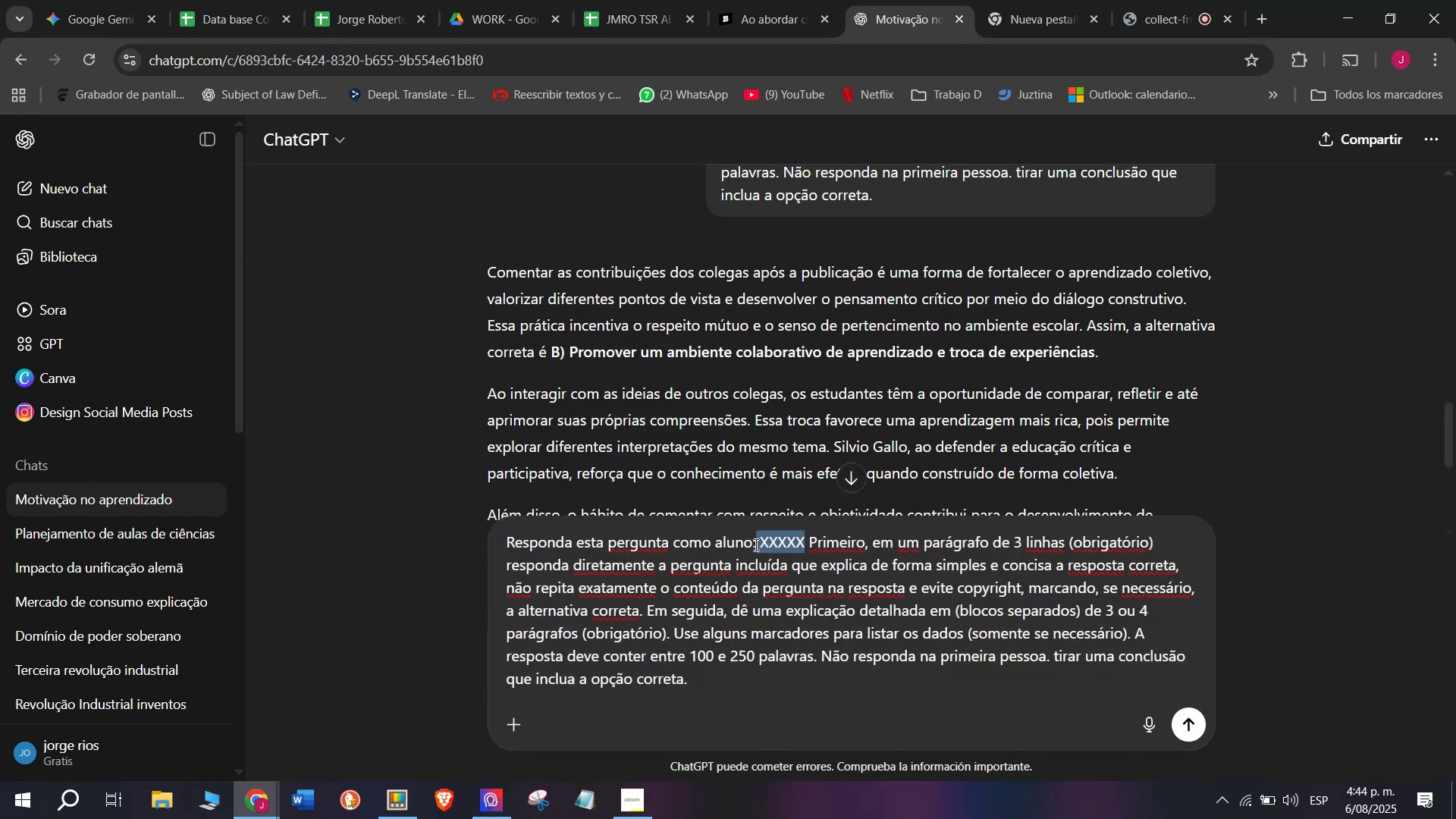 
key(Meta+MetaLeft)
 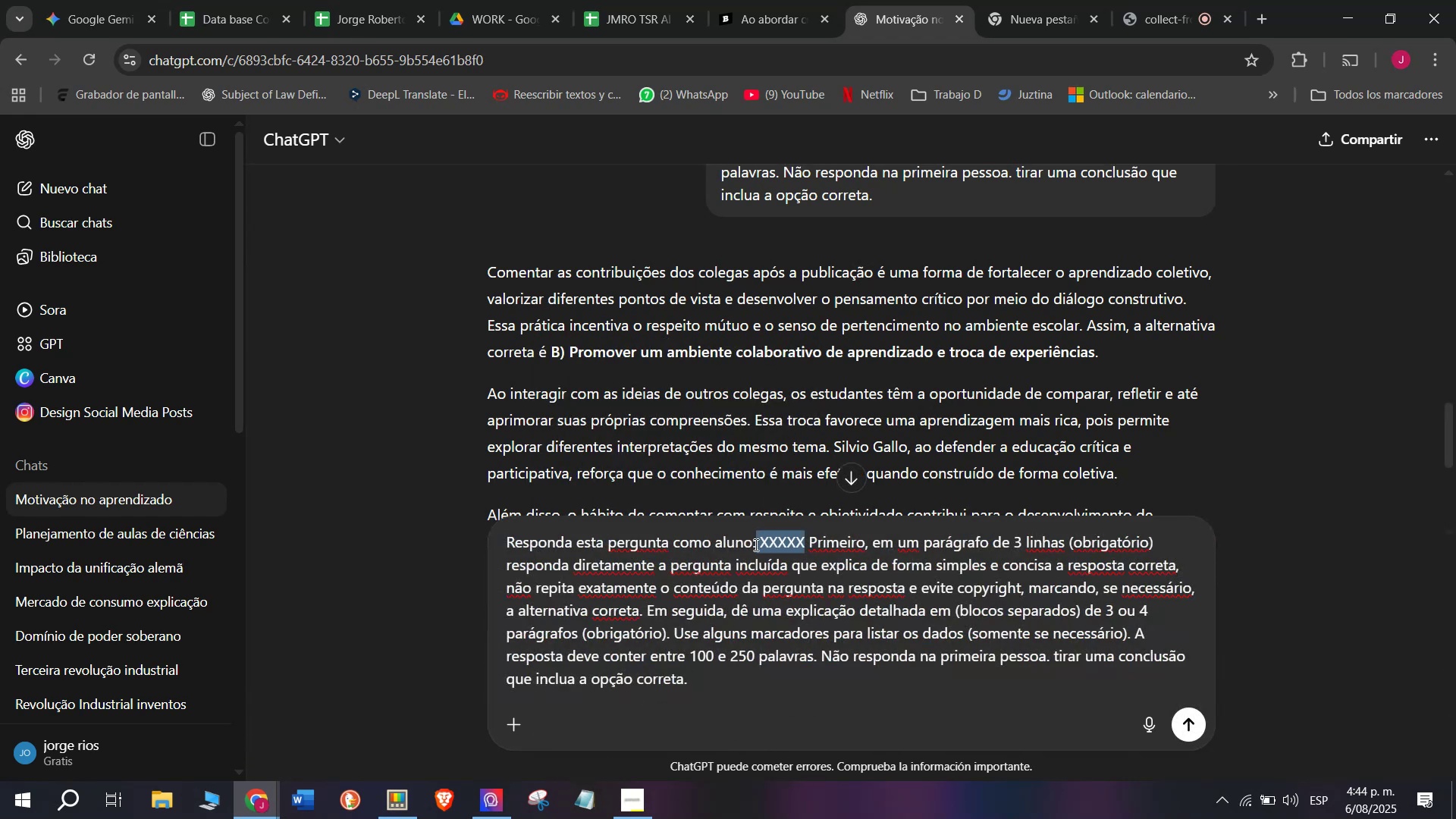 
key(Meta+V)
 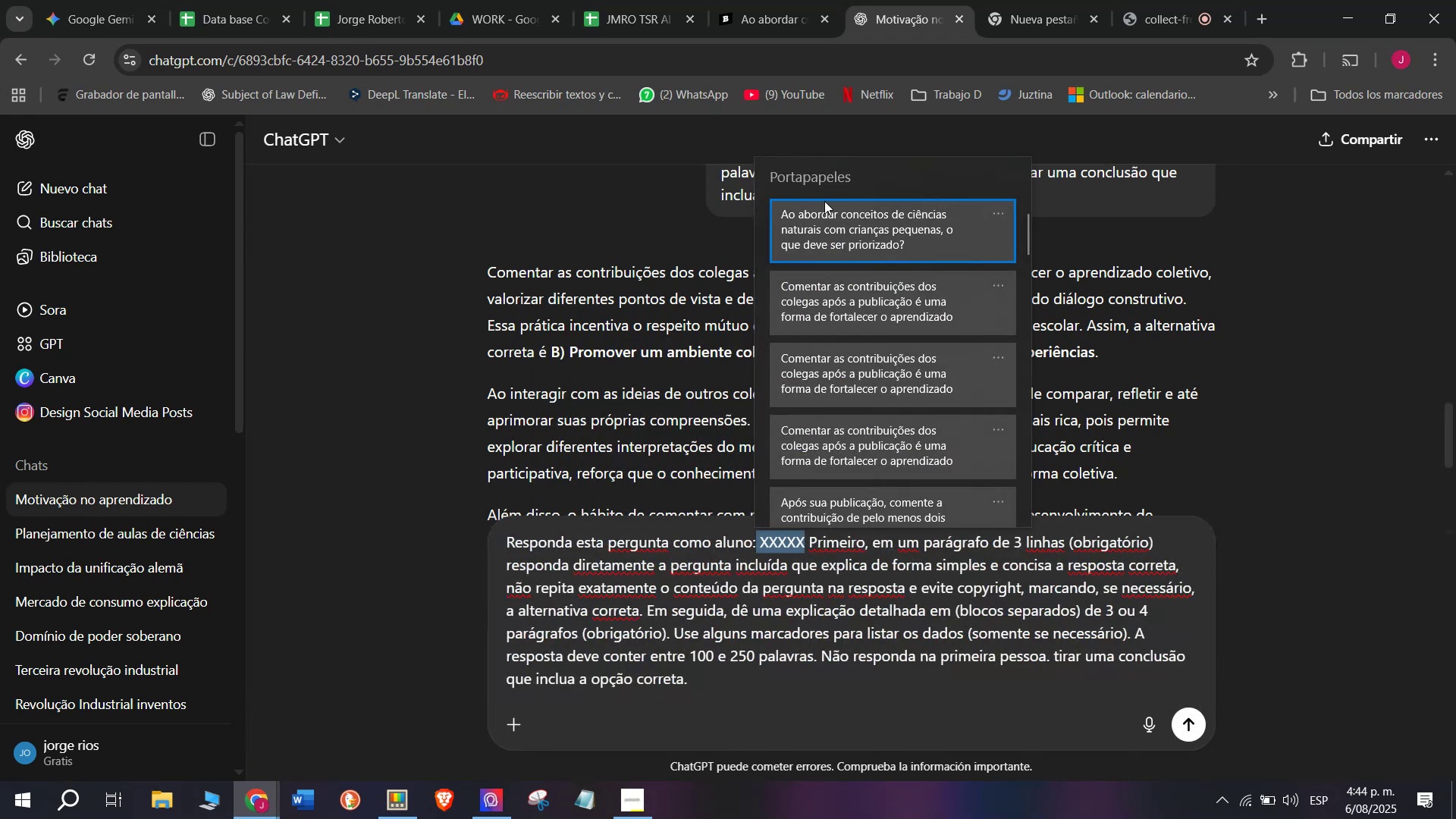 
key(Control+ControlLeft)
 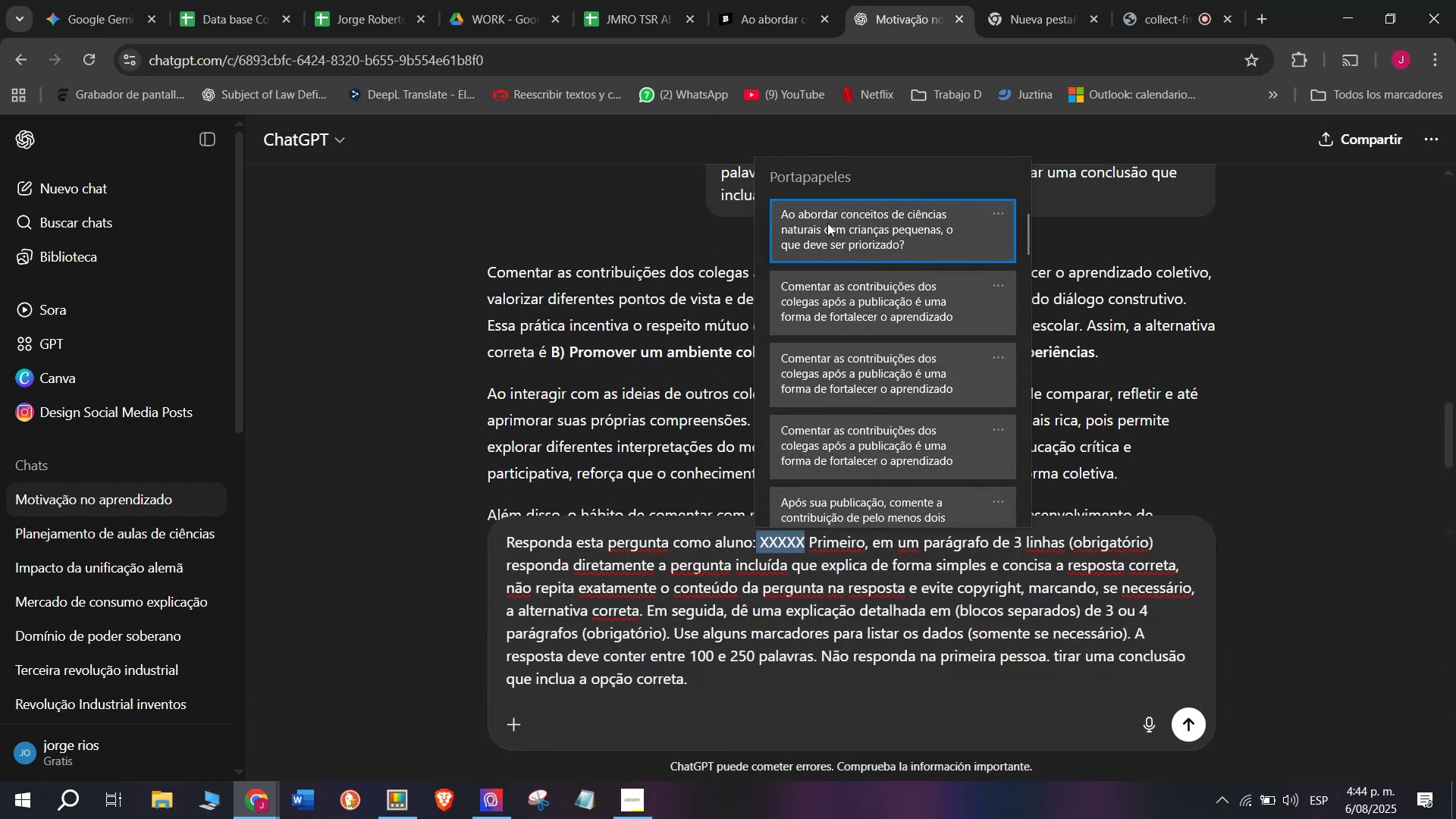 
key(Control+V)
 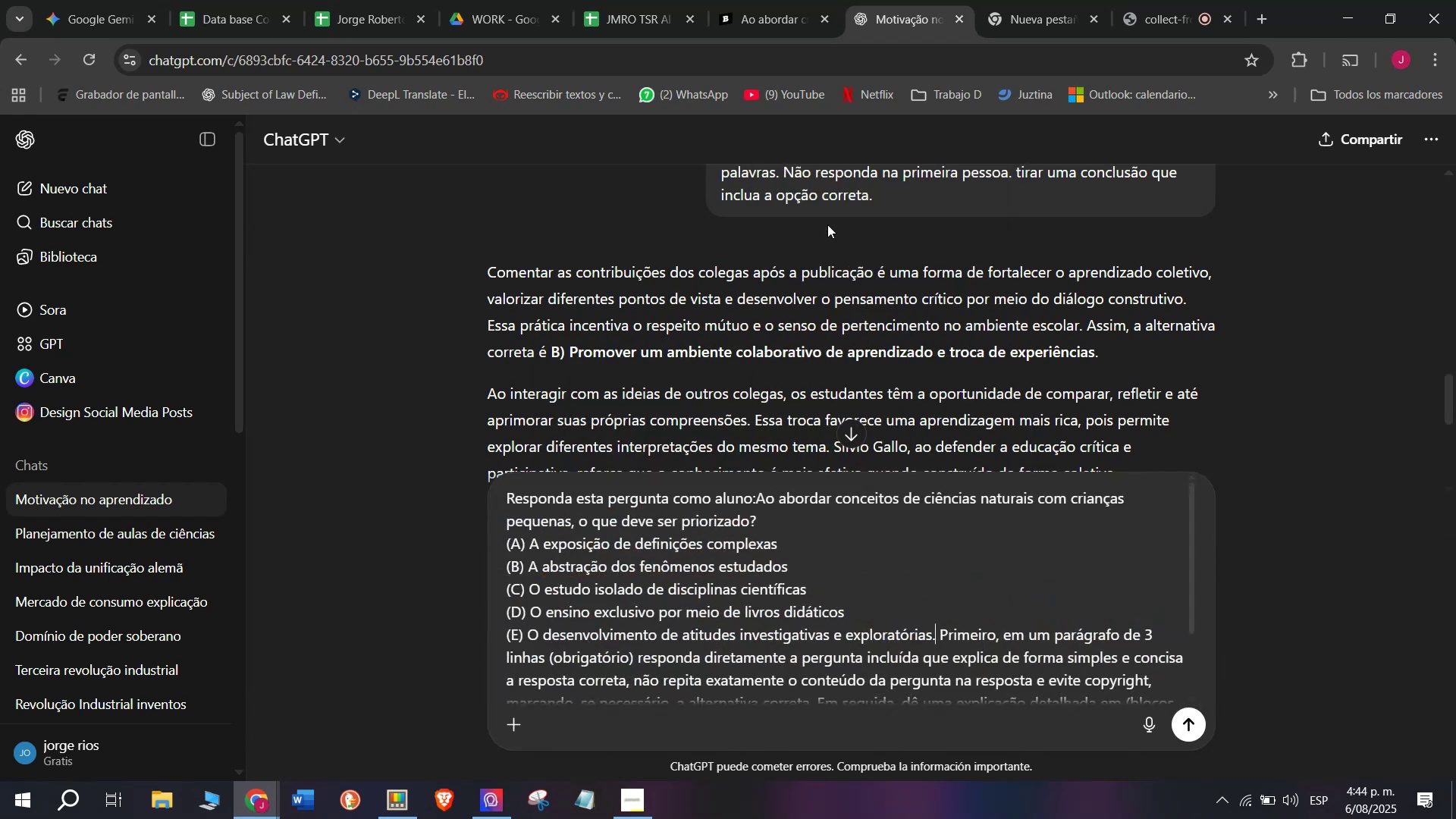 
key(Enter)
 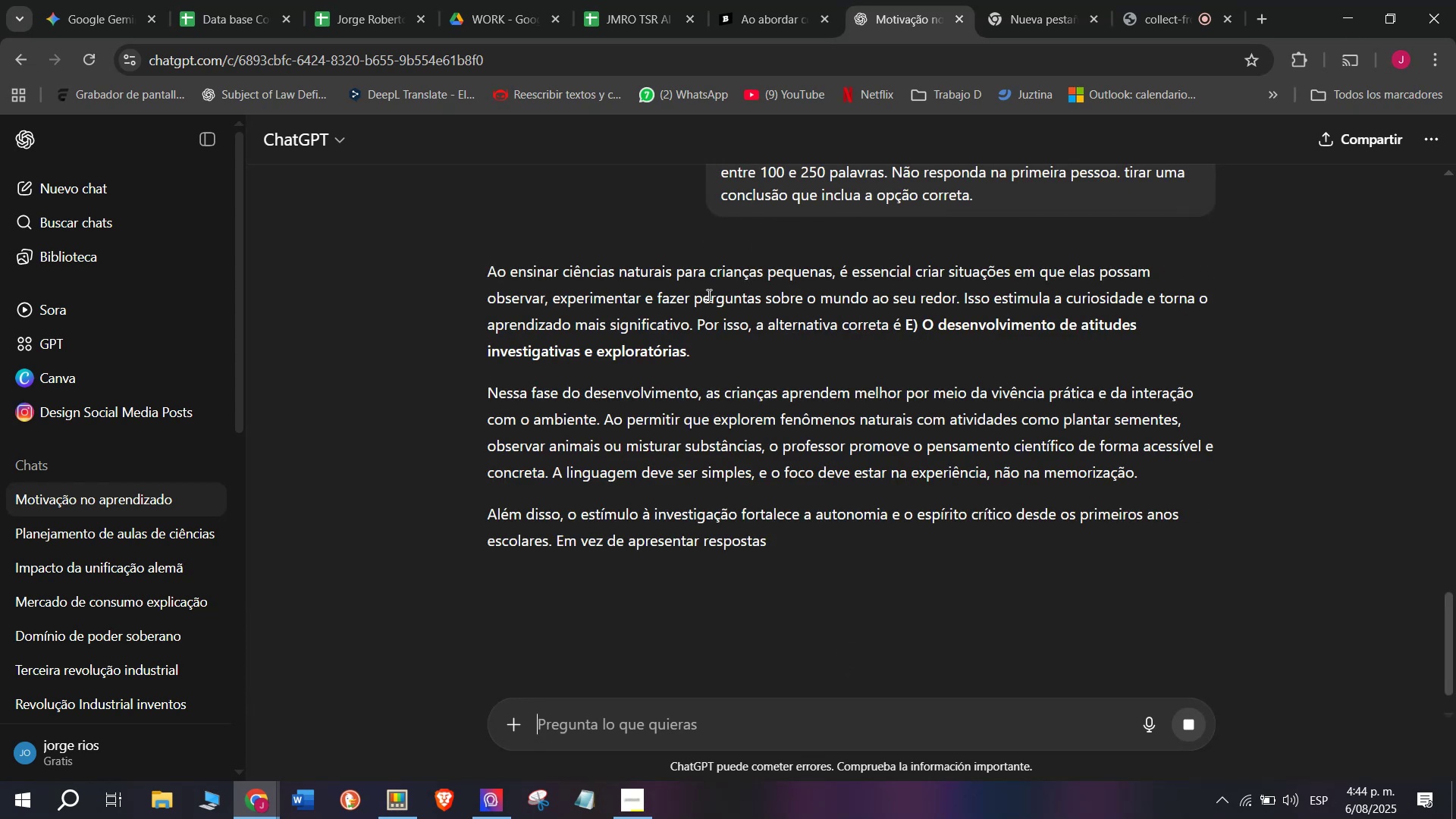 
wait(6.21)
 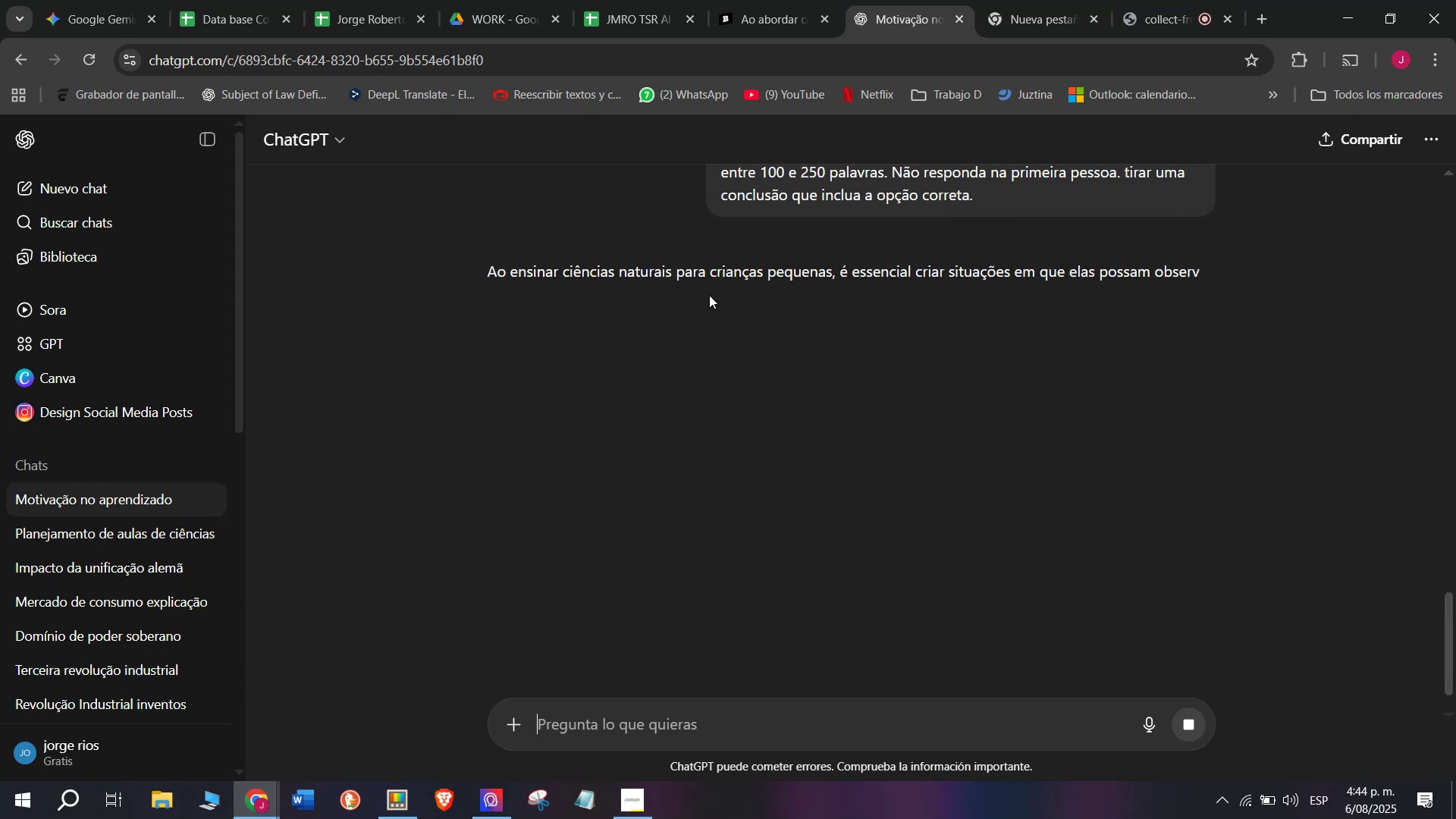 
left_click_drag(start_coordinate=[476, 262], to_coordinate=[860, 667])
 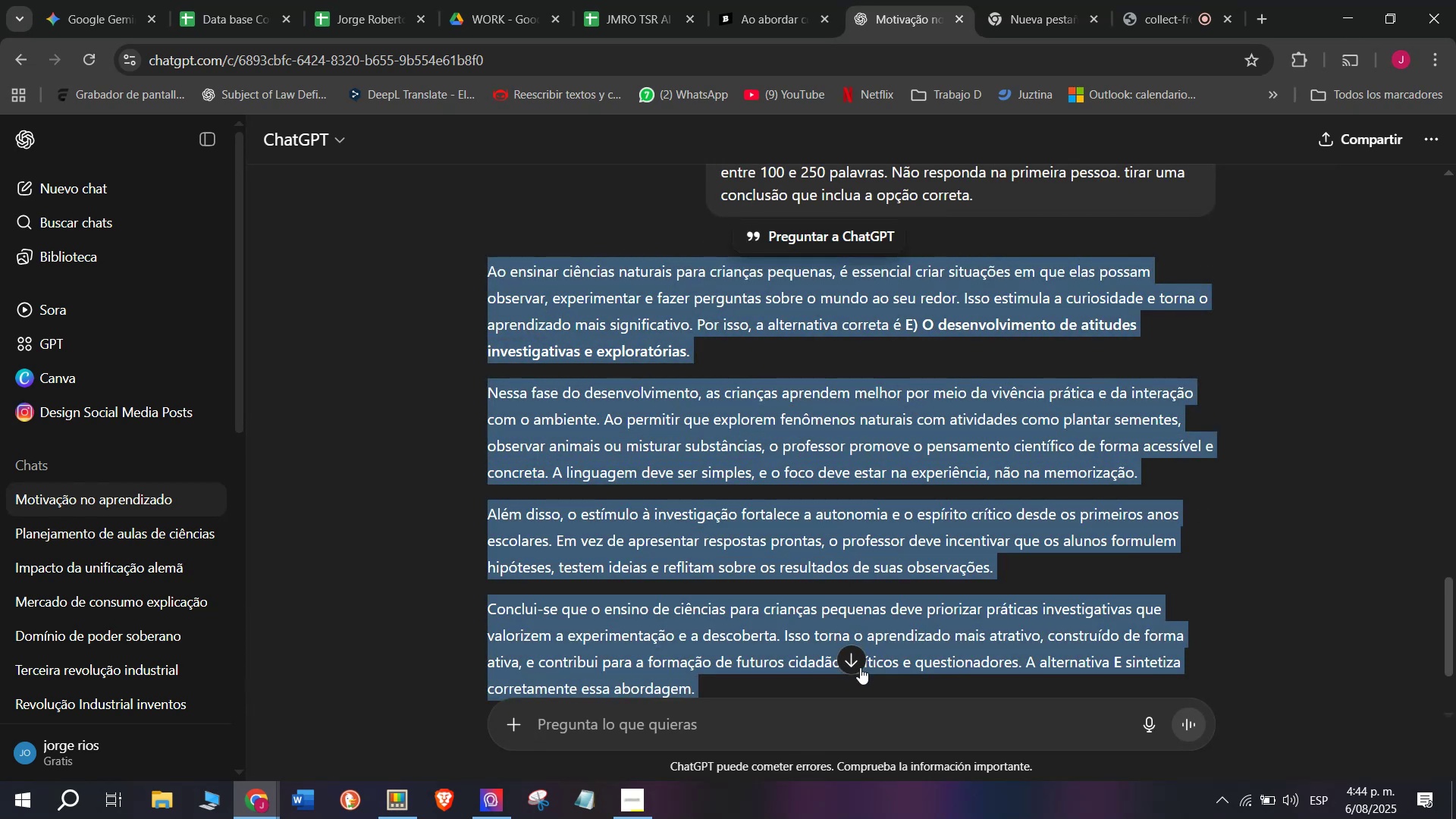 
key(Break)
 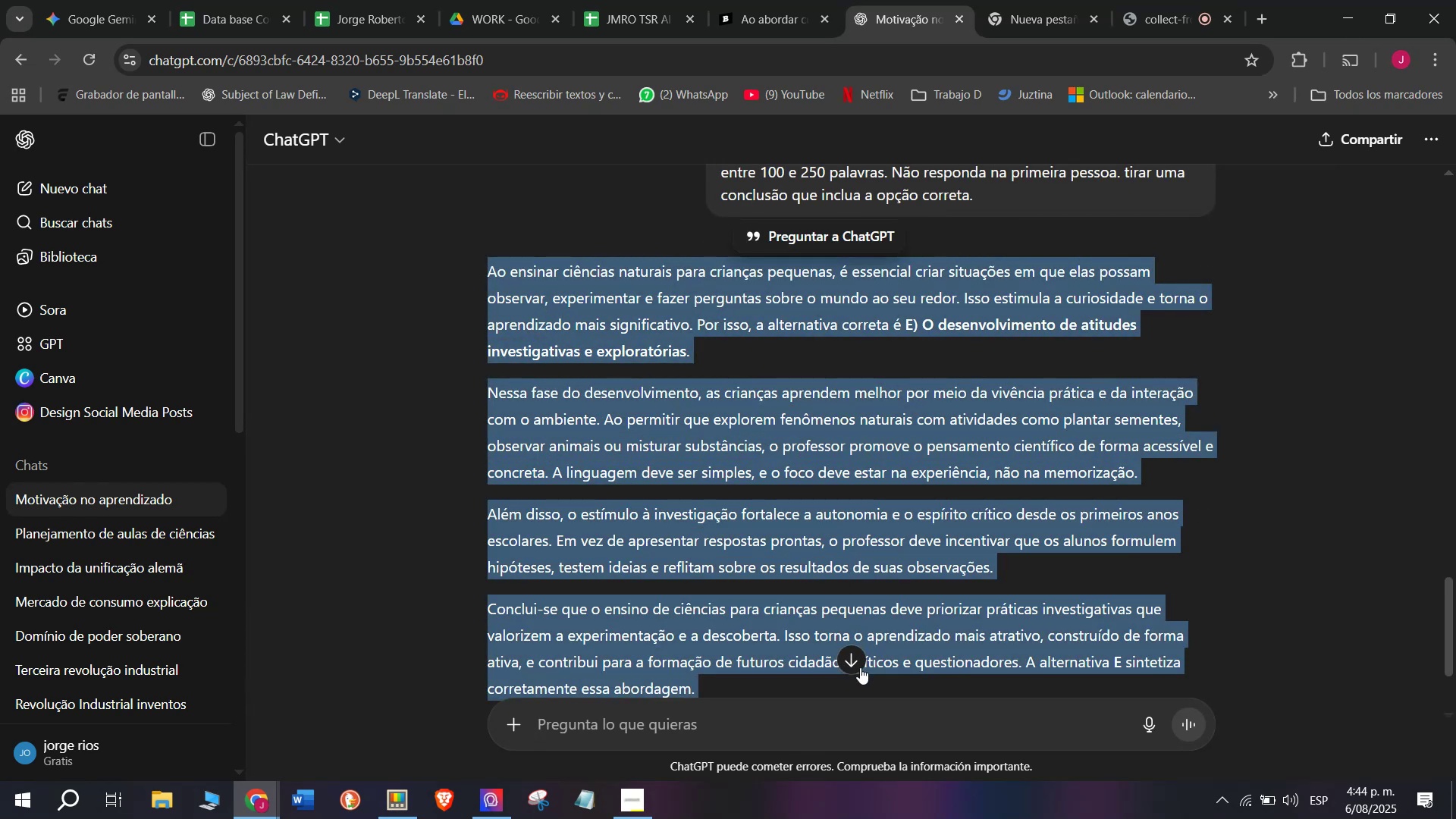 
key(Control+ControlLeft)
 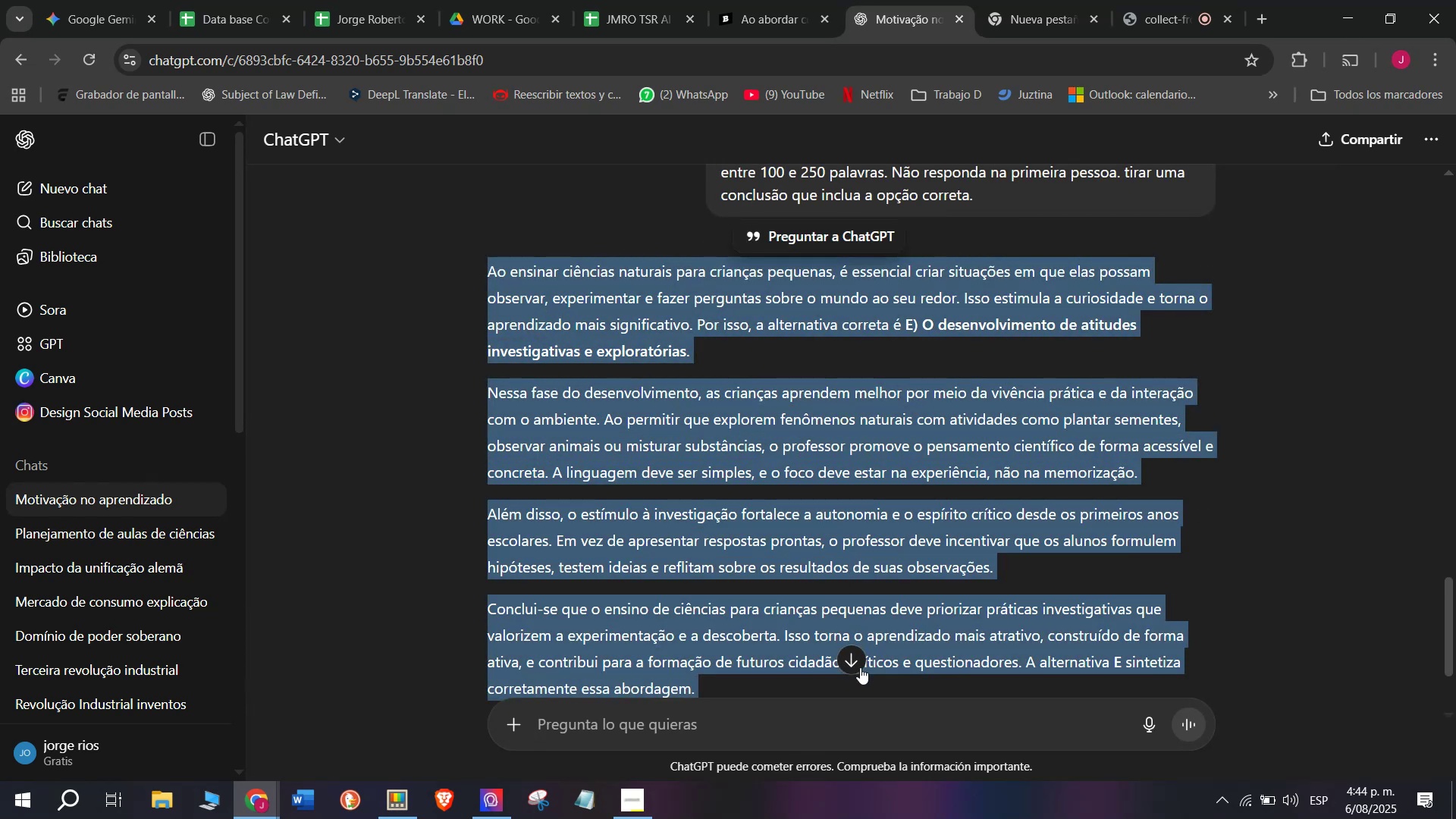 
key(Control+C)
 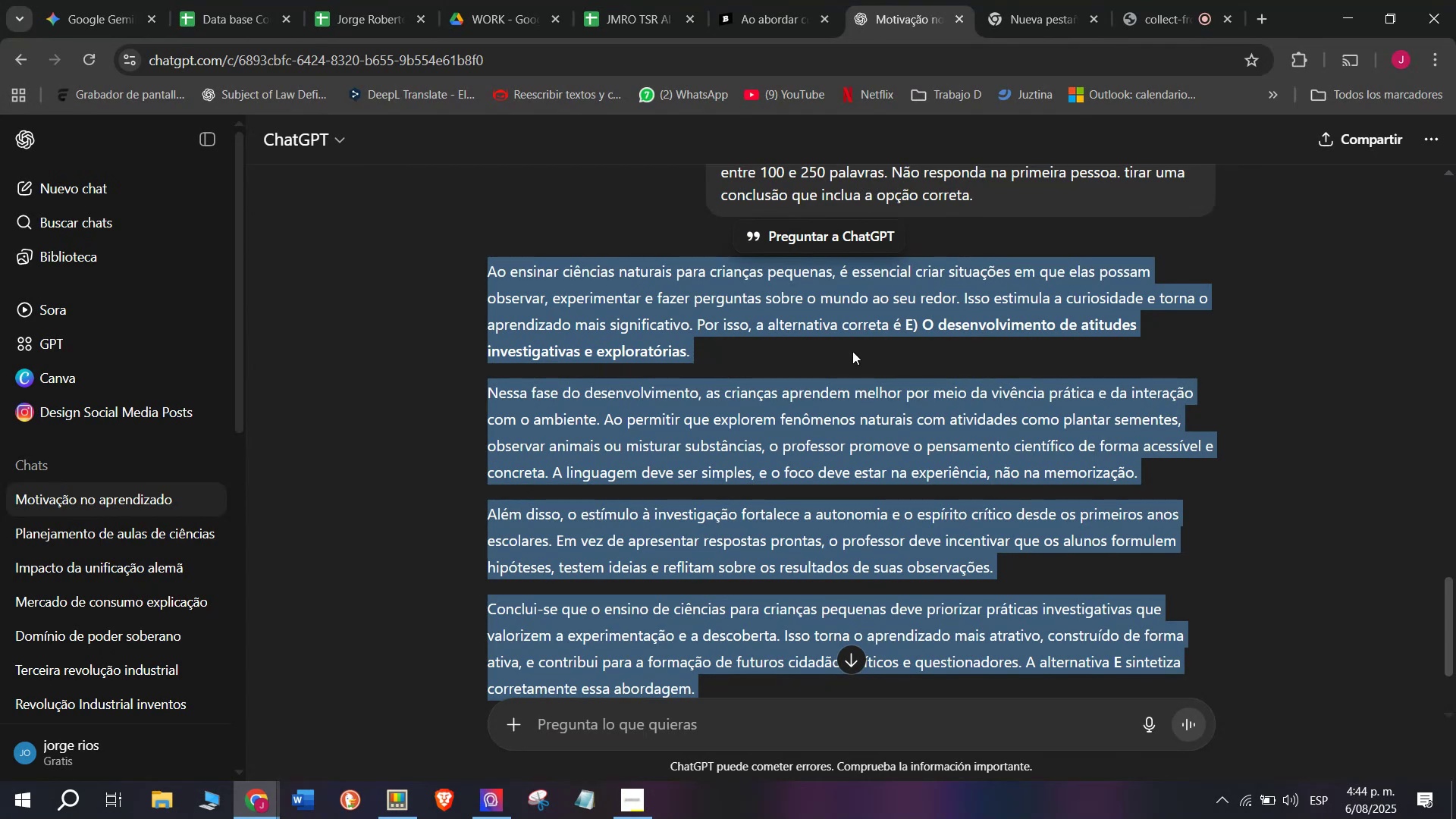 
left_click([762, 0])
 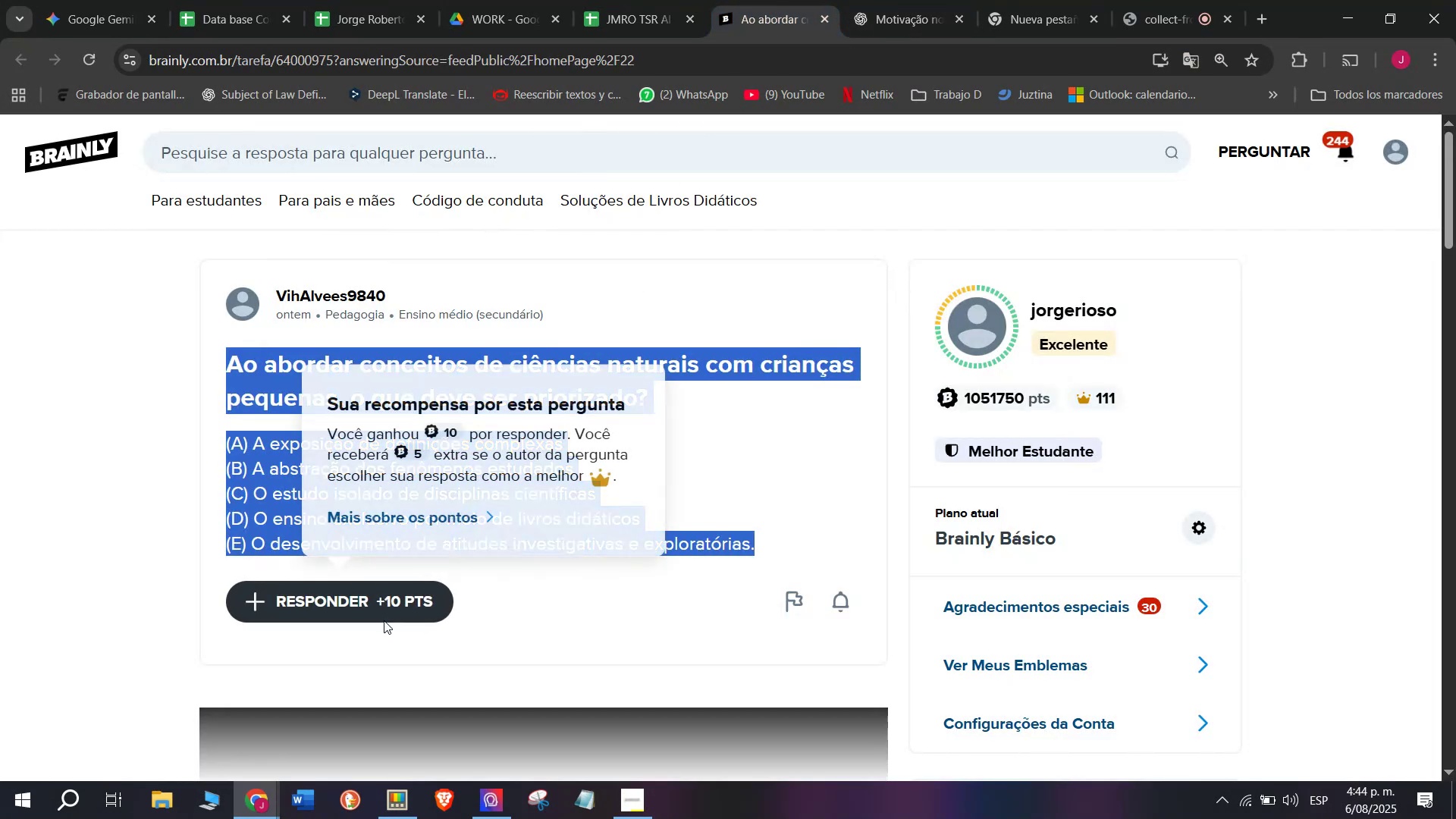 
left_click_drag(start_coordinate=[722, 470], to_coordinate=[497, 228])
 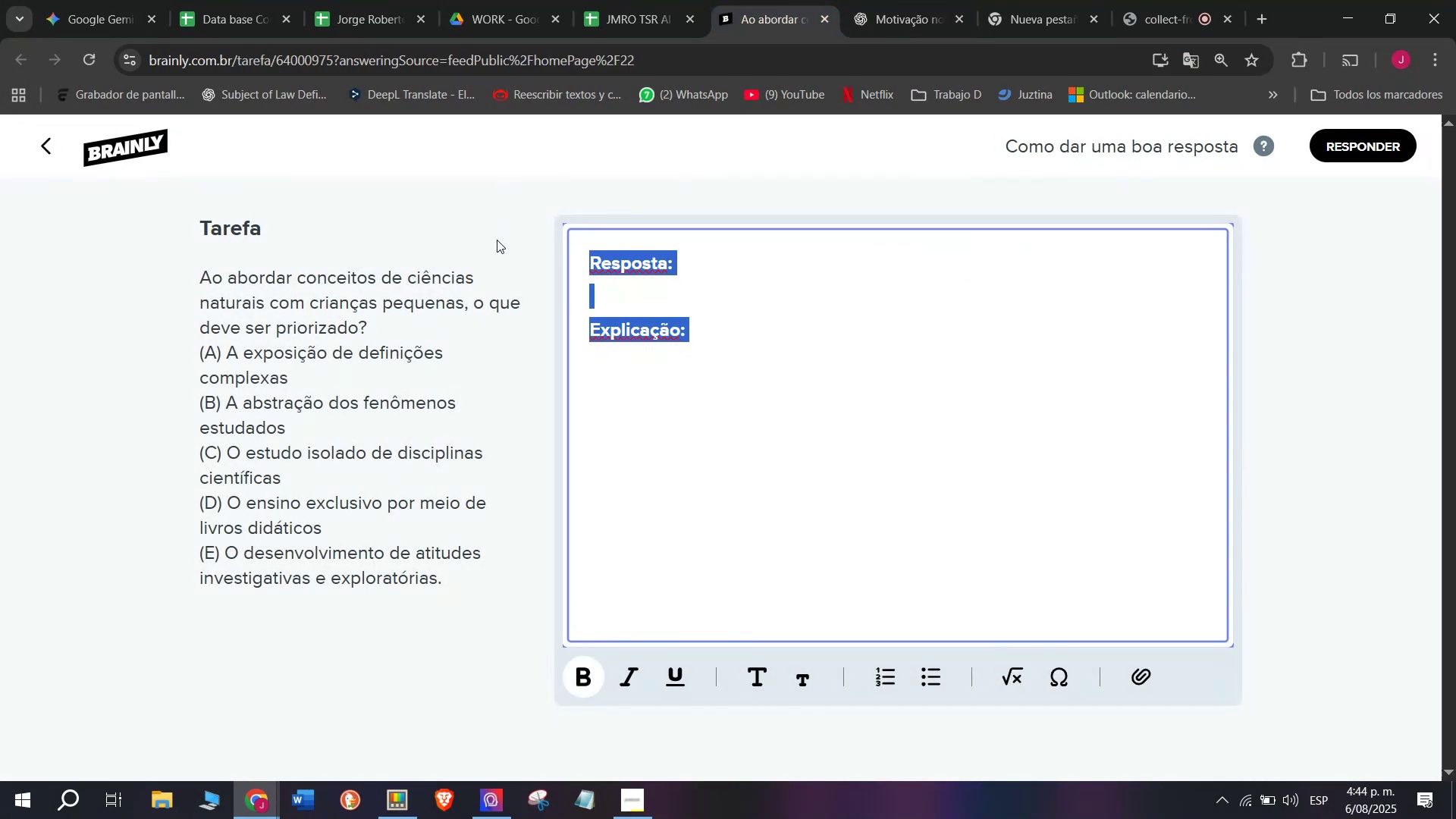 
key(Control+ControlLeft)
 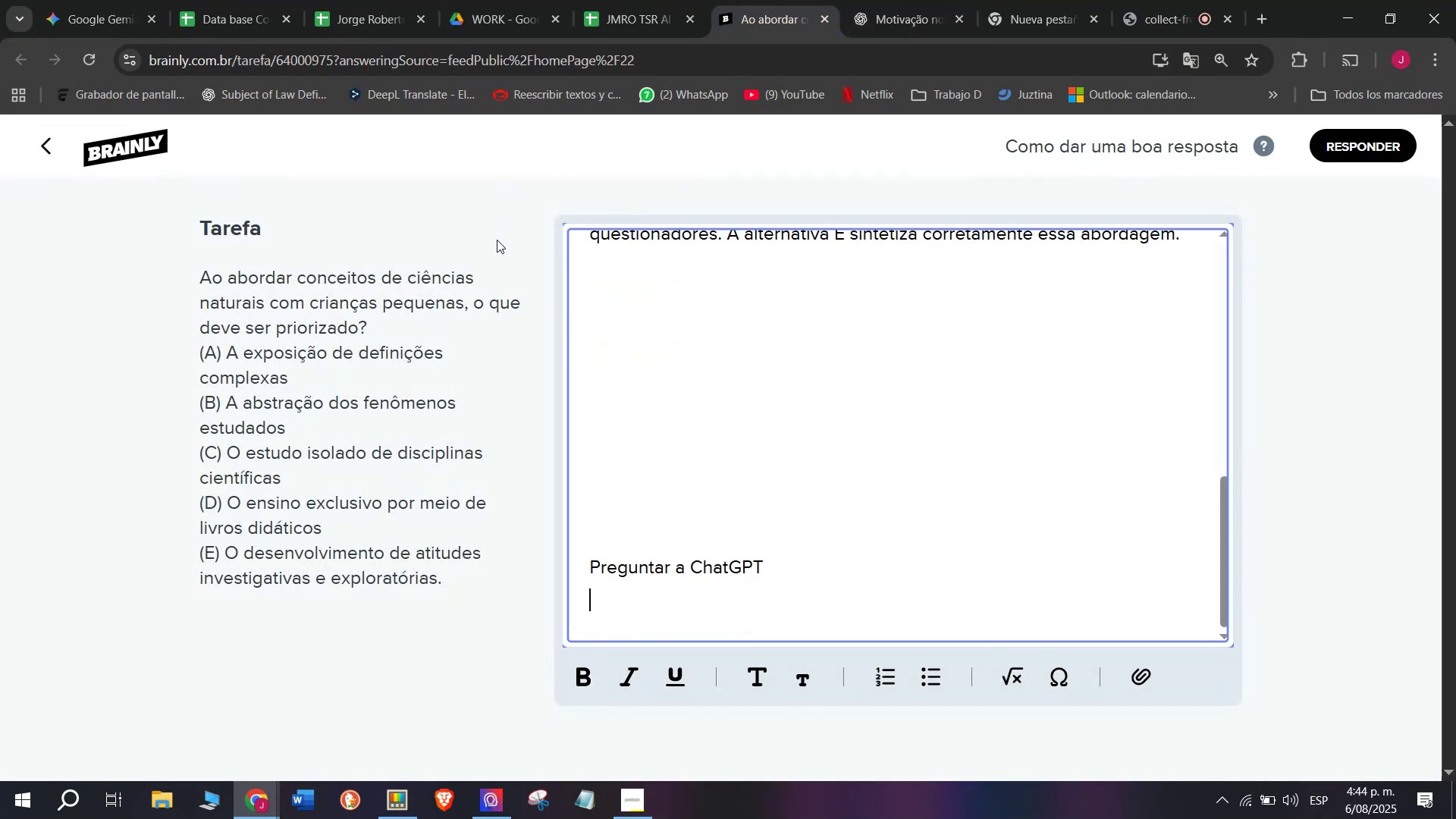 
key(Z)
 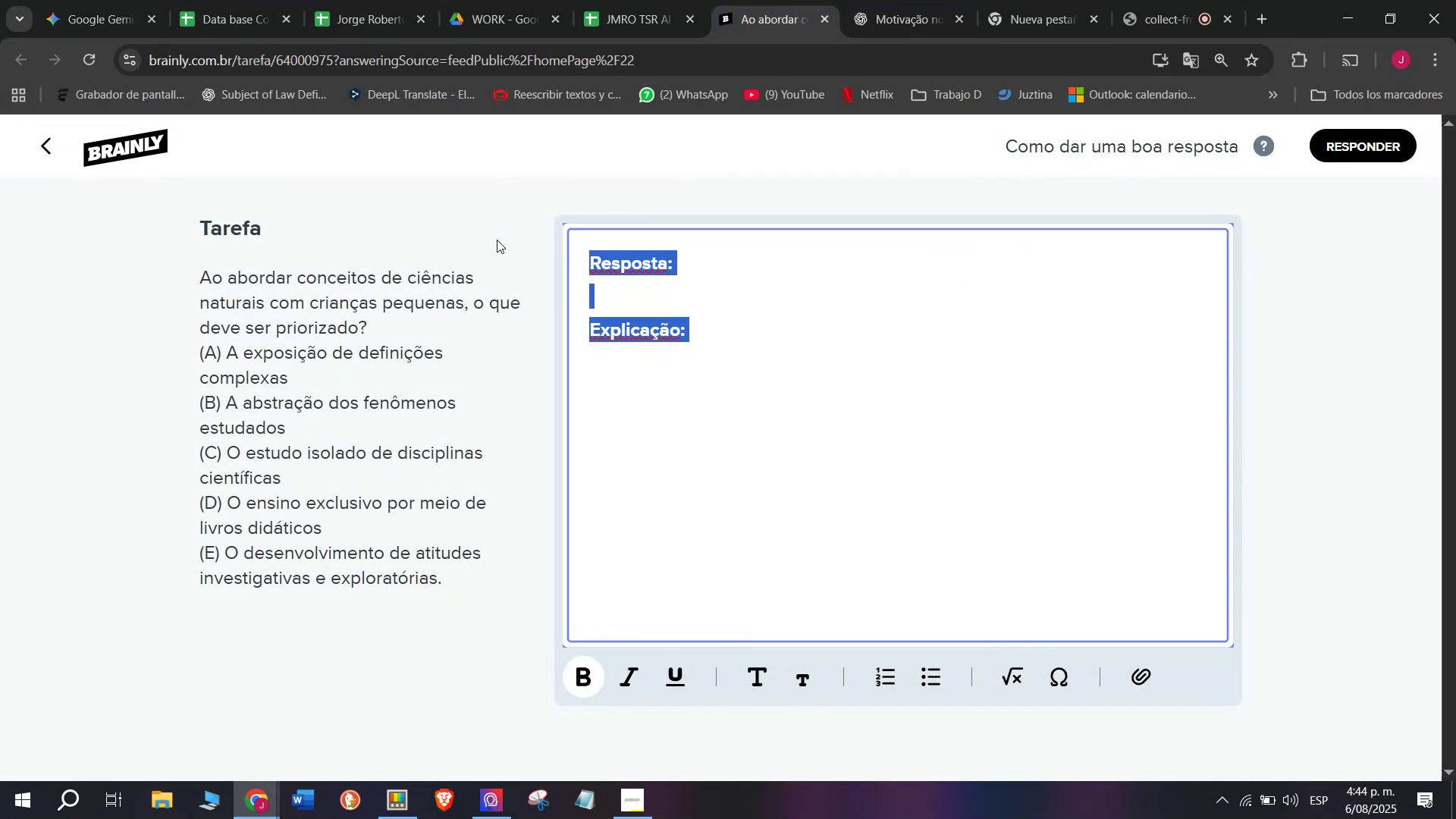 
key(Control+V)
 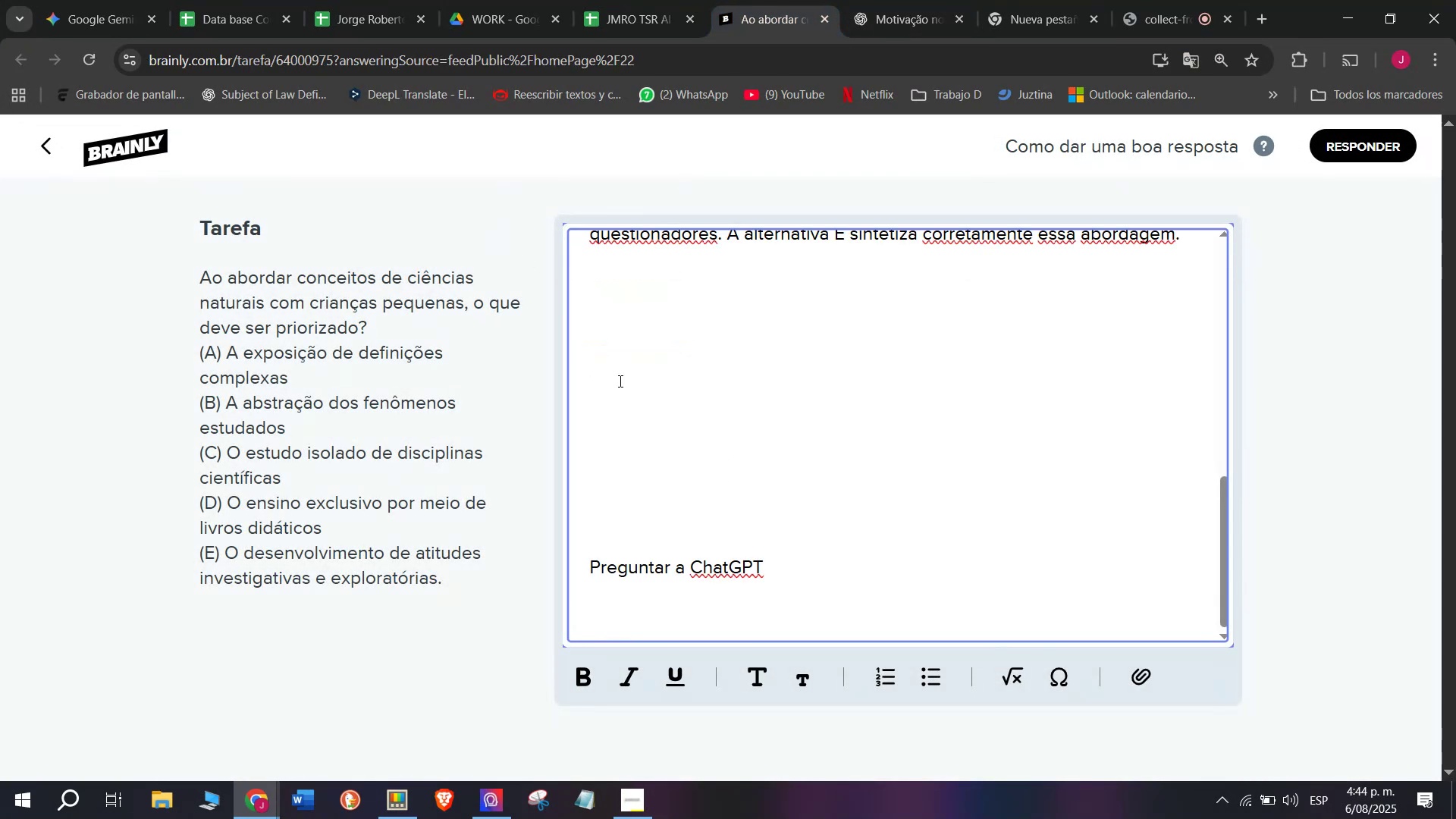 
left_click_drag(start_coordinate=[603, 610], to_coordinate=[518, 269])
 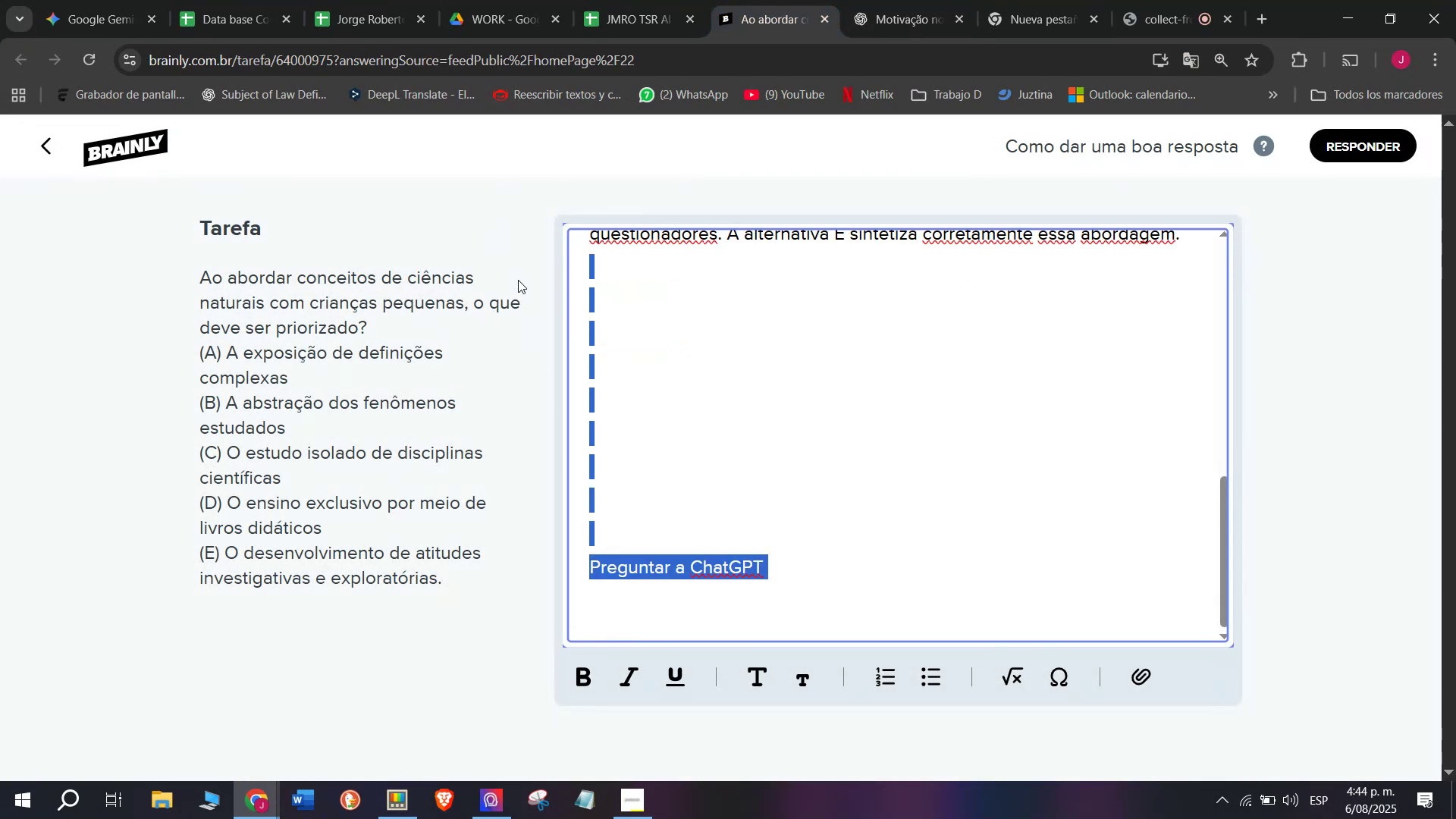 
key(Backspace)
 